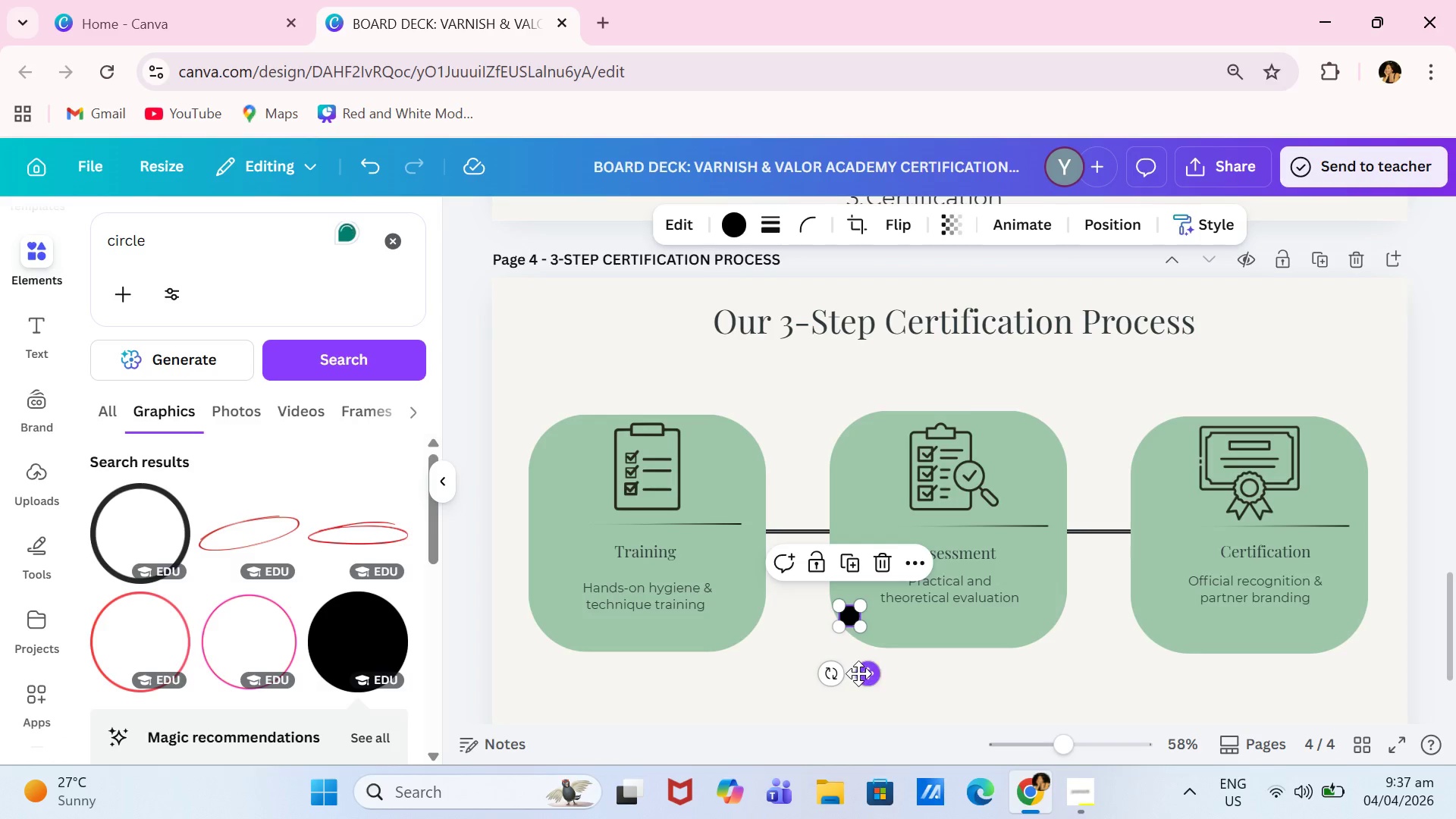 
left_click_drag(start_coordinate=[860, 674], to_coordinate=[811, 591])
 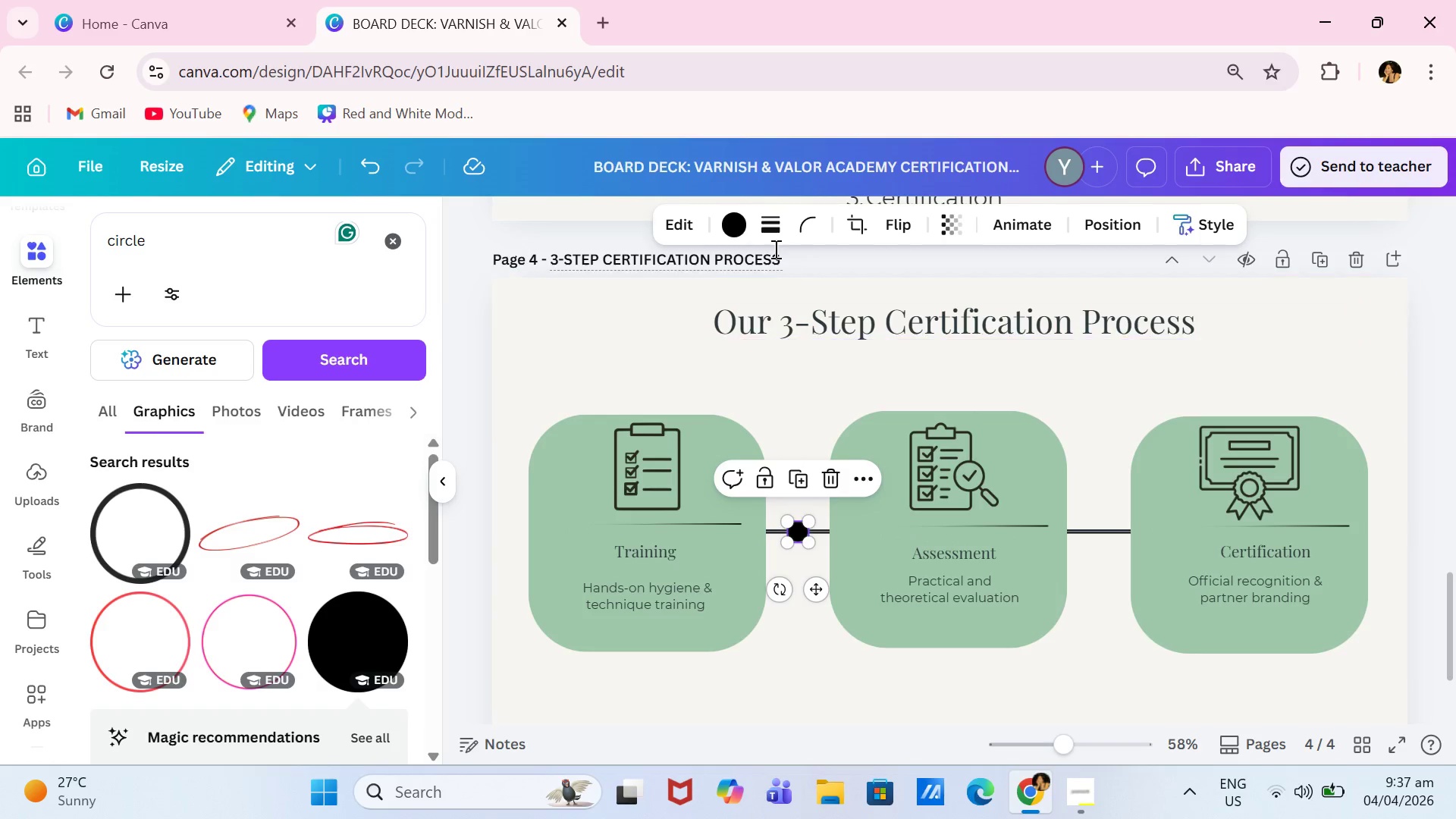 
left_click([728, 227])
 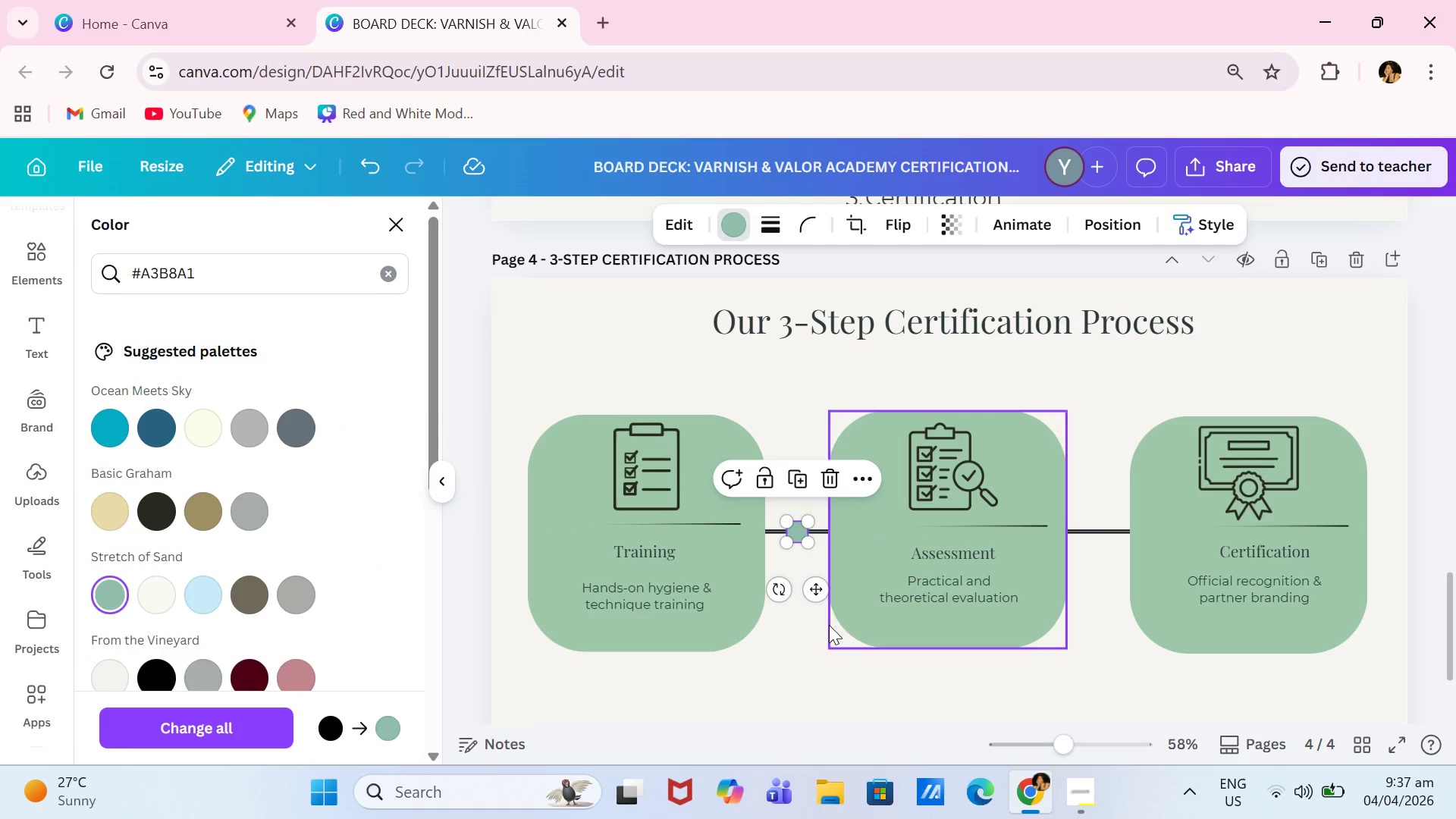 
left_click([805, 483])
 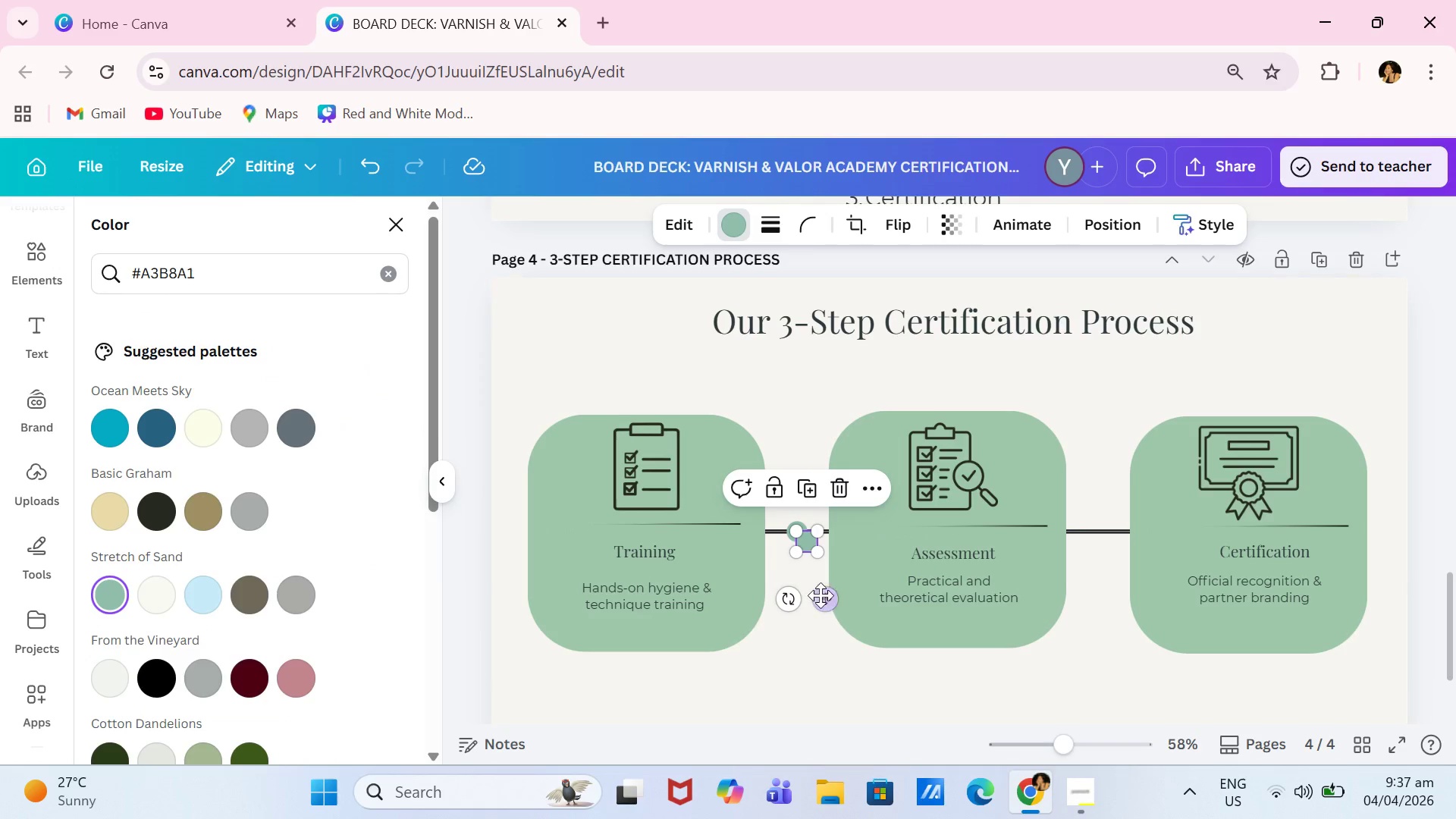 
left_click_drag(start_coordinate=[821, 595], to_coordinate=[1112, 586])
 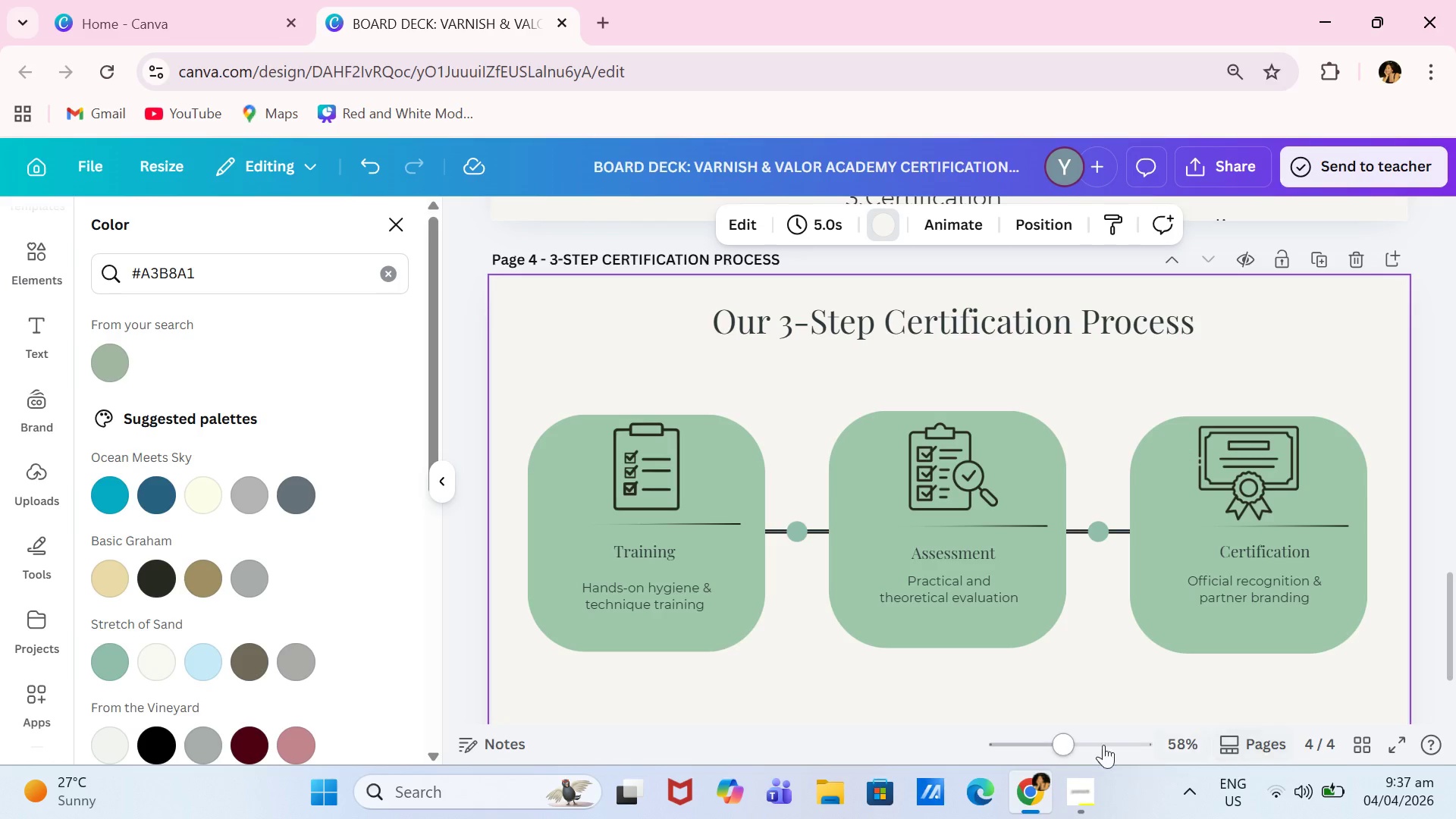 
left_click([1030, 755])
 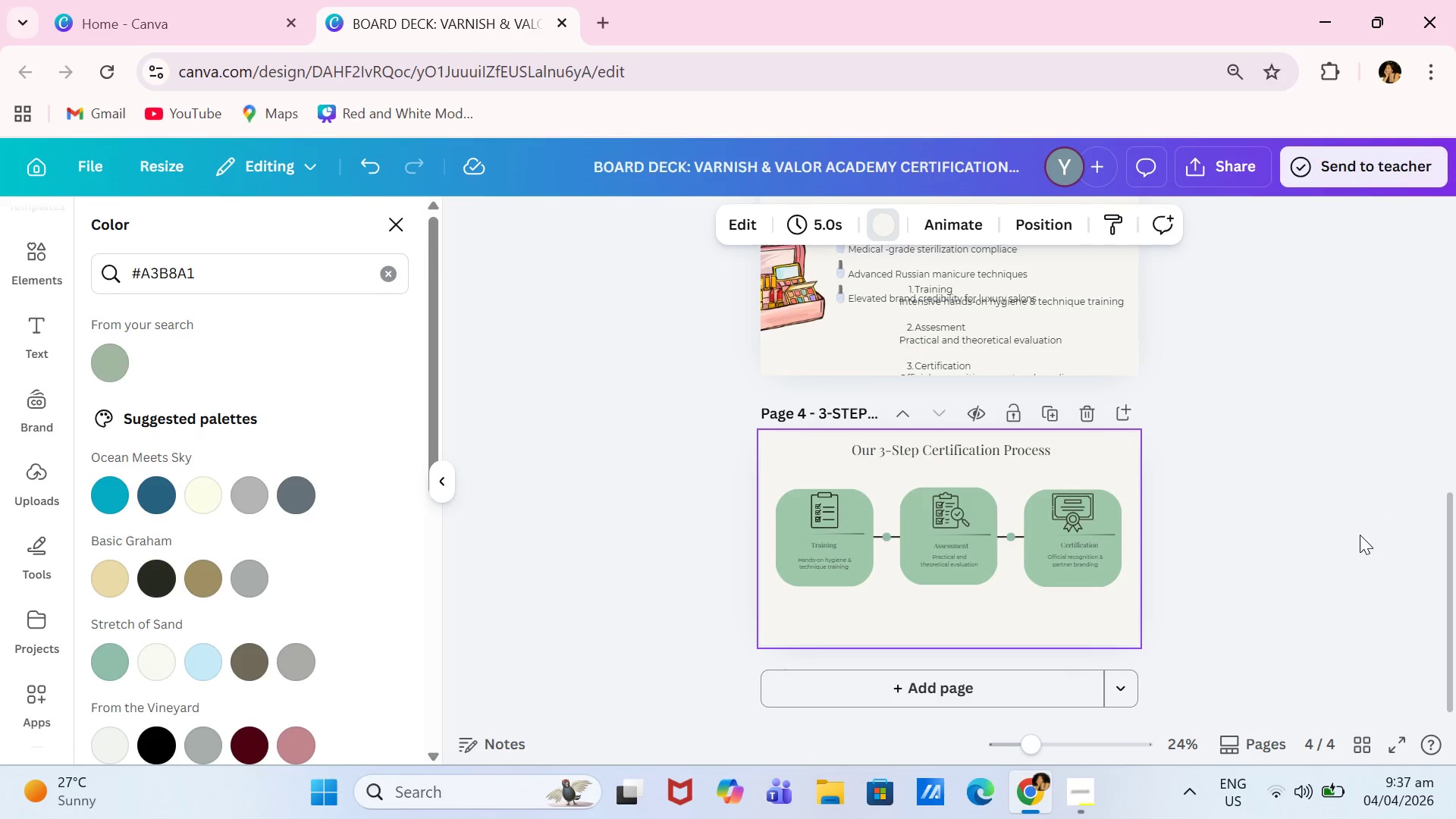 
left_click([1056, 746])
 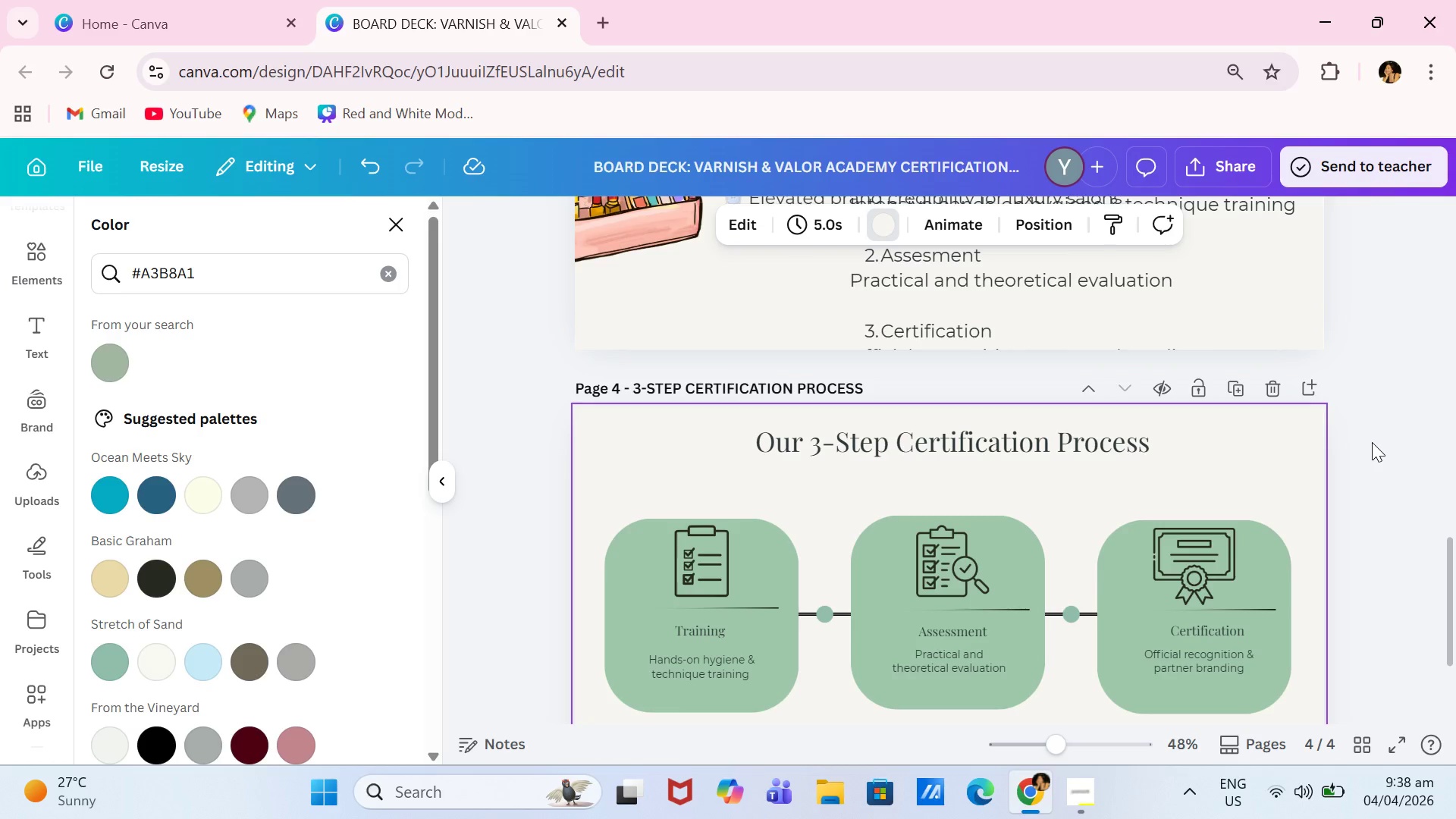 
wait(10.36)
 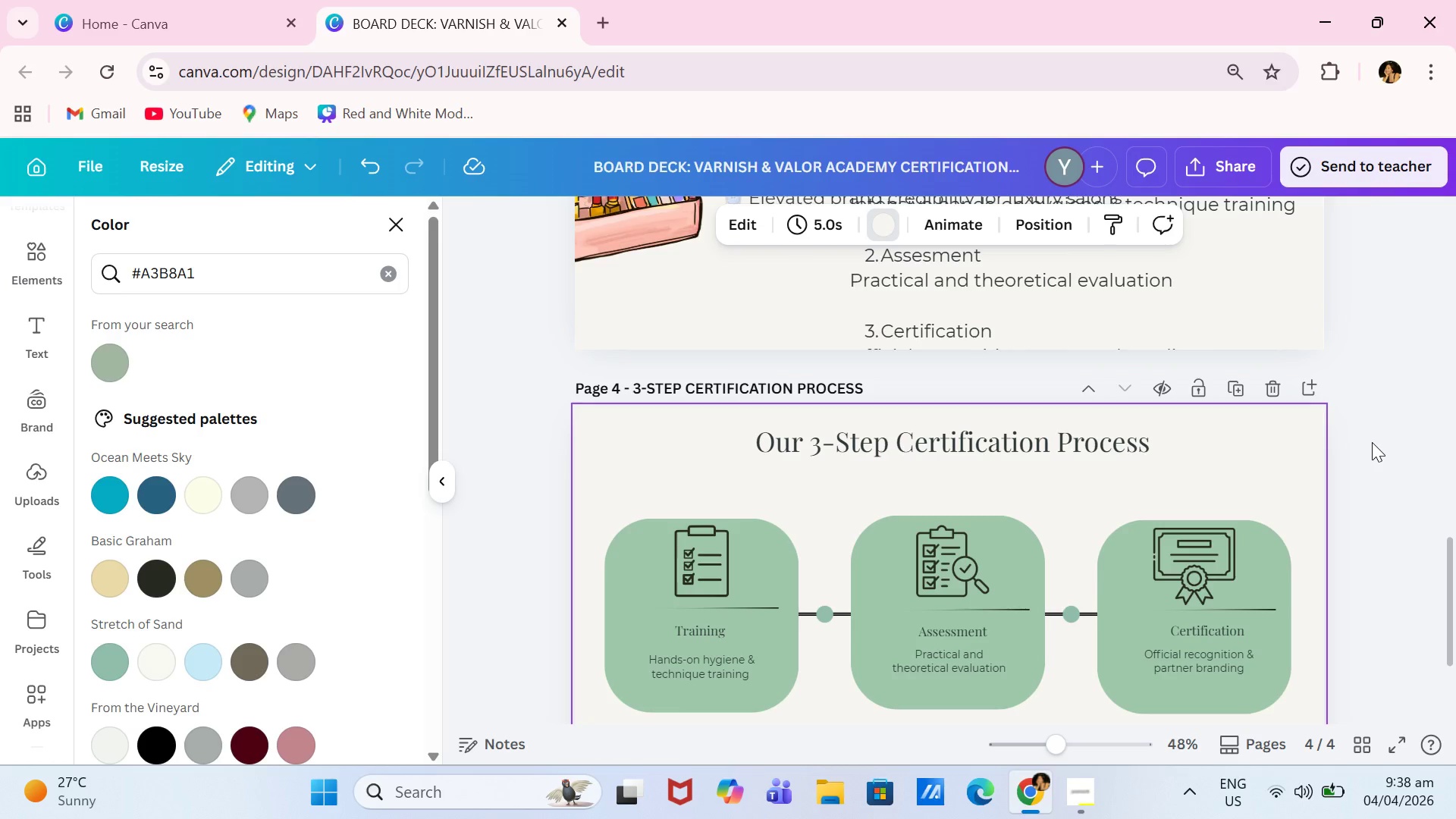 
left_click([698, 577])
 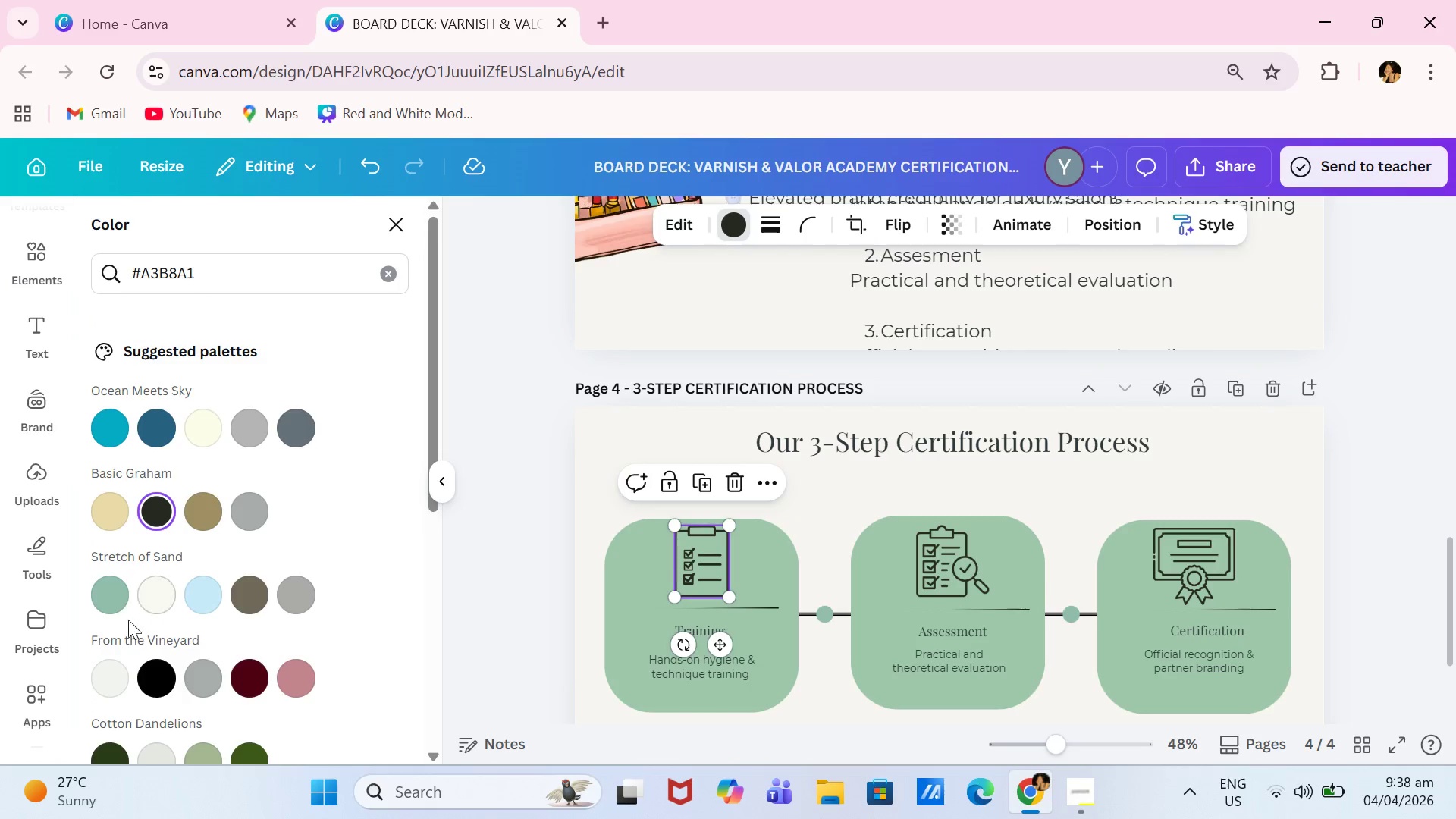 
left_click([114, 594])
 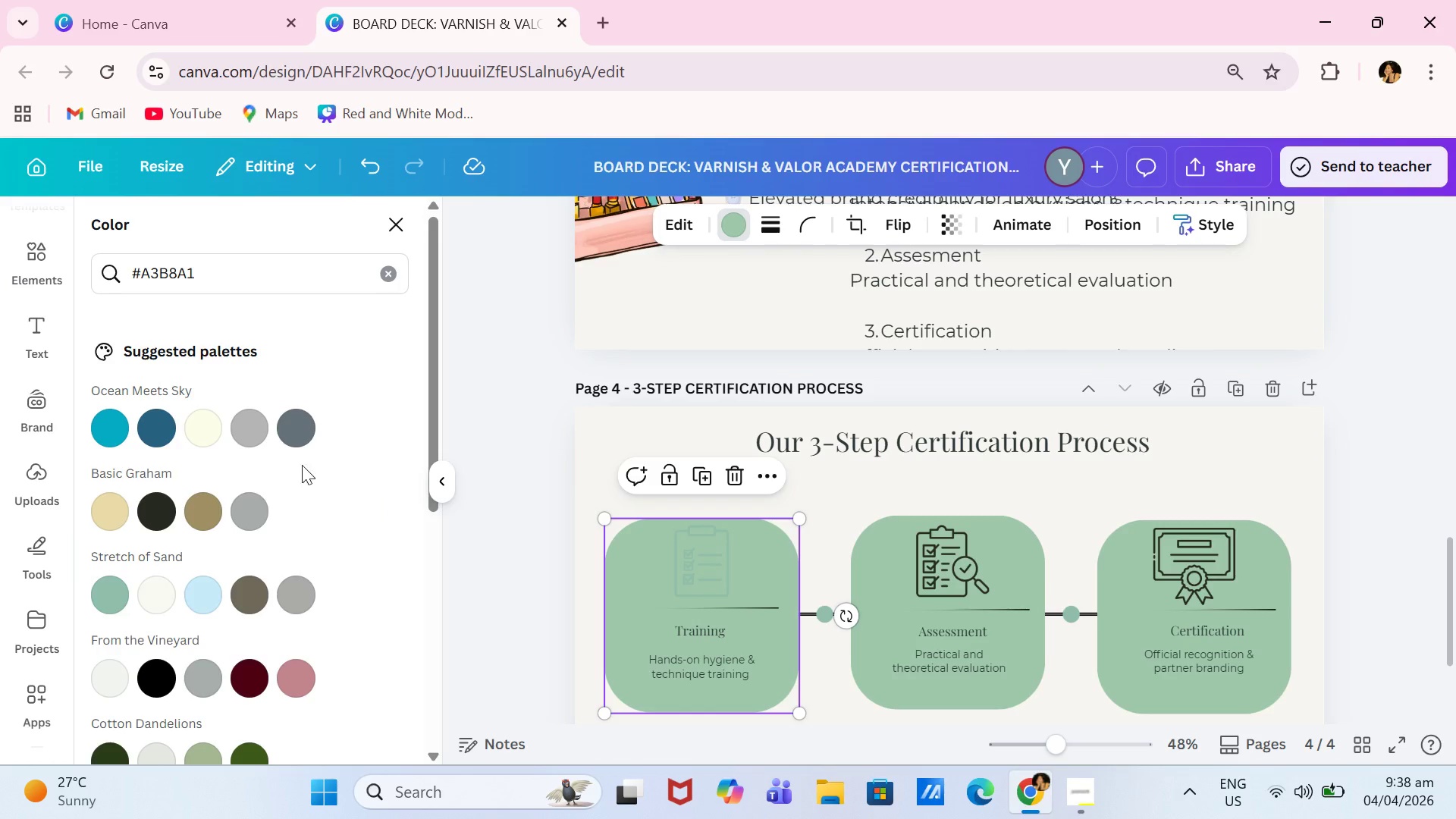 
left_click([216, 428])
 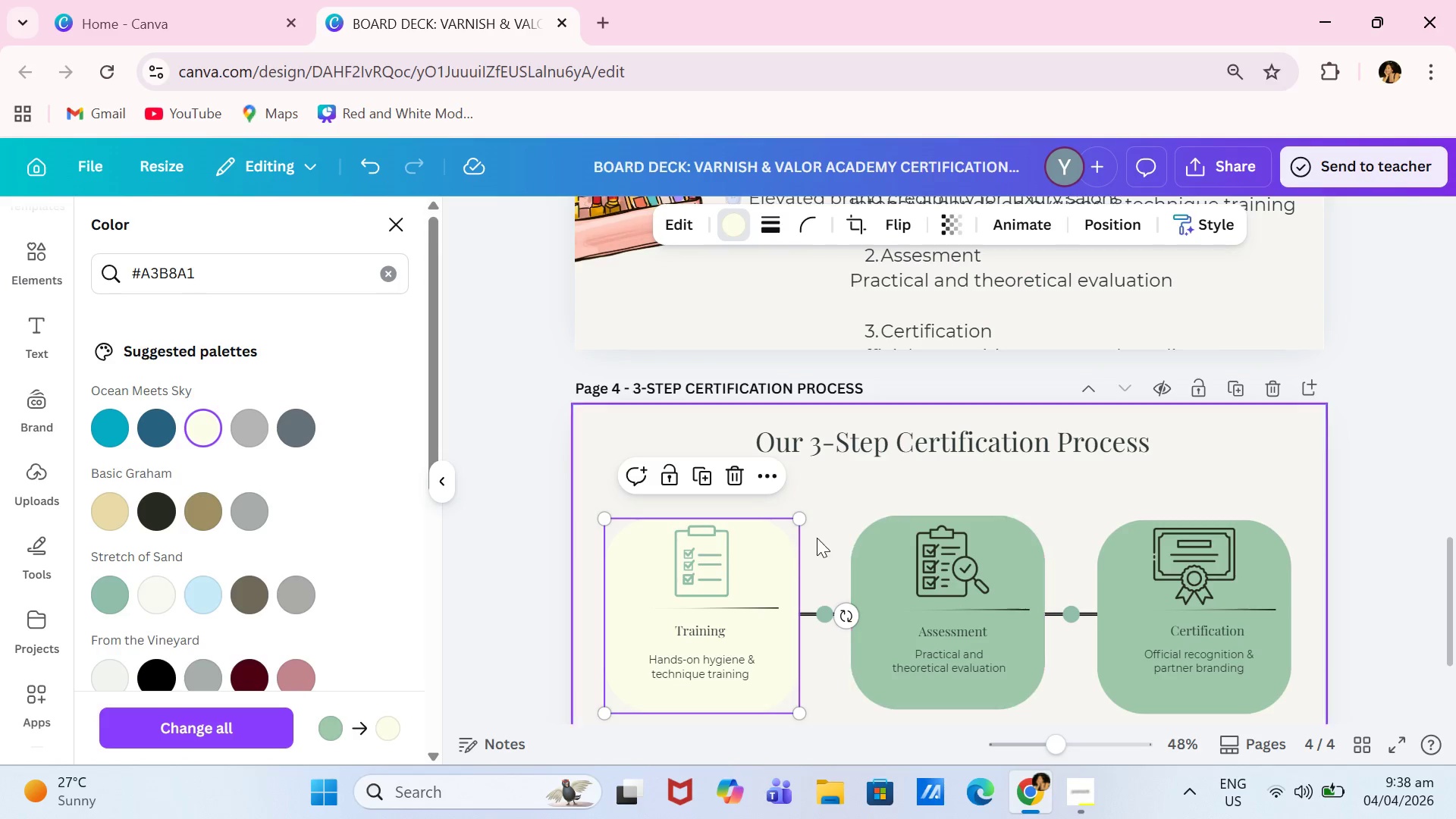 
left_click([869, 565])
 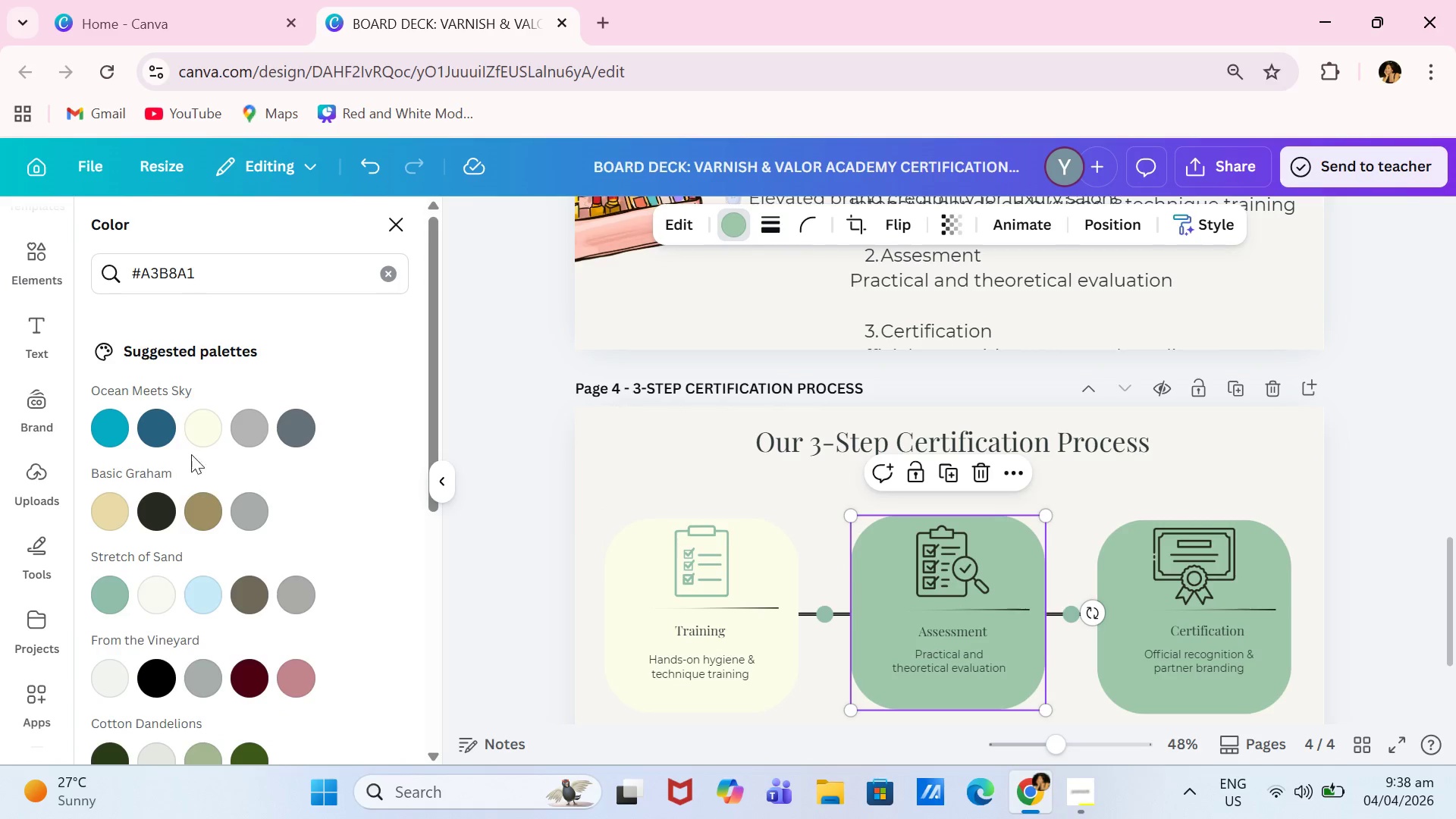 
left_click([202, 446])
 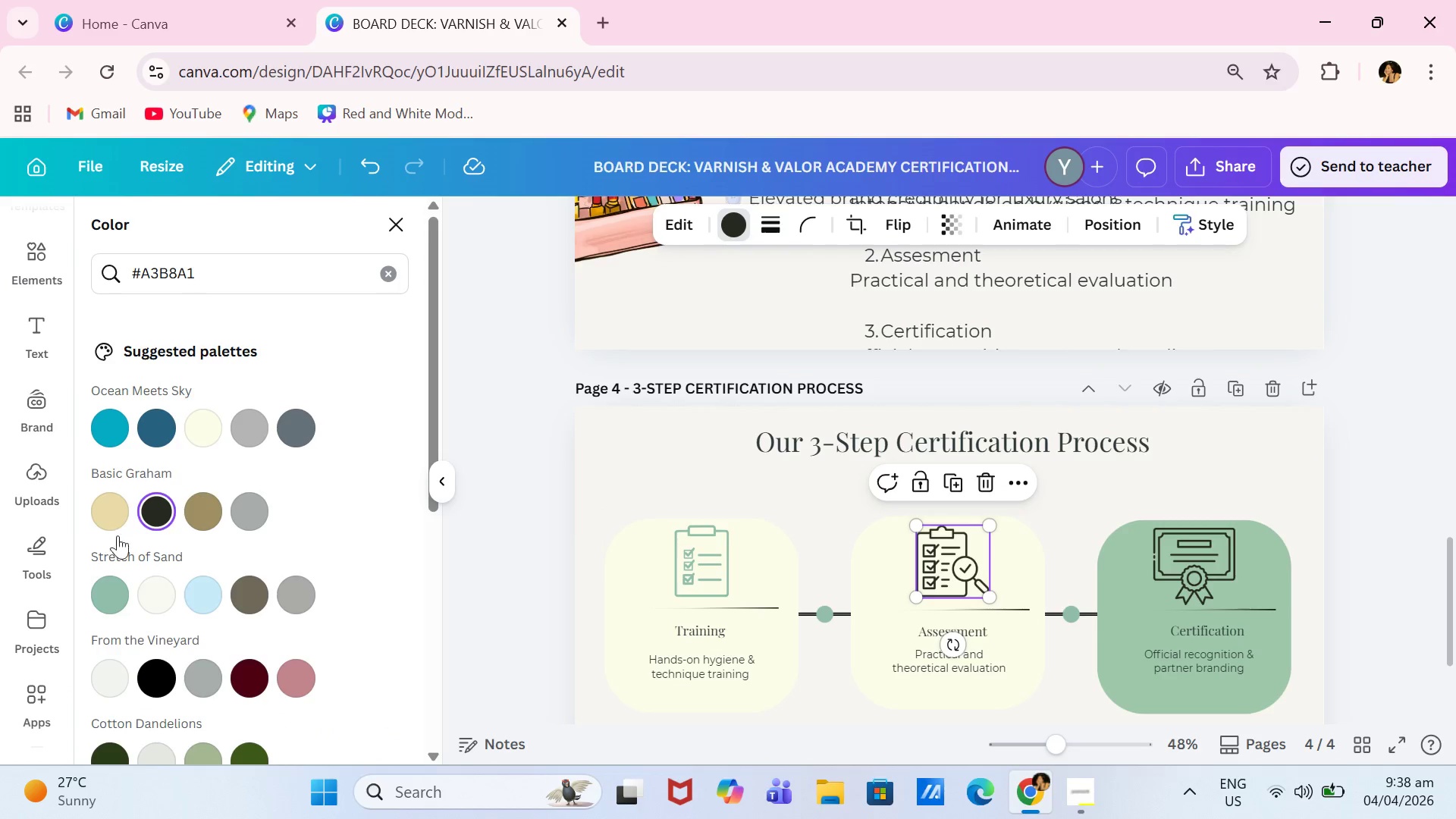 
left_click([108, 587])
 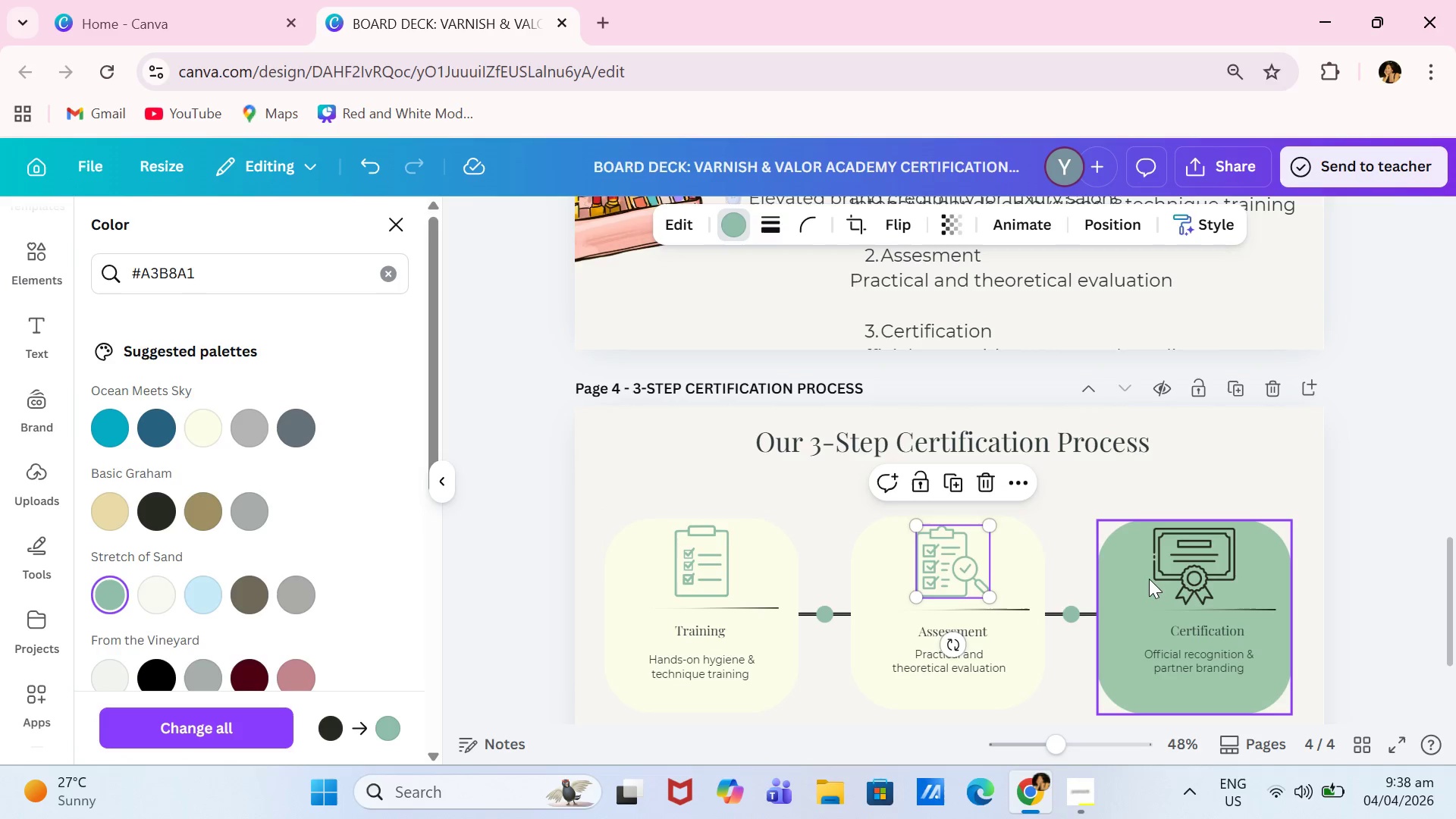 
left_click([1131, 591])
 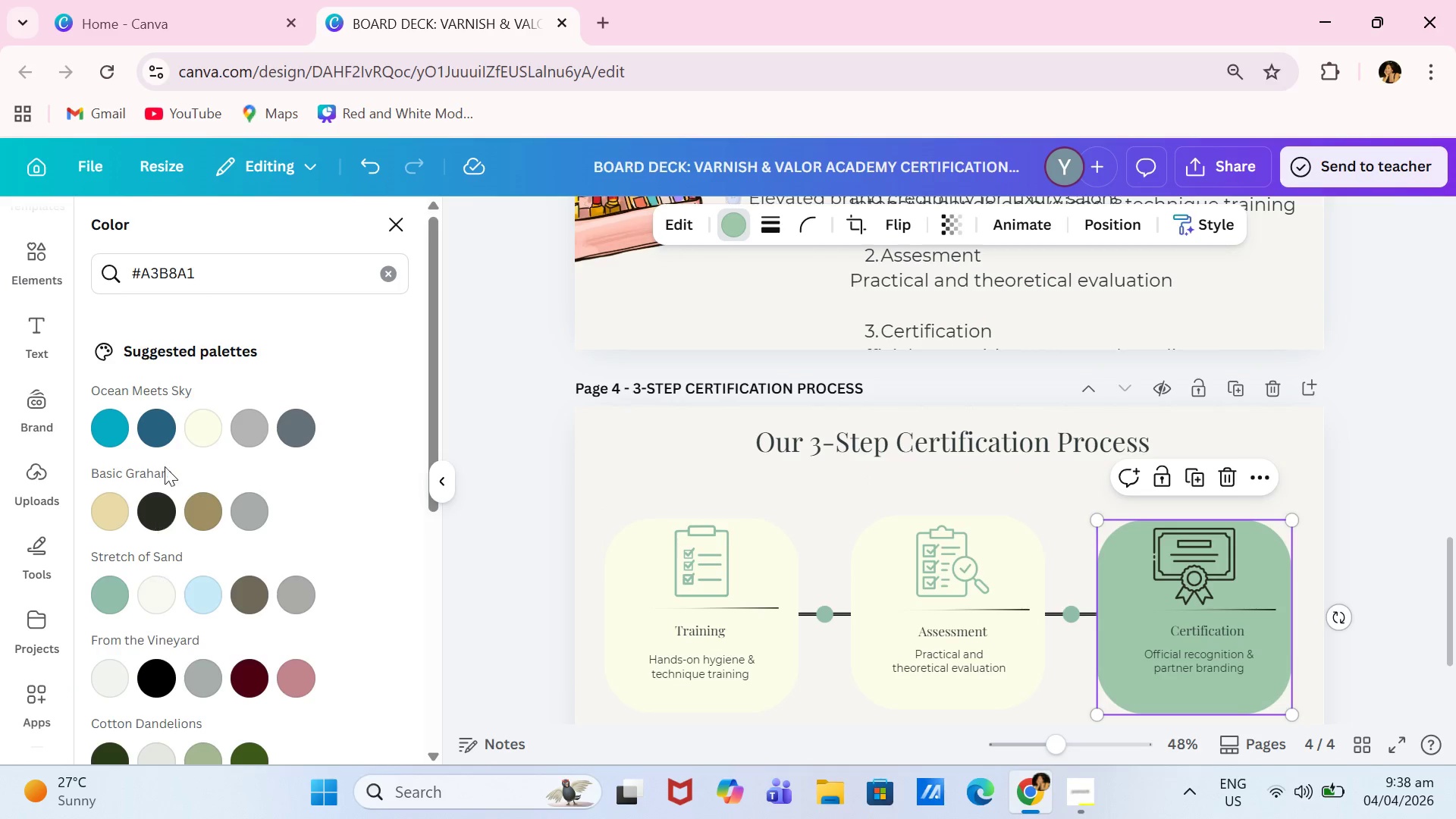 
left_click([206, 435])
 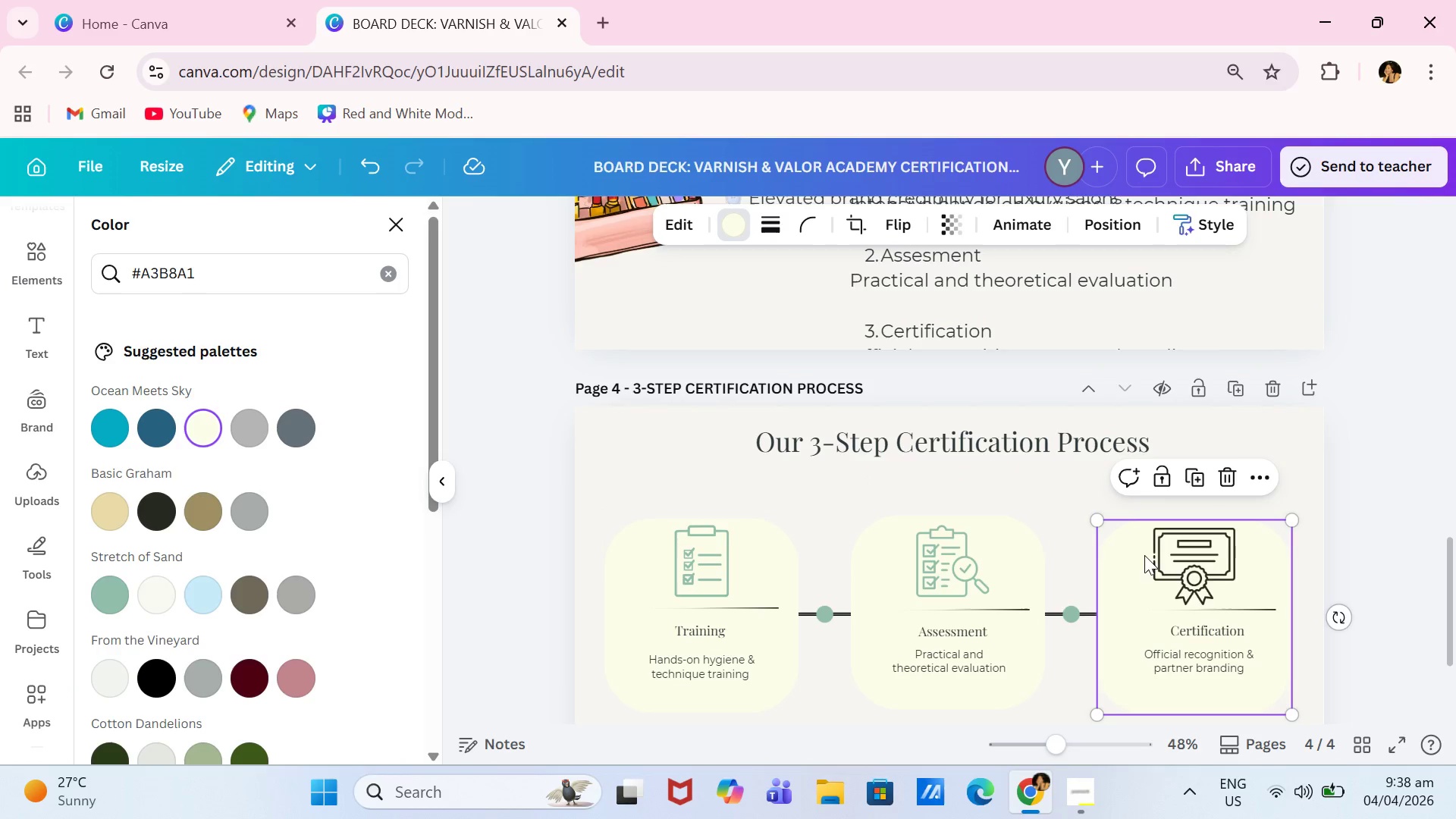 
left_click([1201, 560])
 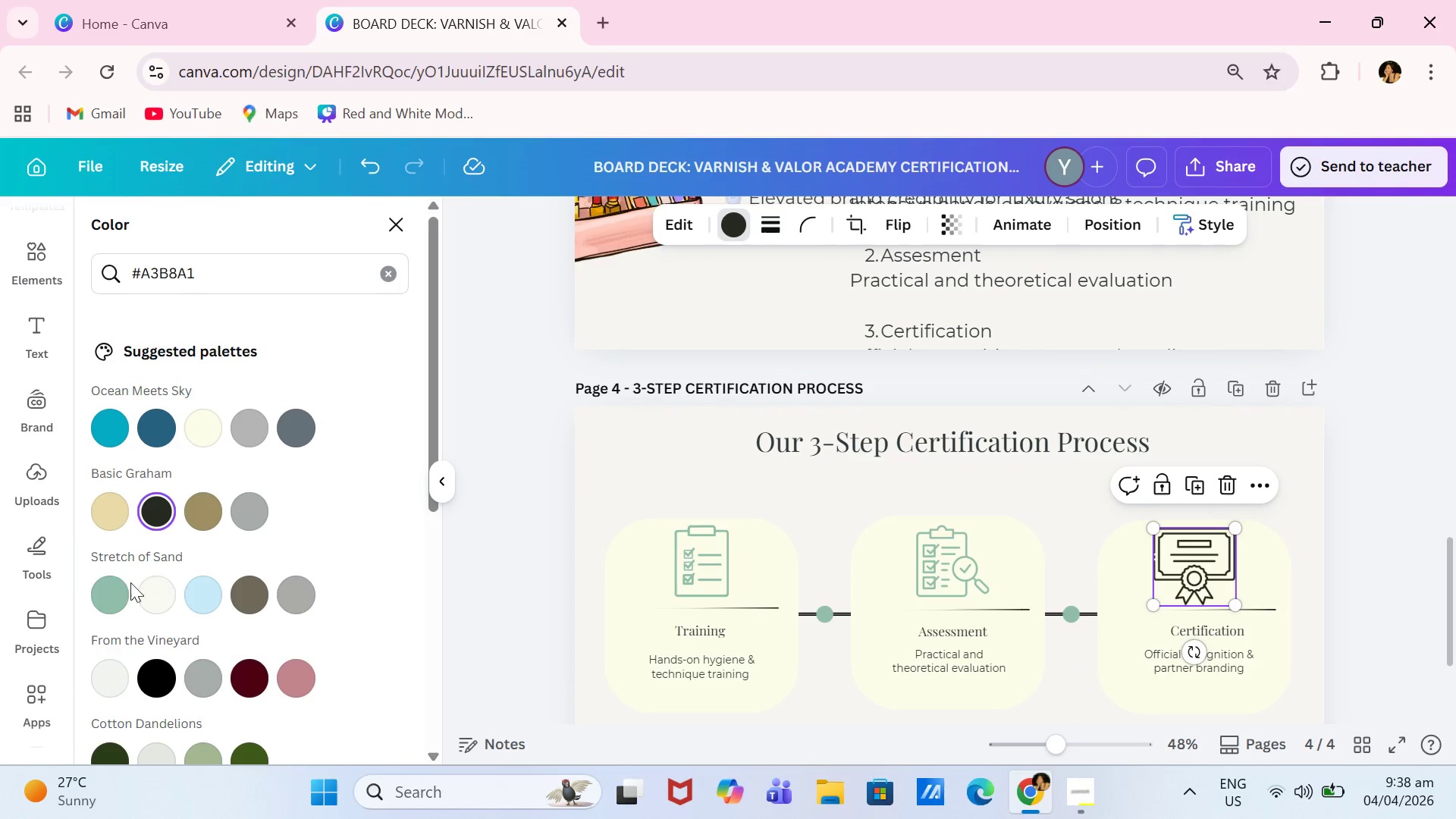 
left_click([118, 582])
 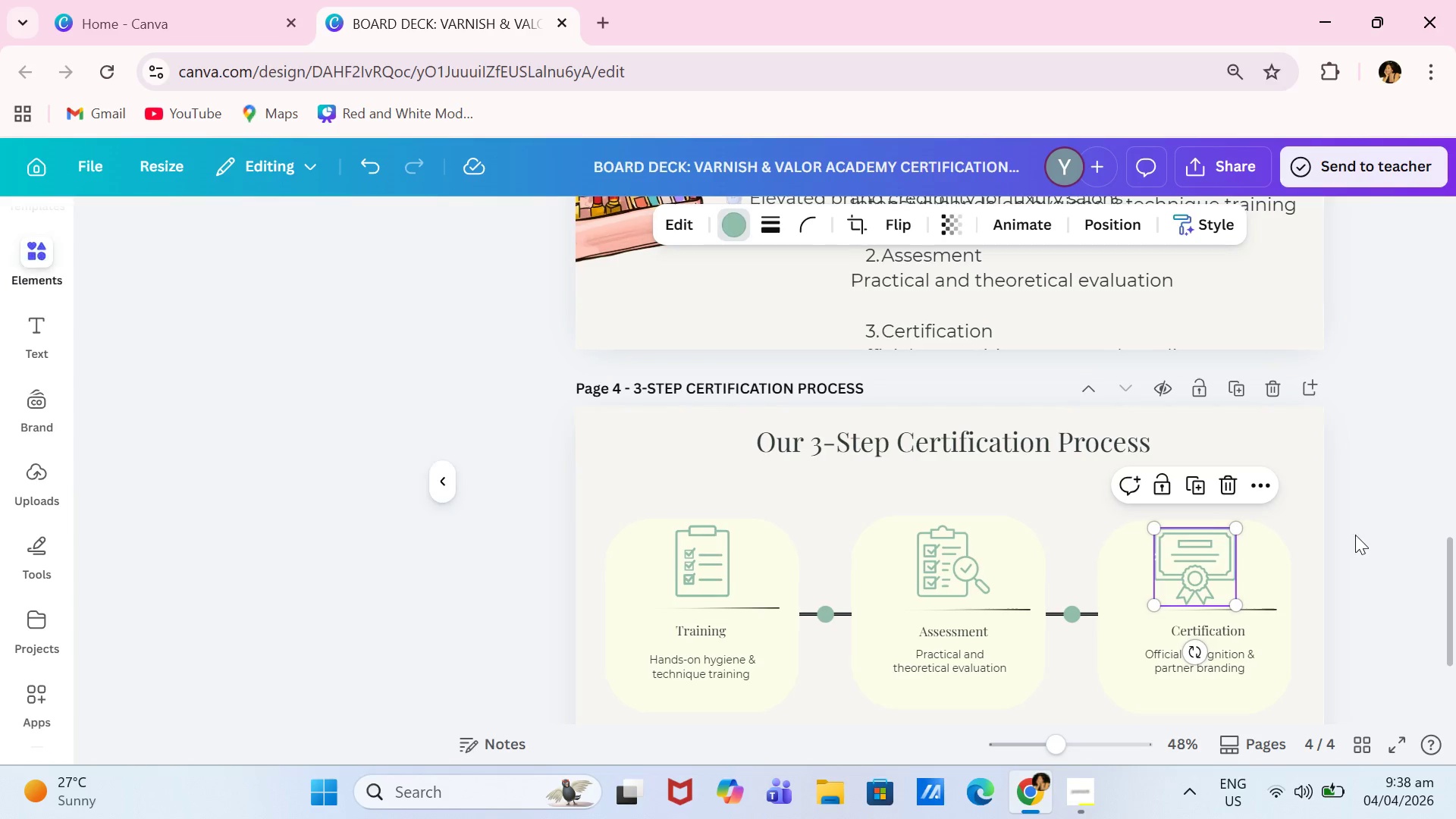 
double_click([1411, 541])
 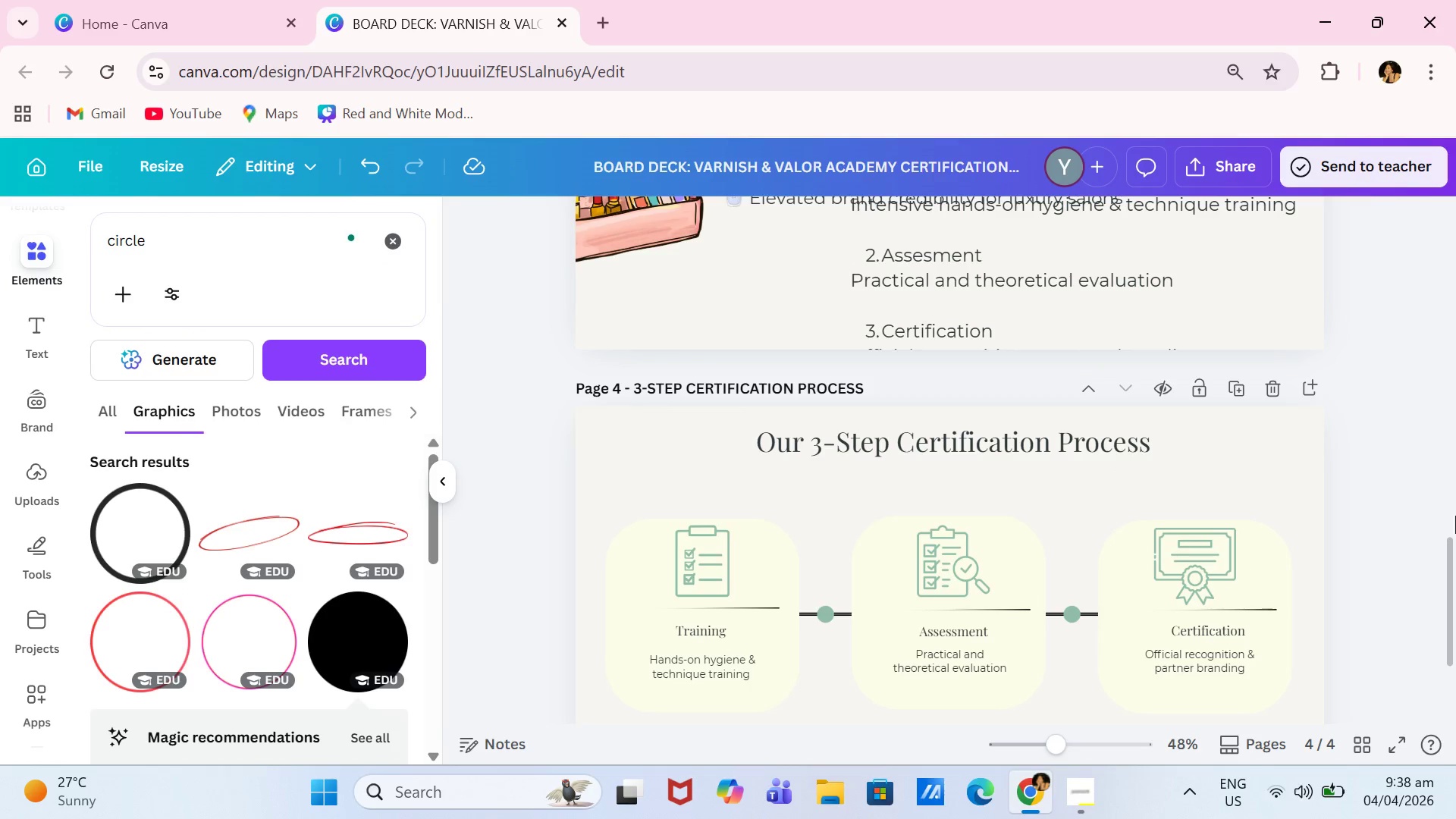 
scroll: coordinate [1442, 500], scroll_direction: down, amount: 1.0
 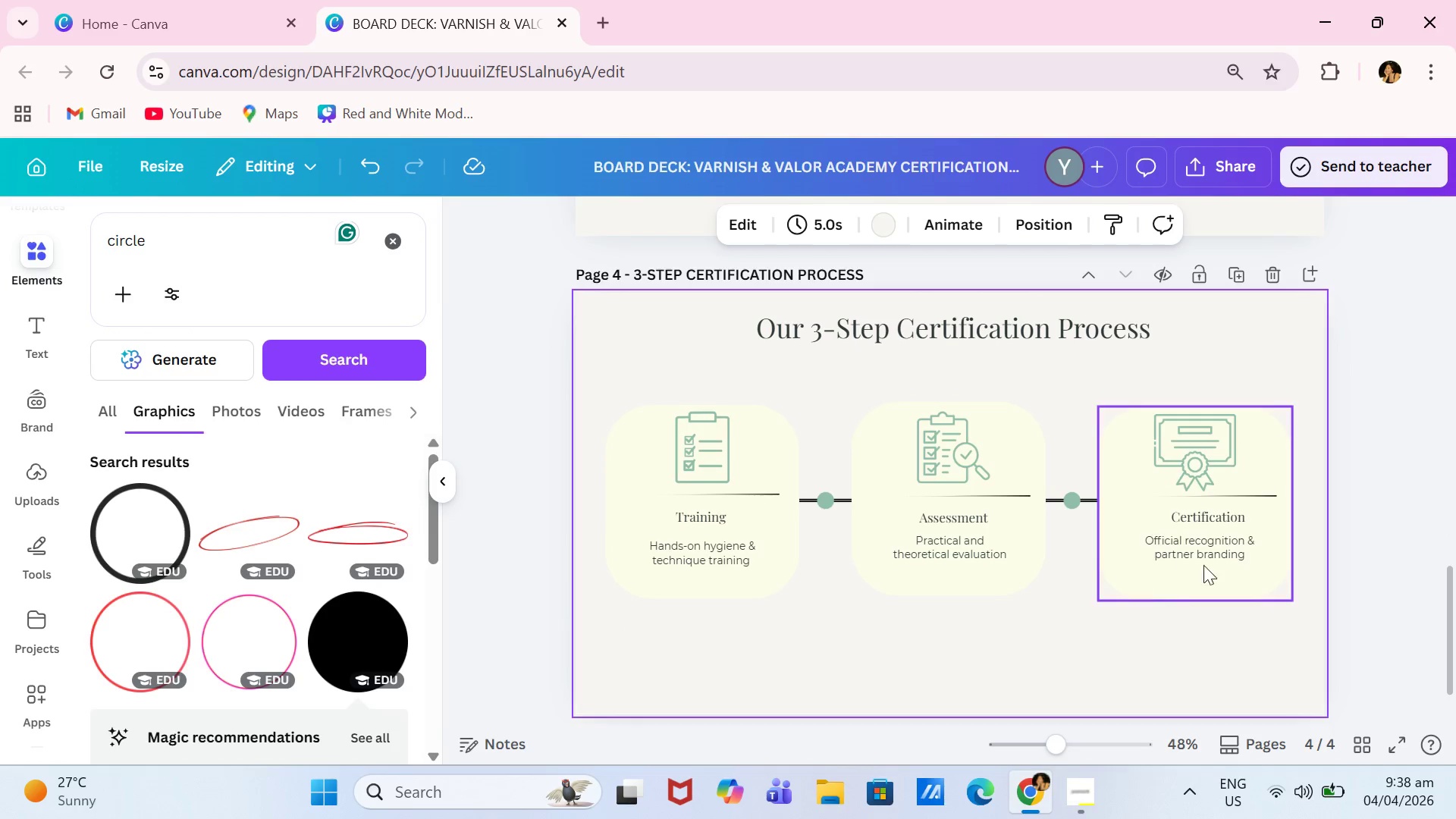 
wait(7.37)
 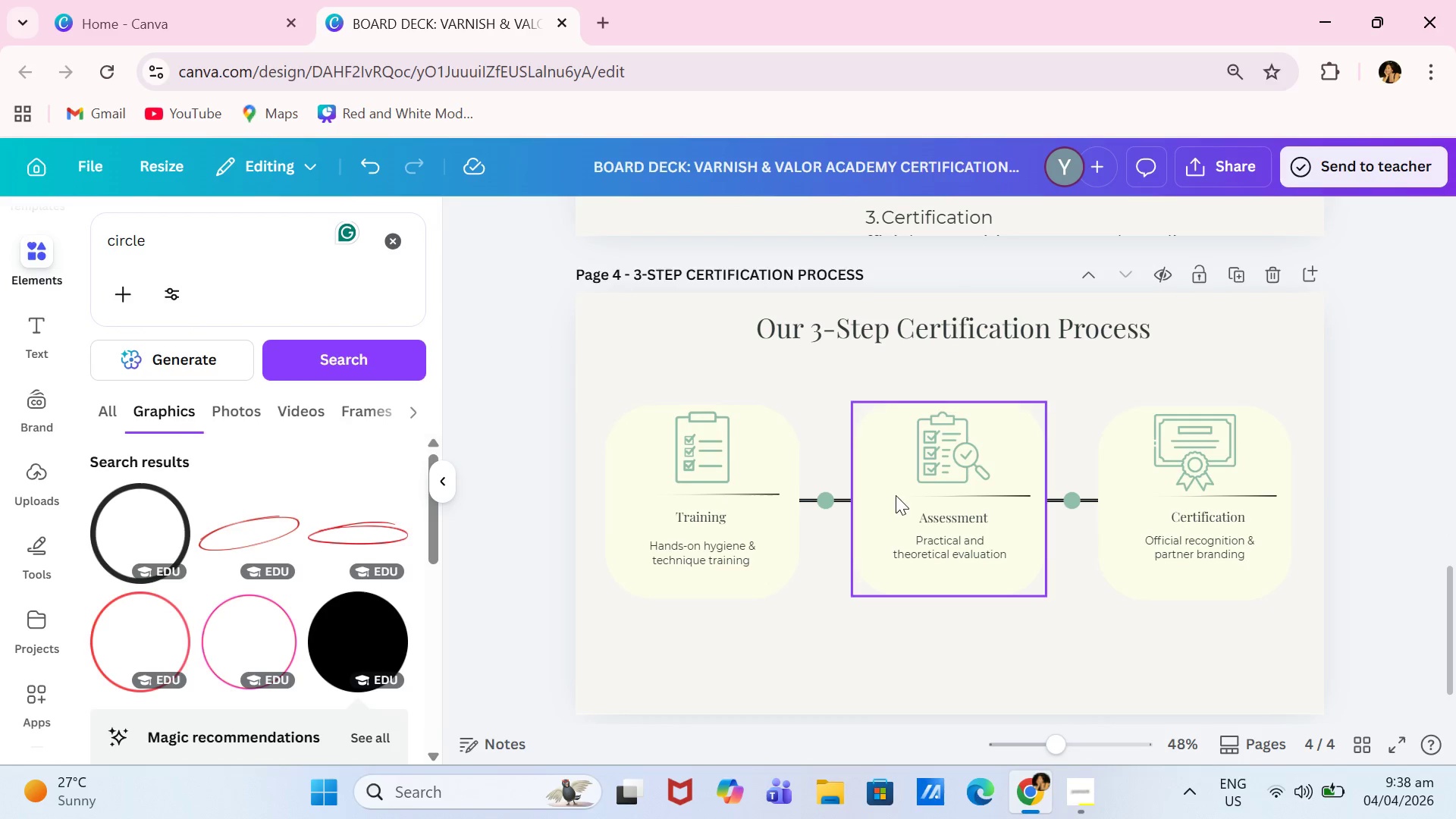 
left_click([1028, 741])
 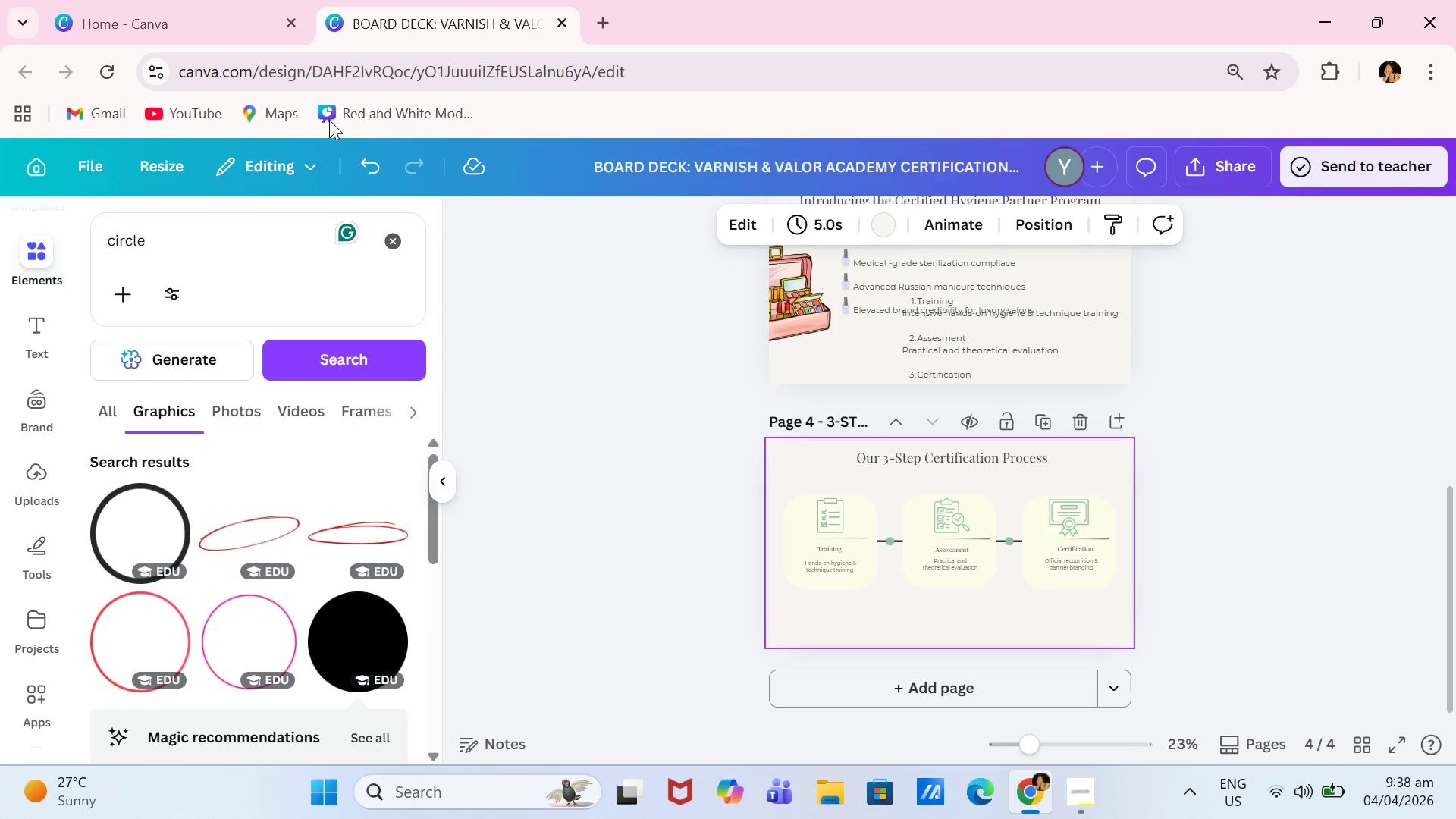 
double_click([356, 166])
 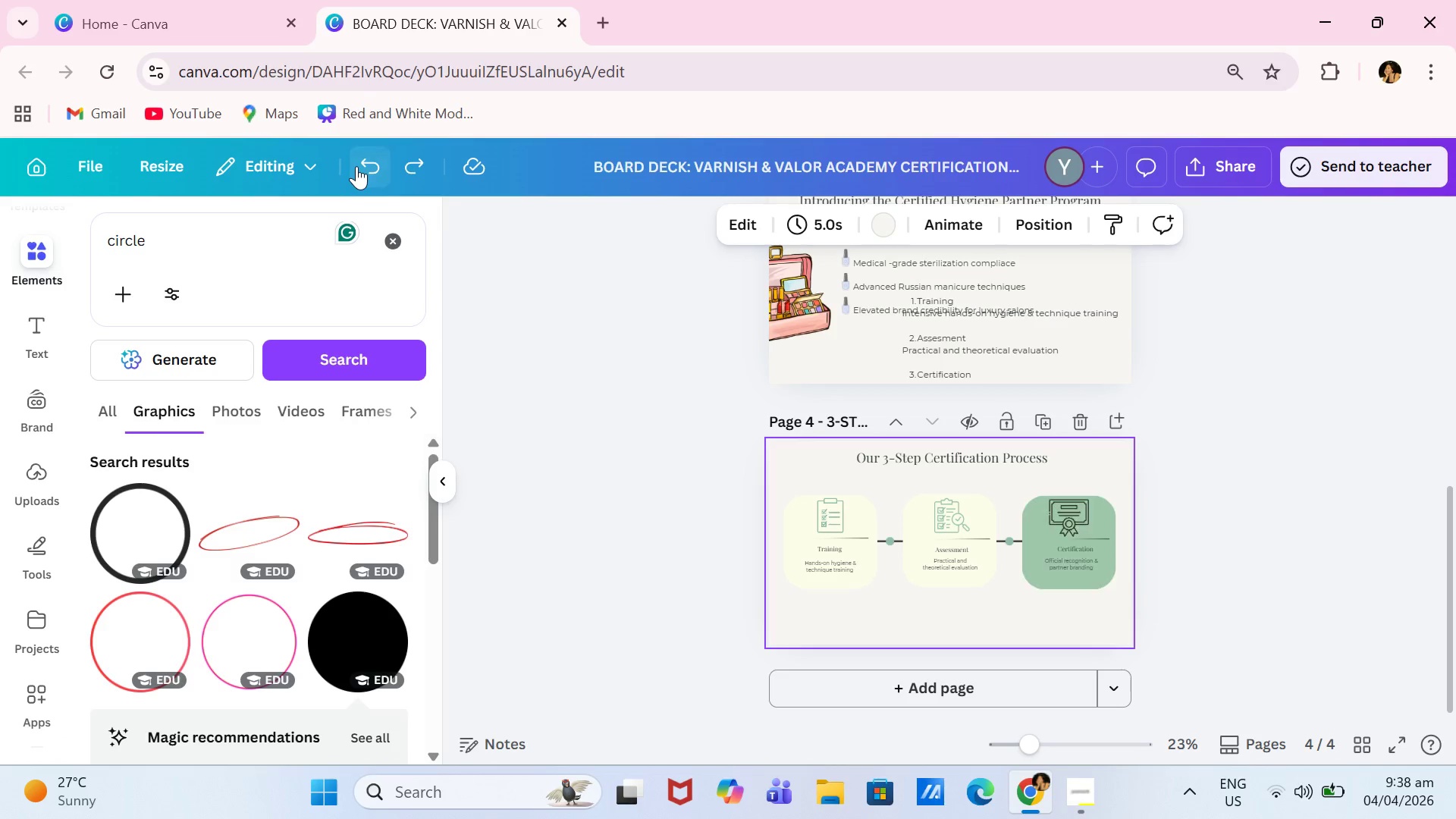 
triple_click([356, 166])
 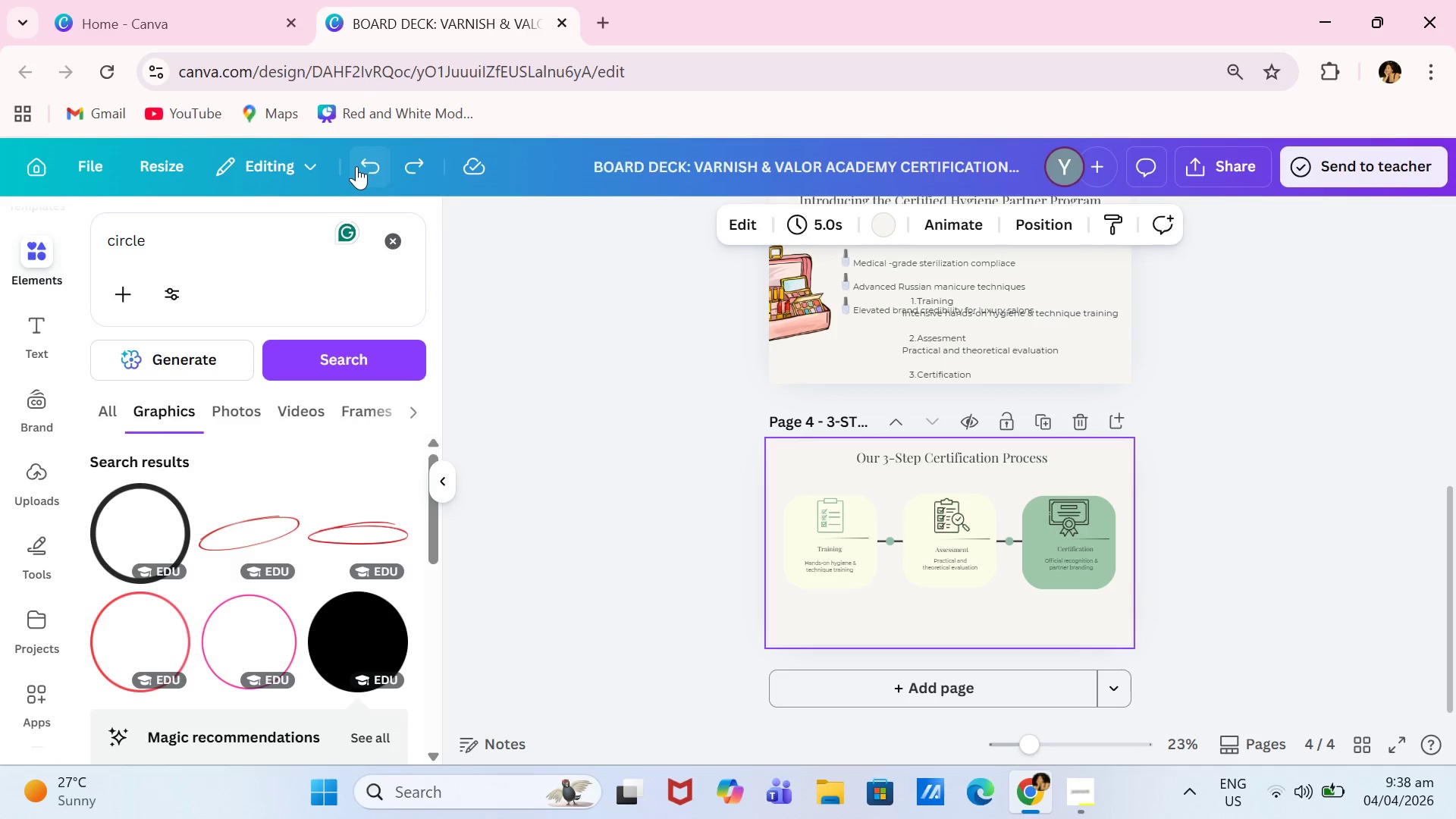 
triple_click([356, 166])
 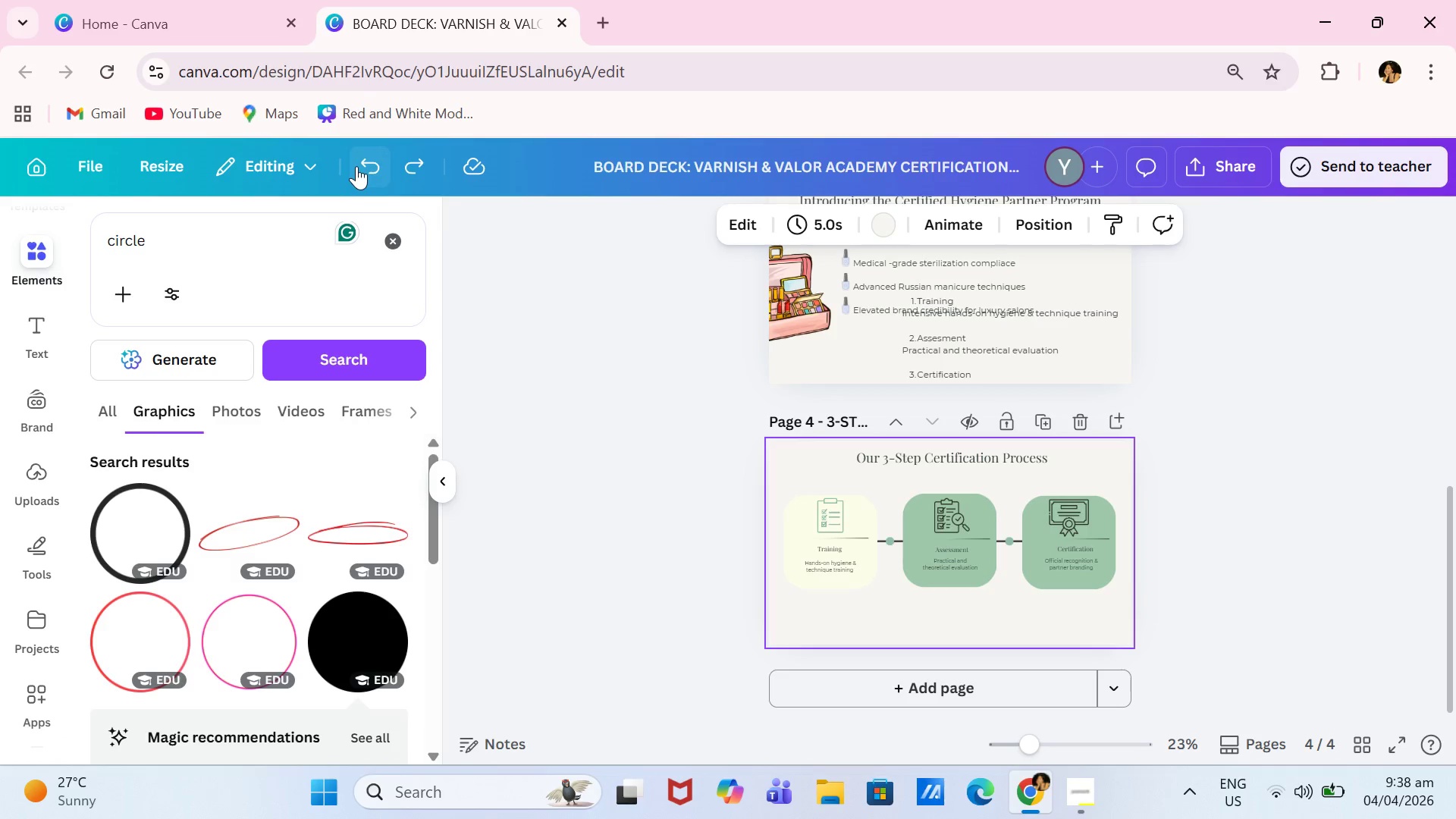 
triple_click([356, 166])
 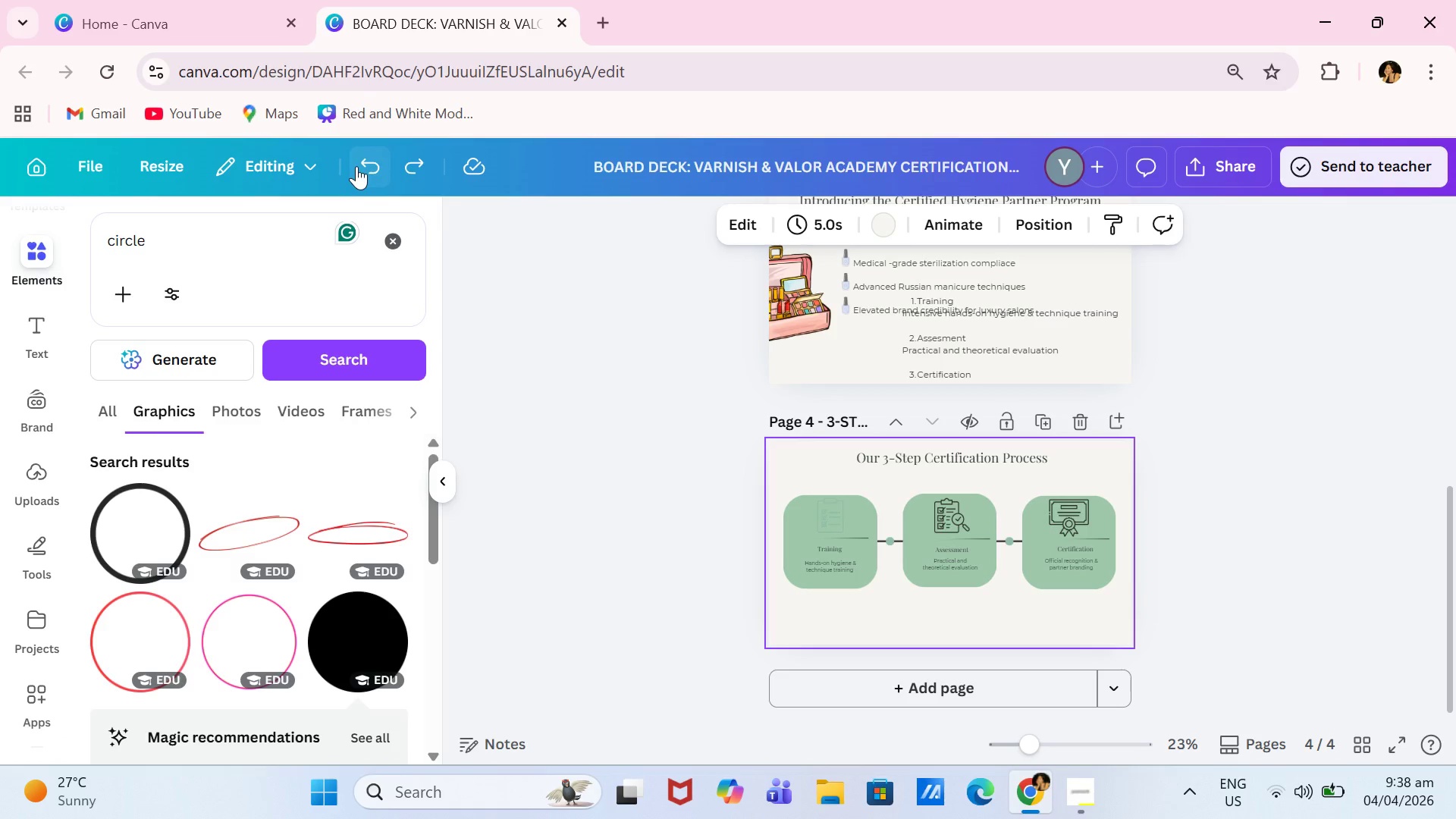 
left_click([356, 166])
 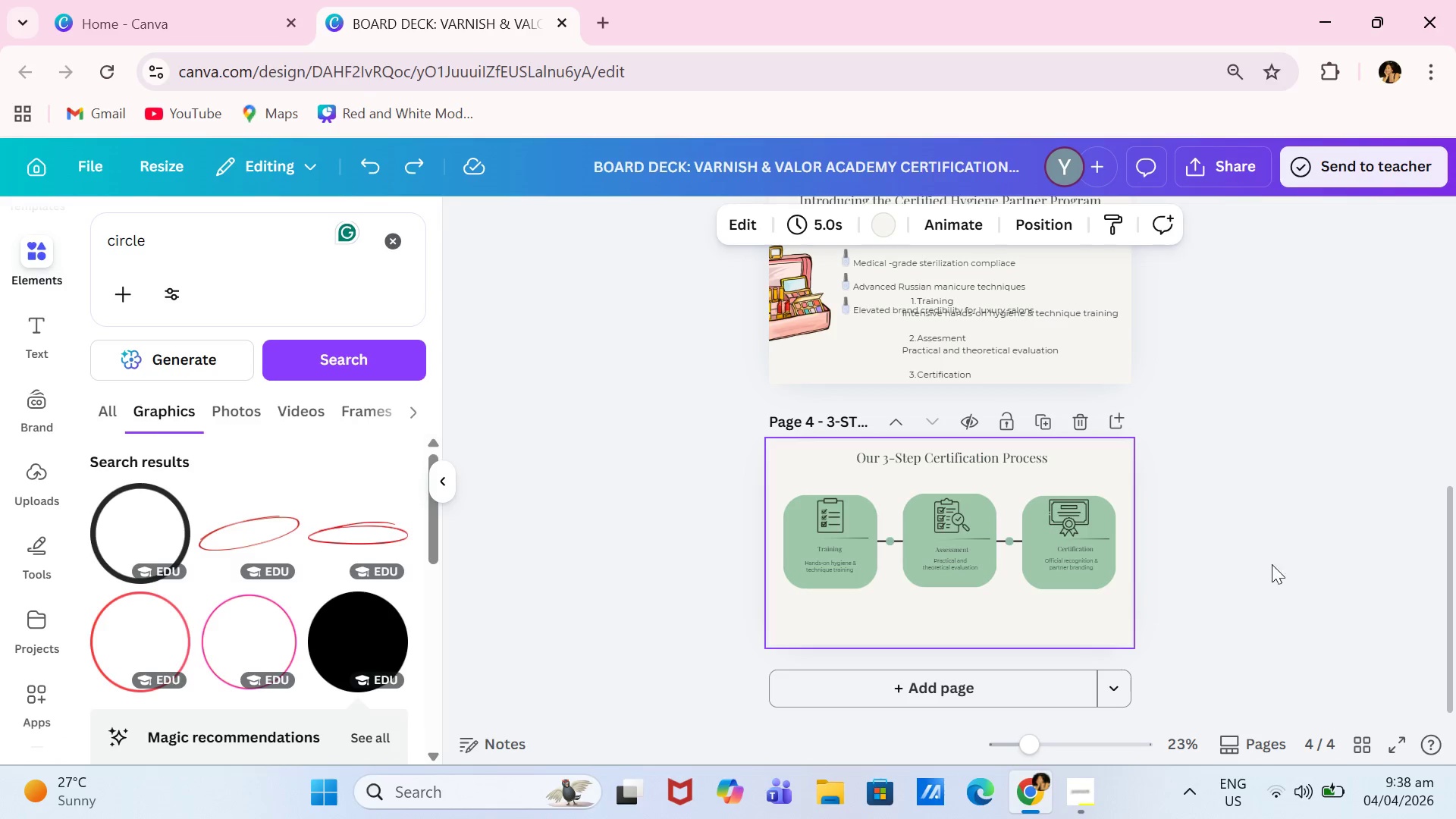 
left_click([1345, 547])
 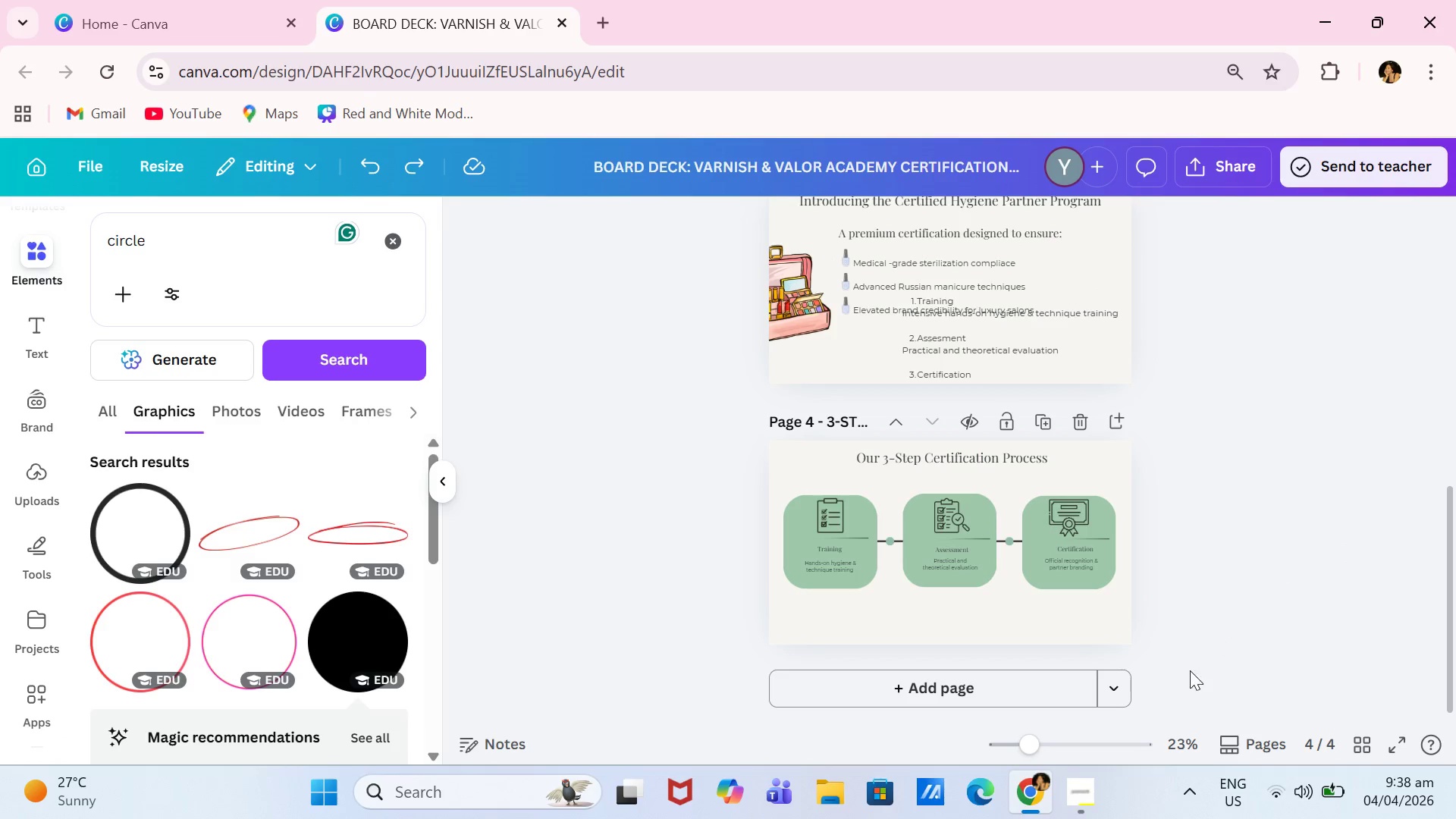 
scroll: coordinate [1252, 578], scroll_direction: down, amount: 2.0
 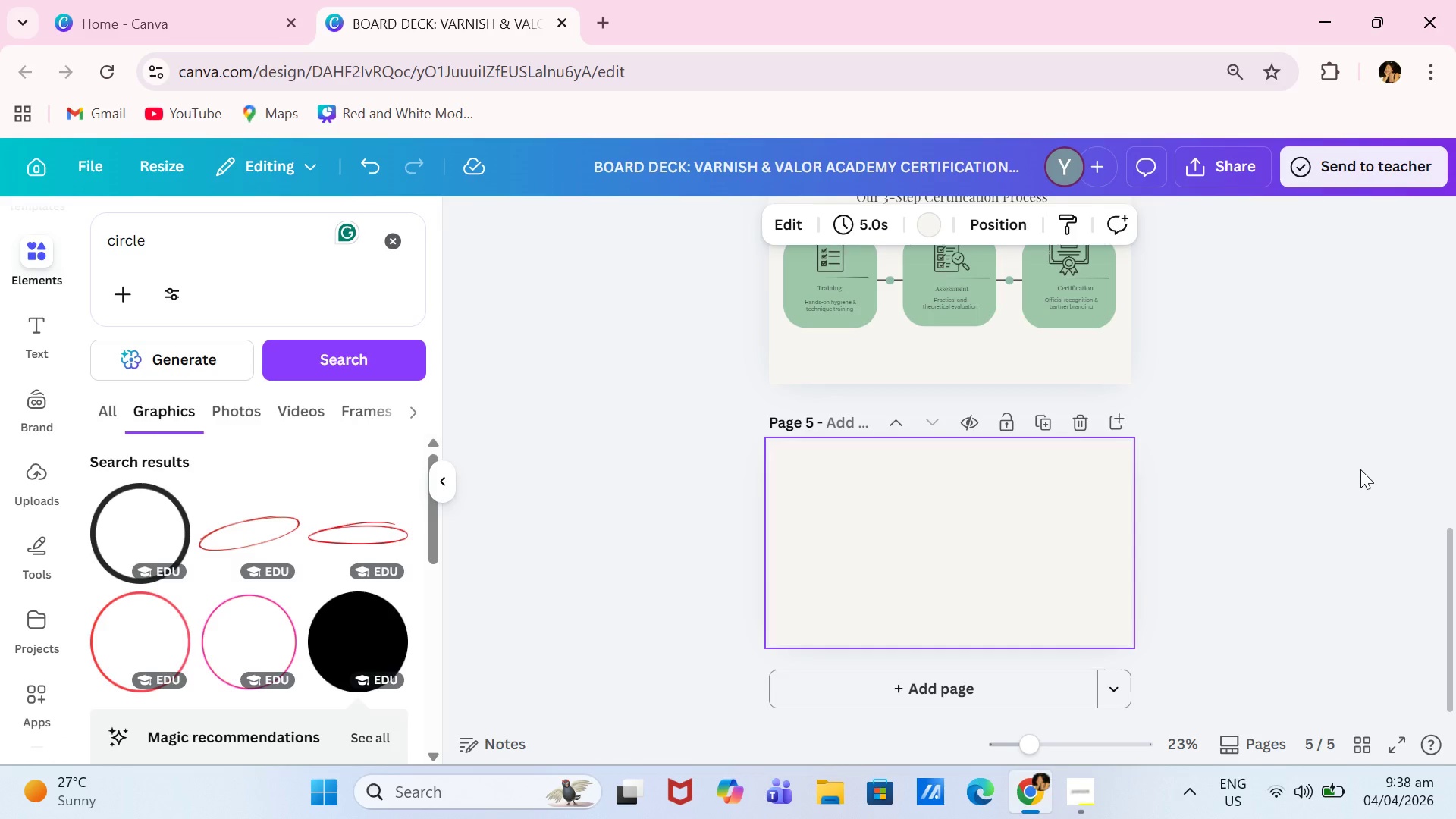 
wait(12.52)
 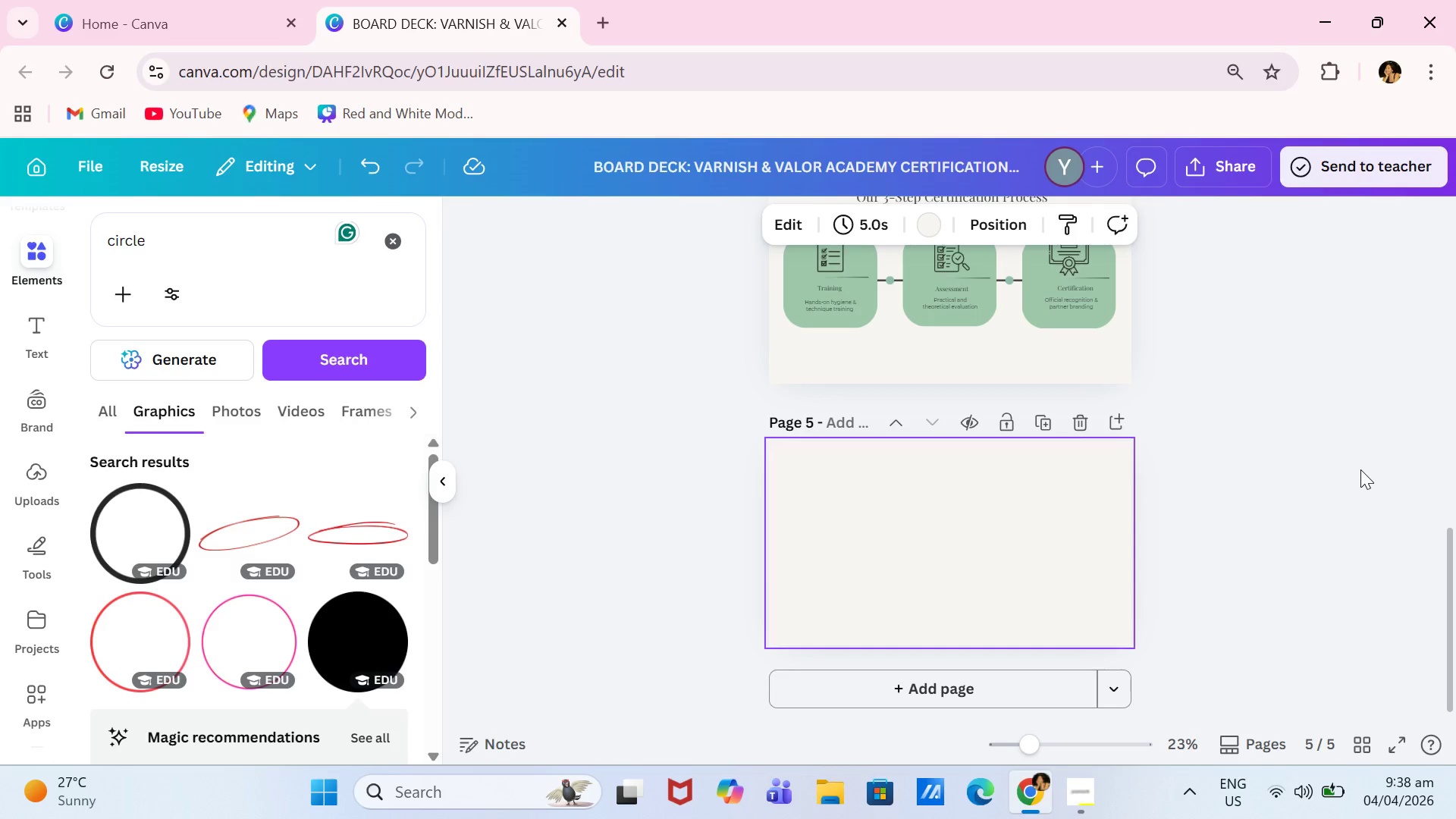 
left_click([863, 428])
 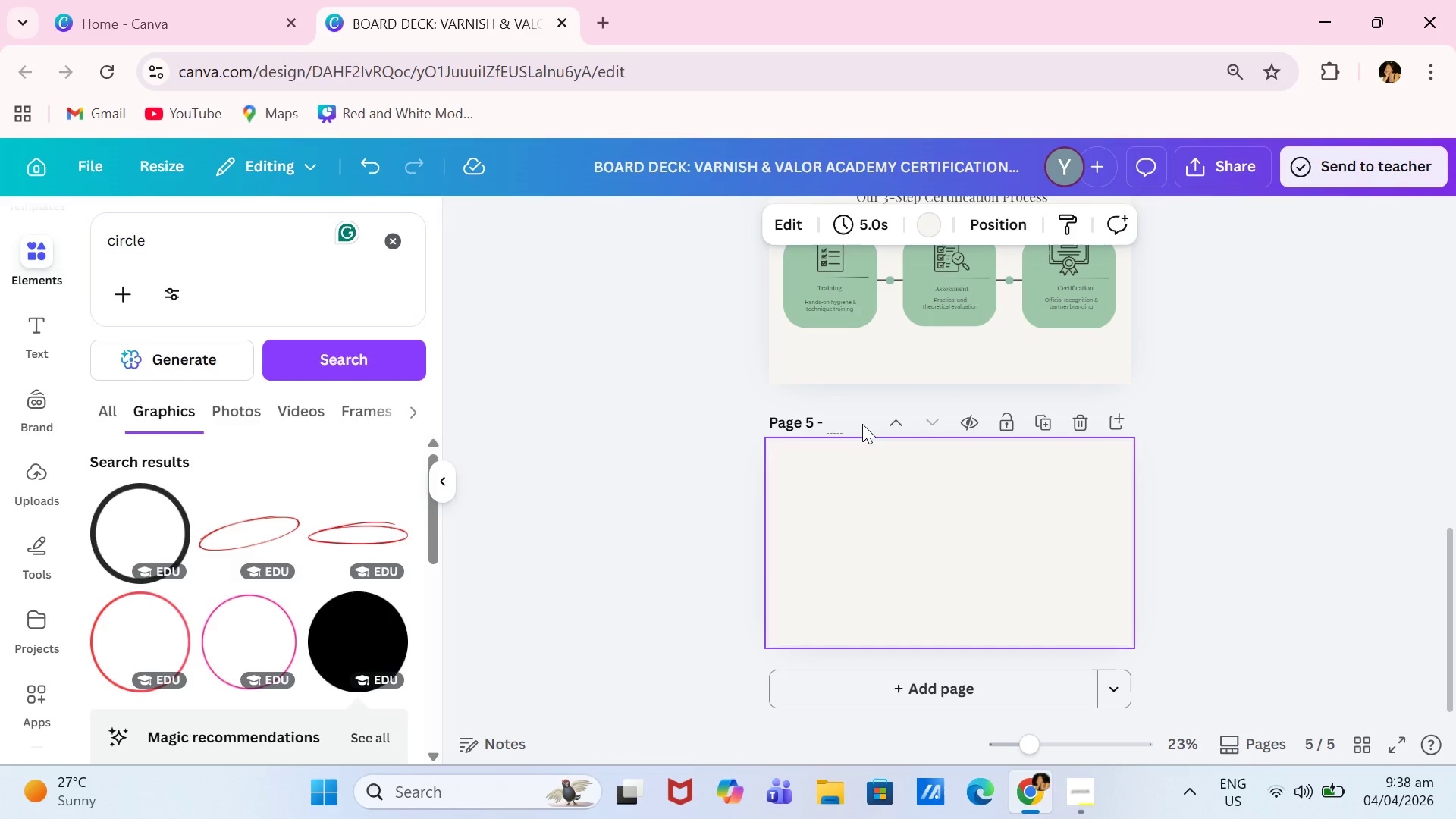 
type(RV)
key(Backspace)
type(EVENUE BENEFITS)
 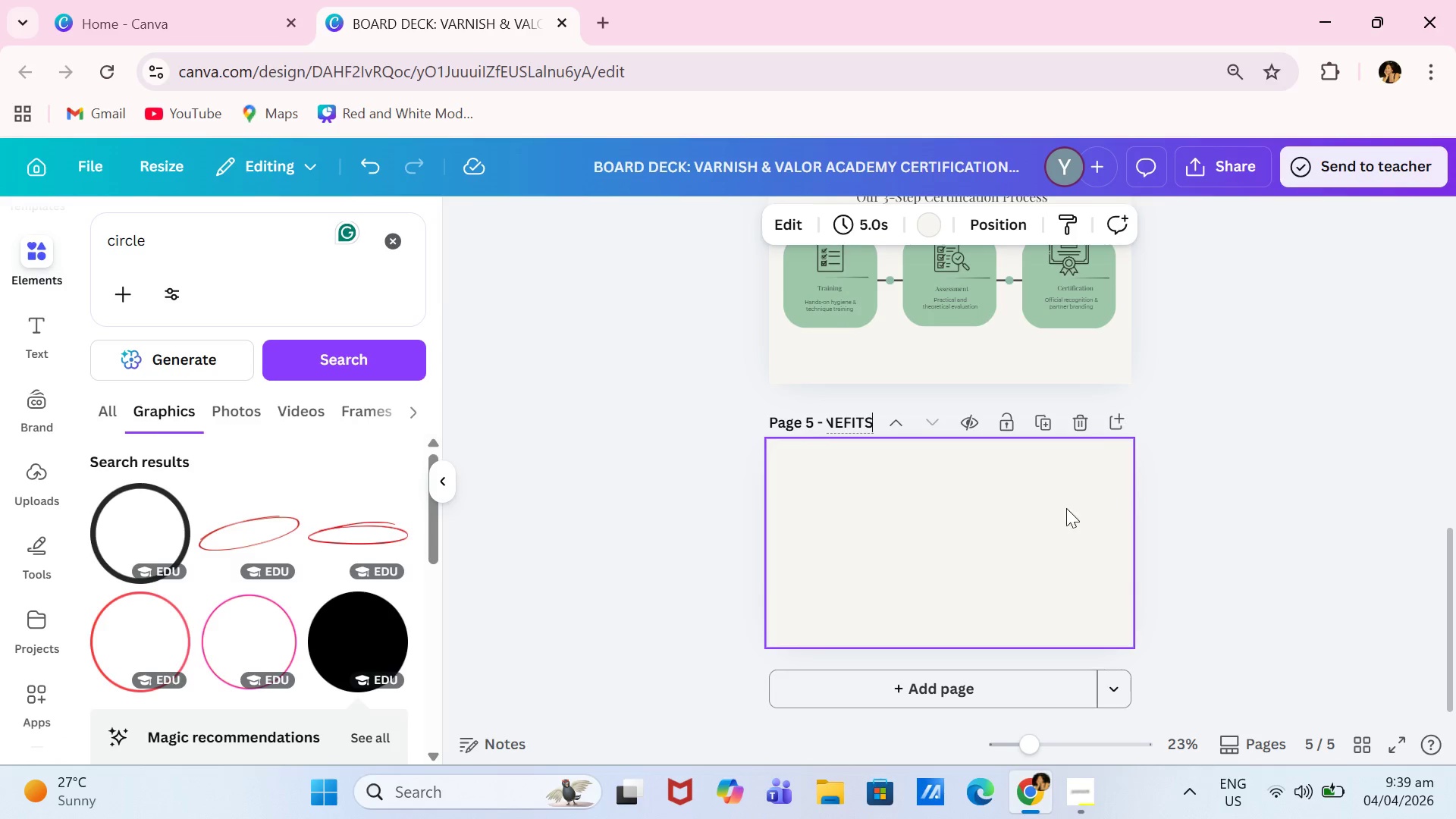 
left_click([1335, 453])
 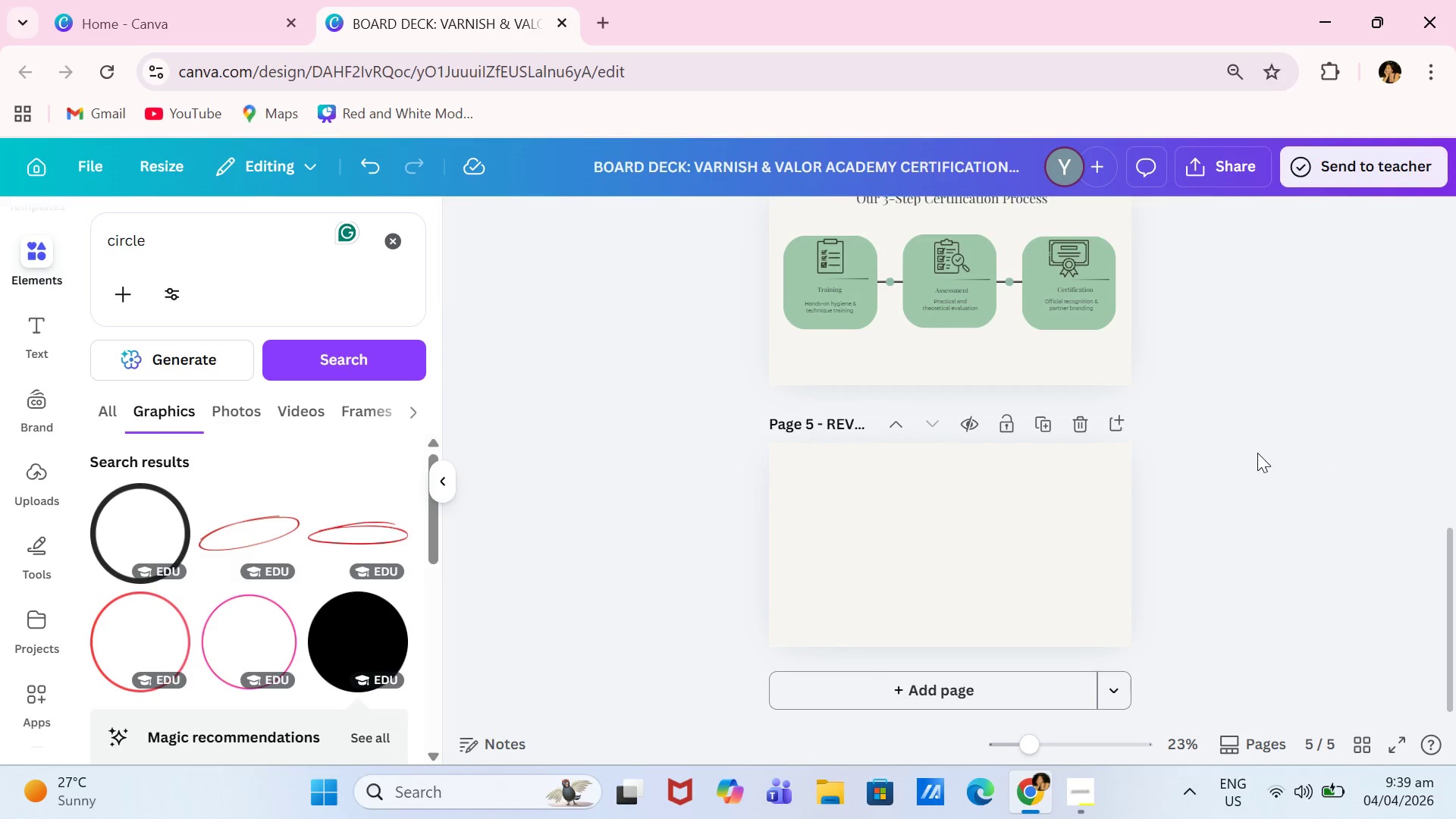 
scroll: coordinate [1257, 453], scroll_direction: up, amount: 1.0
 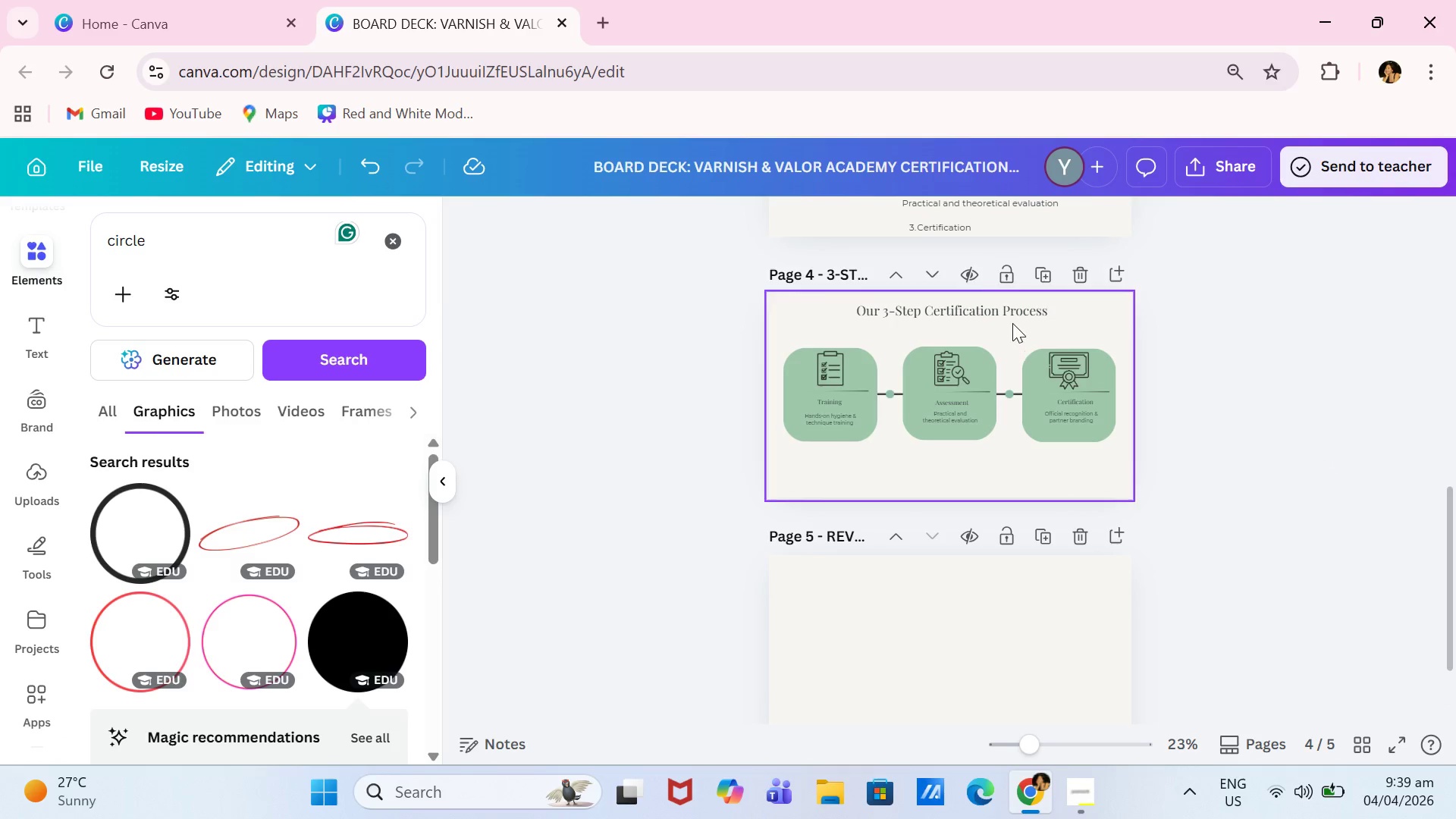 
left_click([1015, 312])
 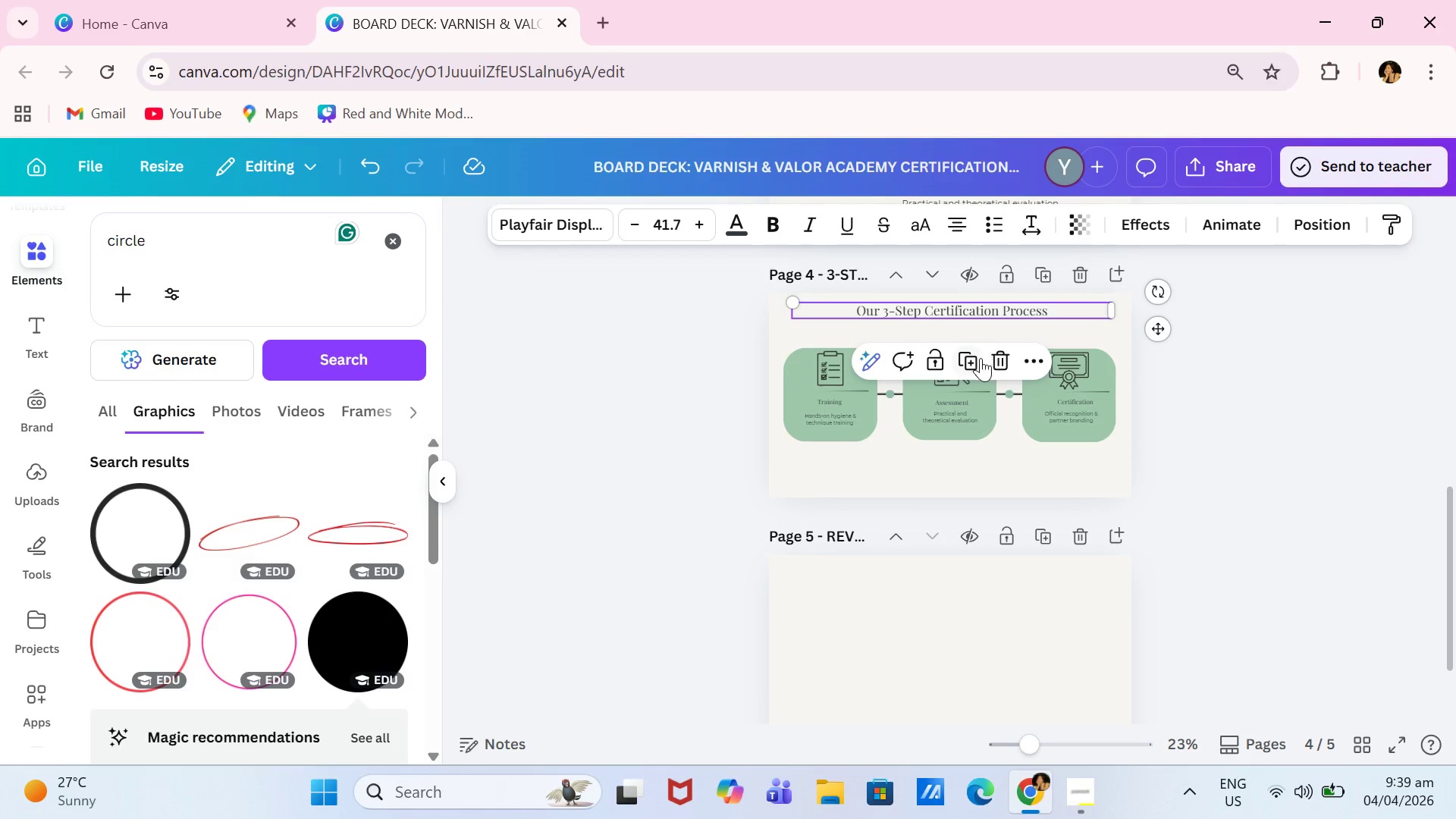 
left_click([974, 365])
 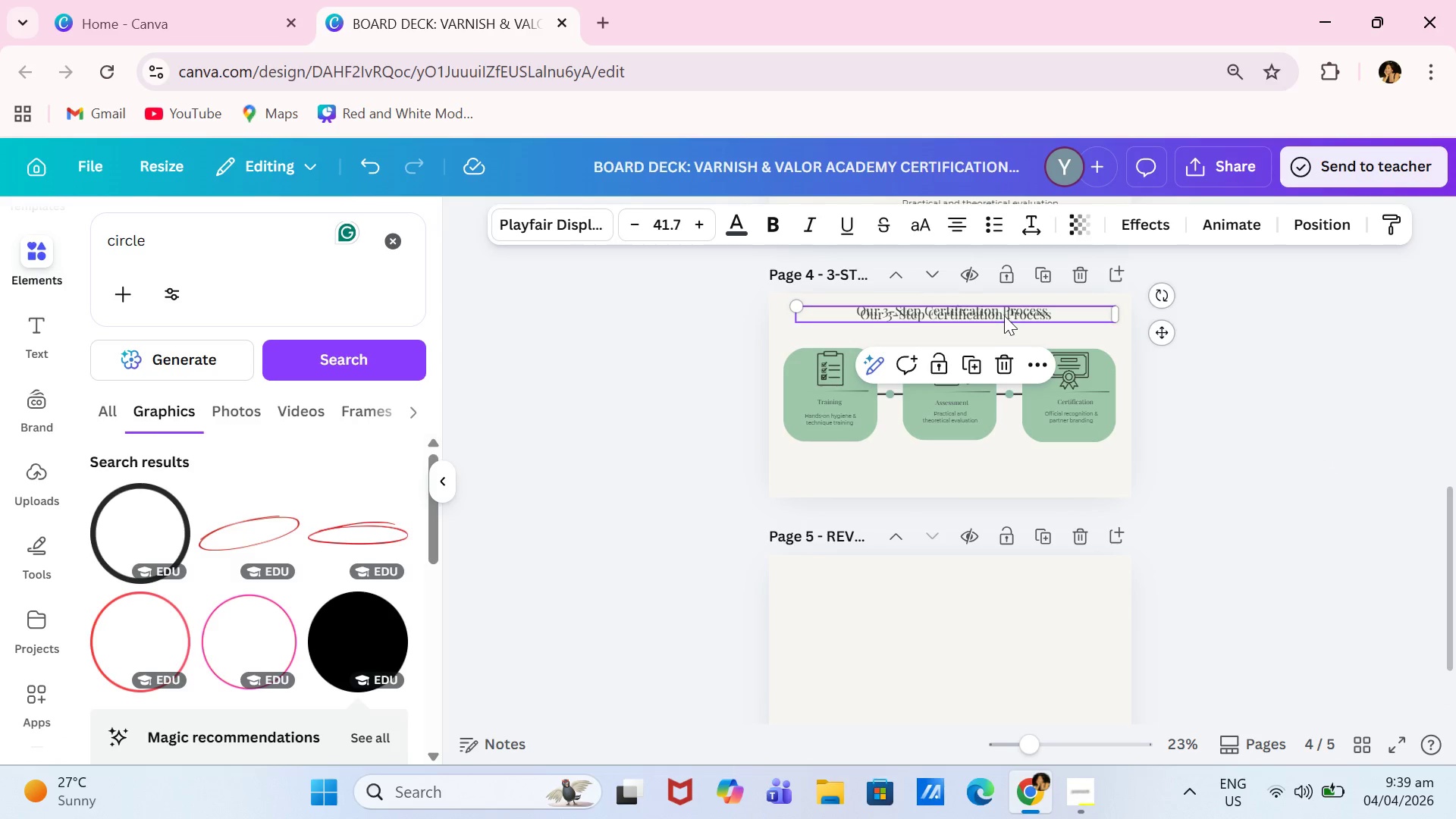 
left_click_drag(start_coordinate=[1004, 315], to_coordinate=[1001, 576])
 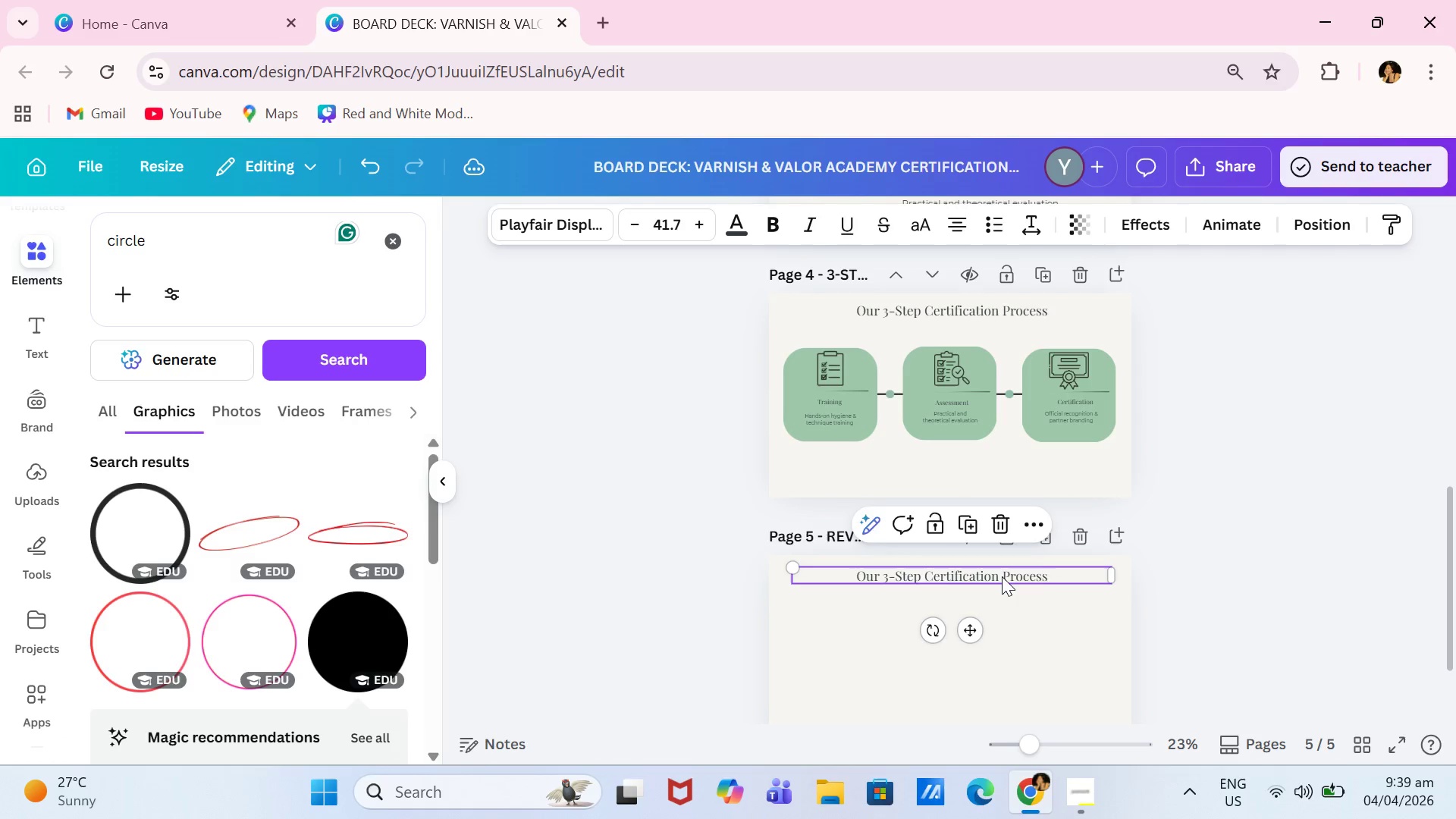 
left_click([1002, 576])
 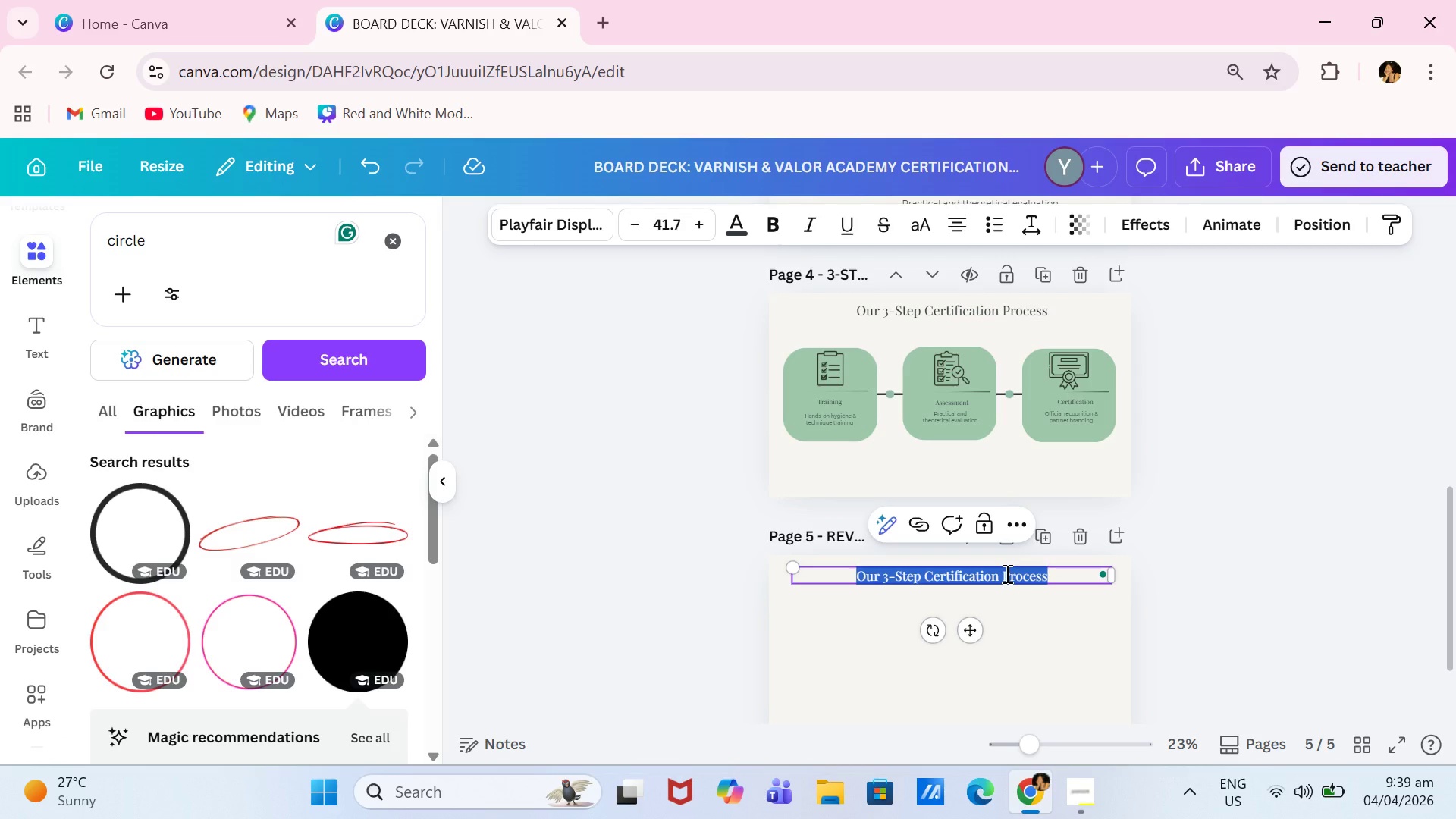 
type(Revenue Gw)
key(Backspace)
type(rowth Opportunities)
 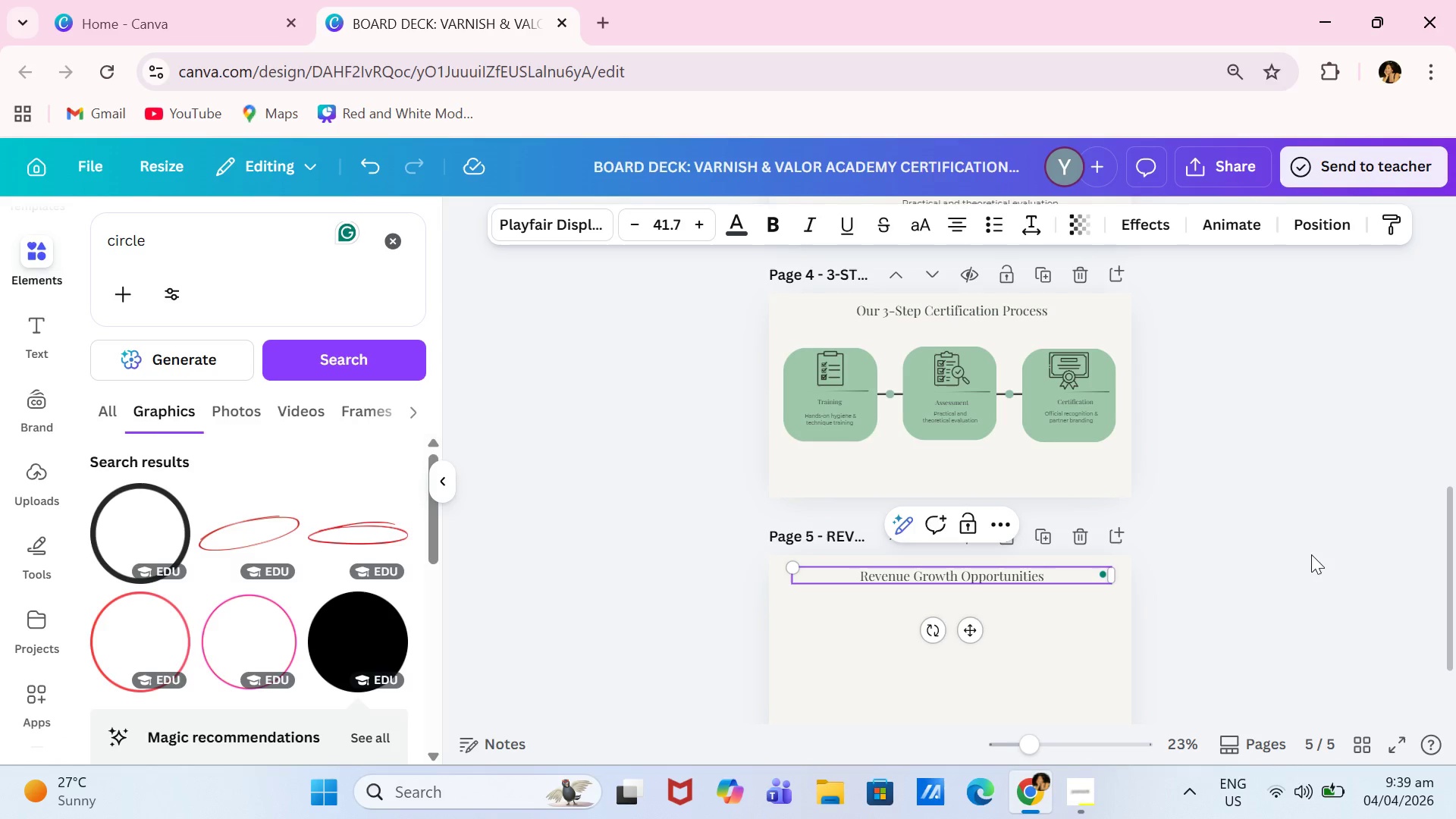 
left_click([1342, 548])
 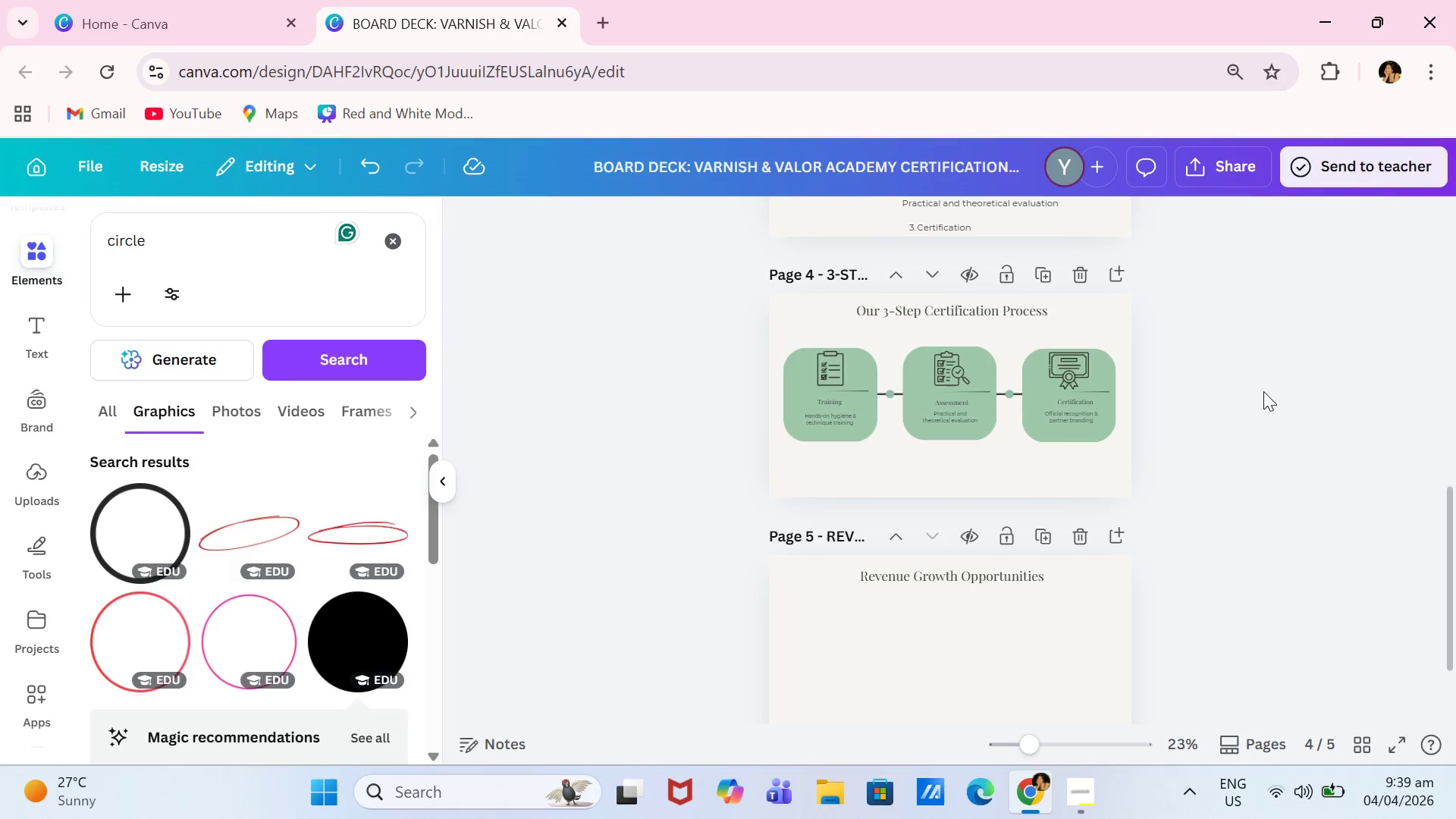 
scroll: coordinate [1269, 394], scroll_direction: up, amount: 2.0
 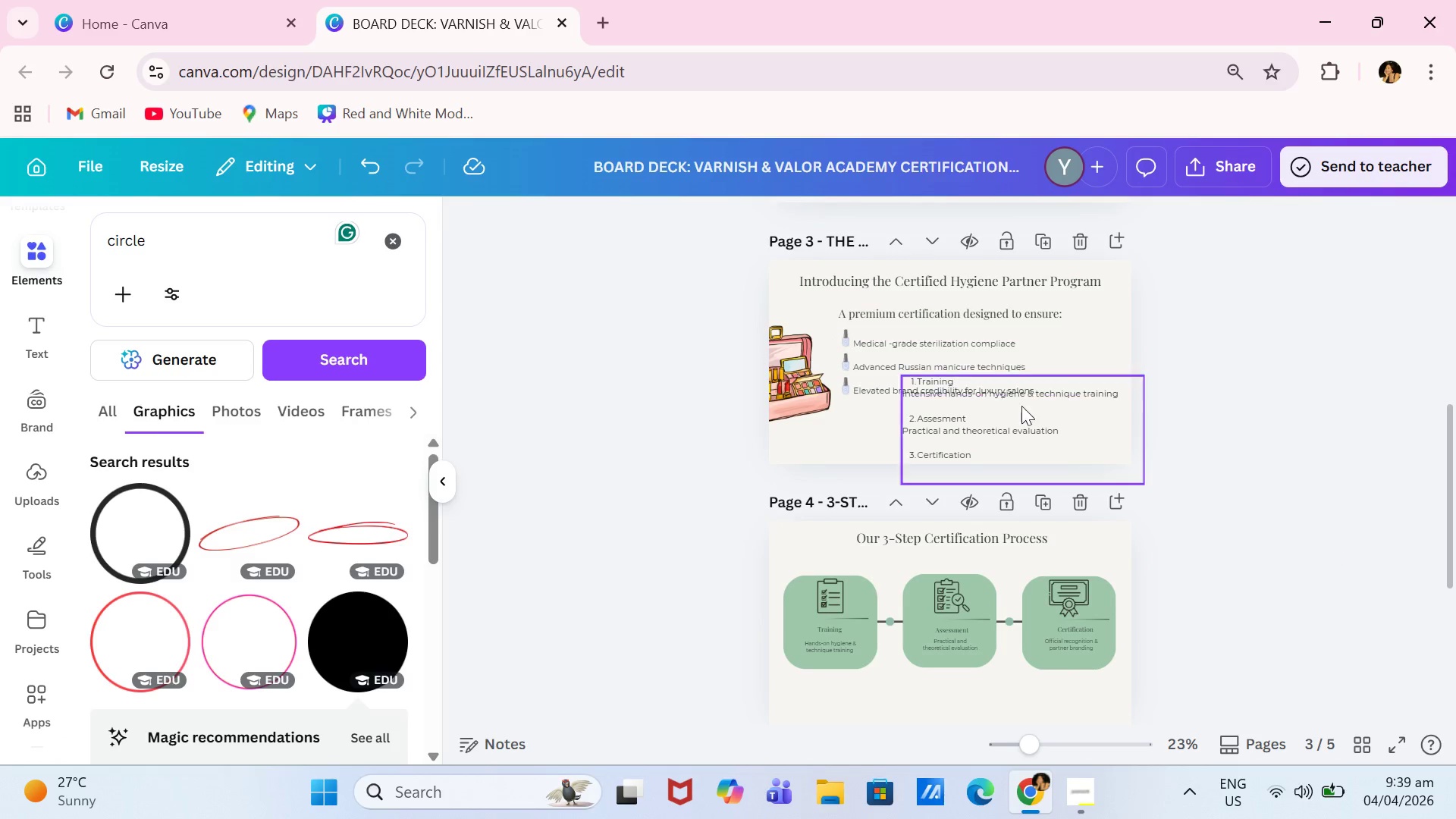 
left_click([1022, 419])
 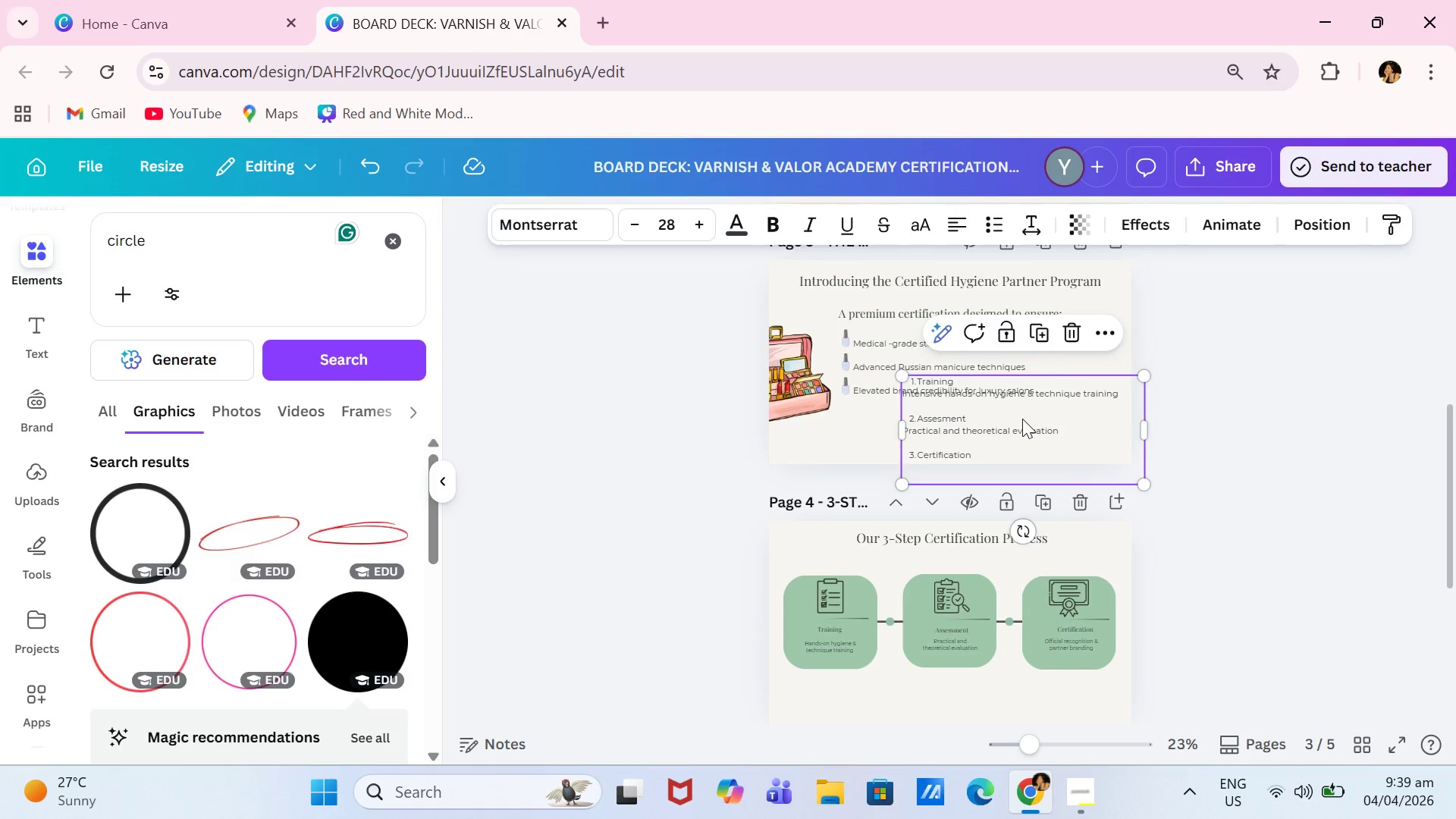 
key(Backspace)
 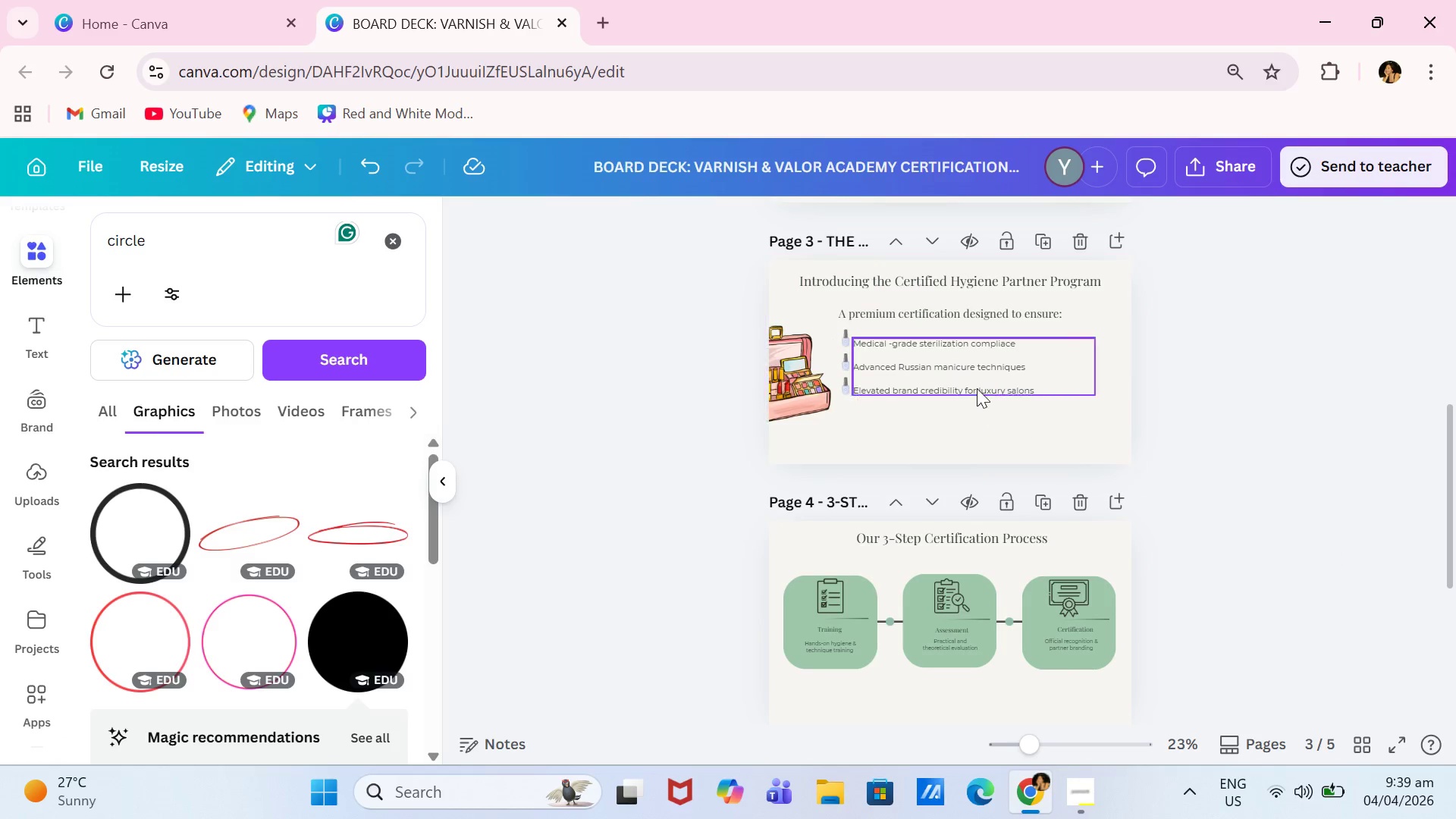 
left_click([977, 388])
 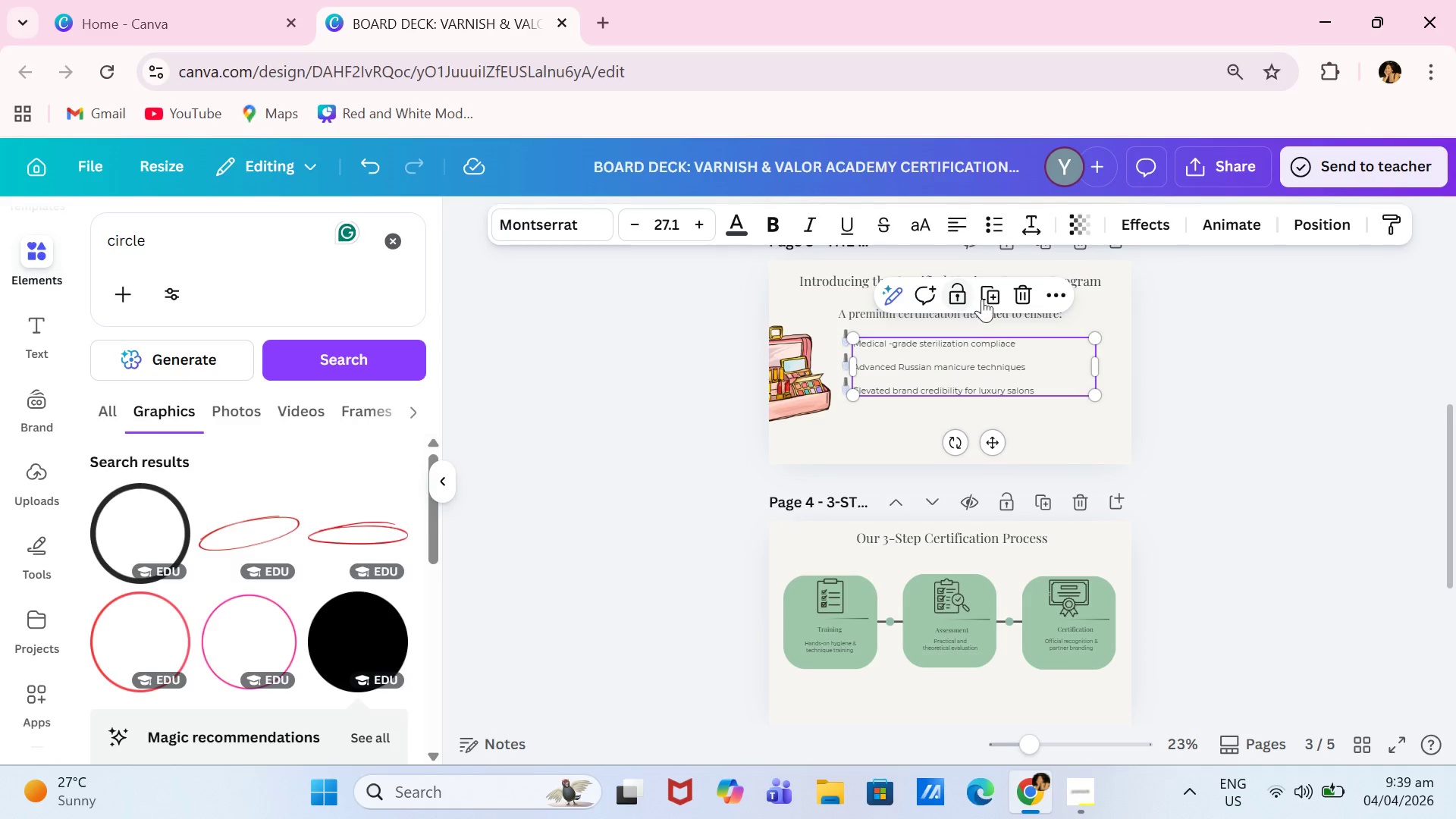 
left_click([982, 298])
 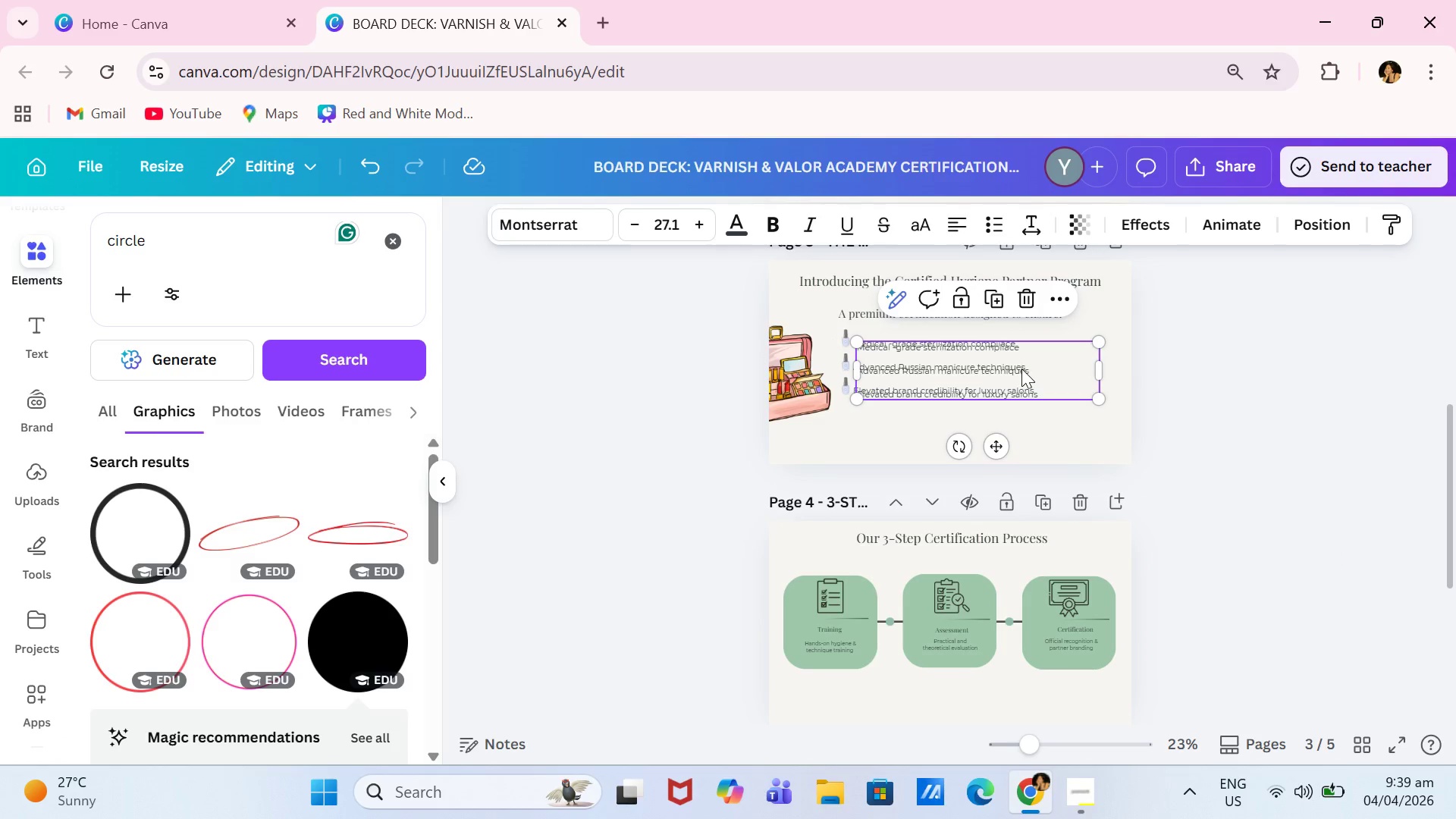 
left_click_drag(start_coordinate=[1021, 369], to_coordinate=[1029, 695])
 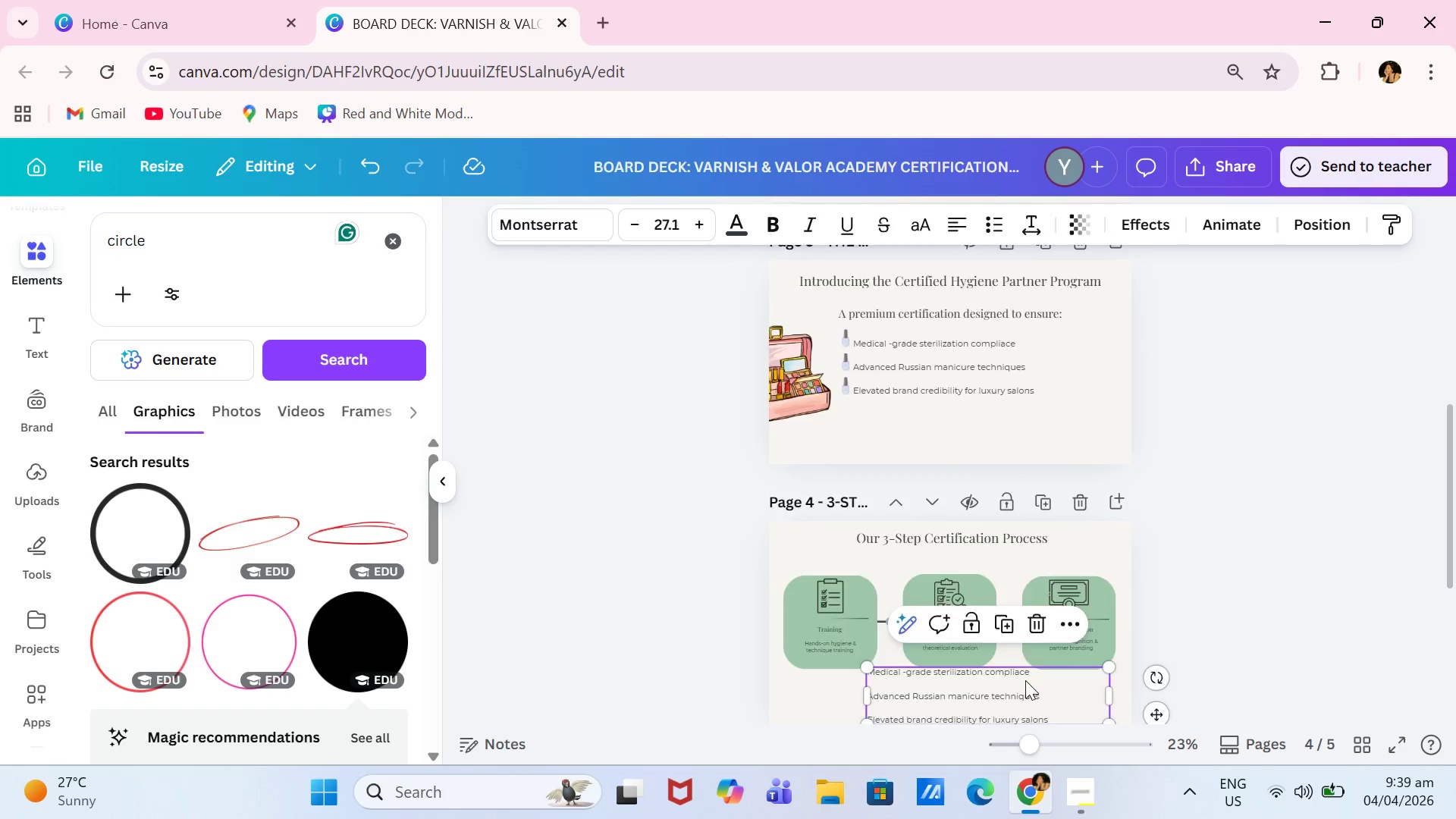 
scroll: coordinate [1025, 680], scroll_direction: down, amount: 3.0
 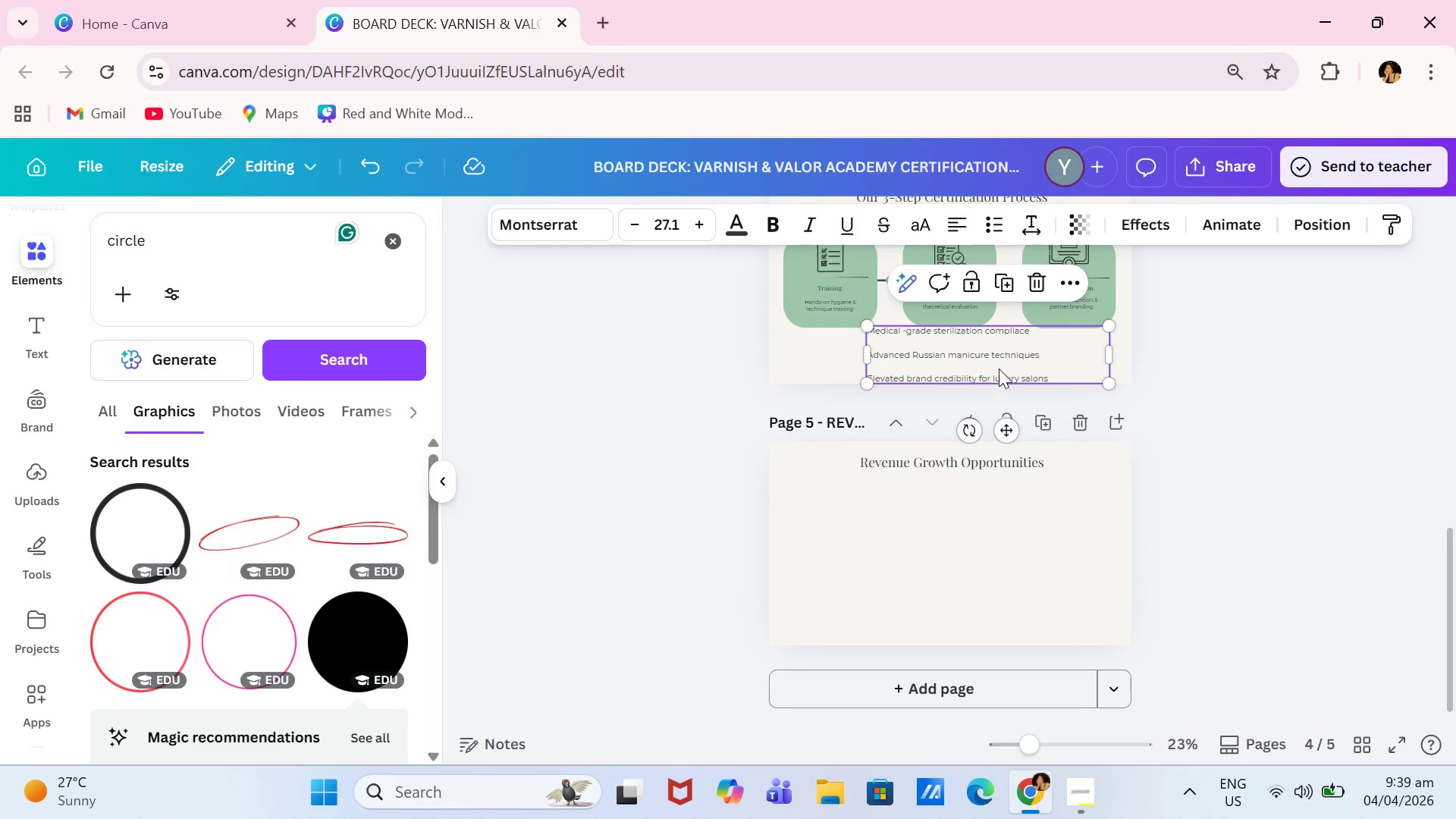 
left_click_drag(start_coordinate=[1002, 354], to_coordinate=[965, 508])
 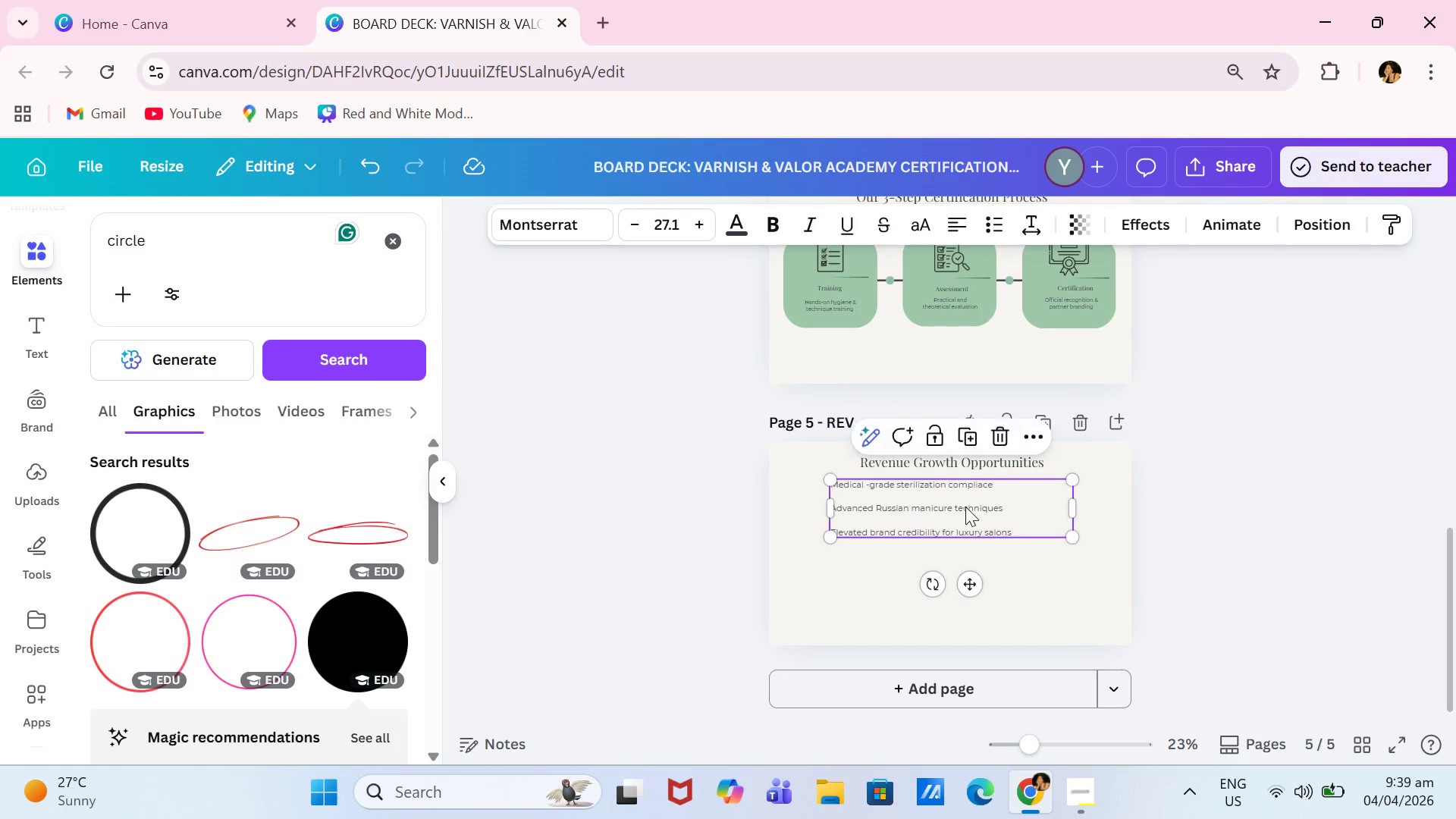 
left_click([965, 507])
 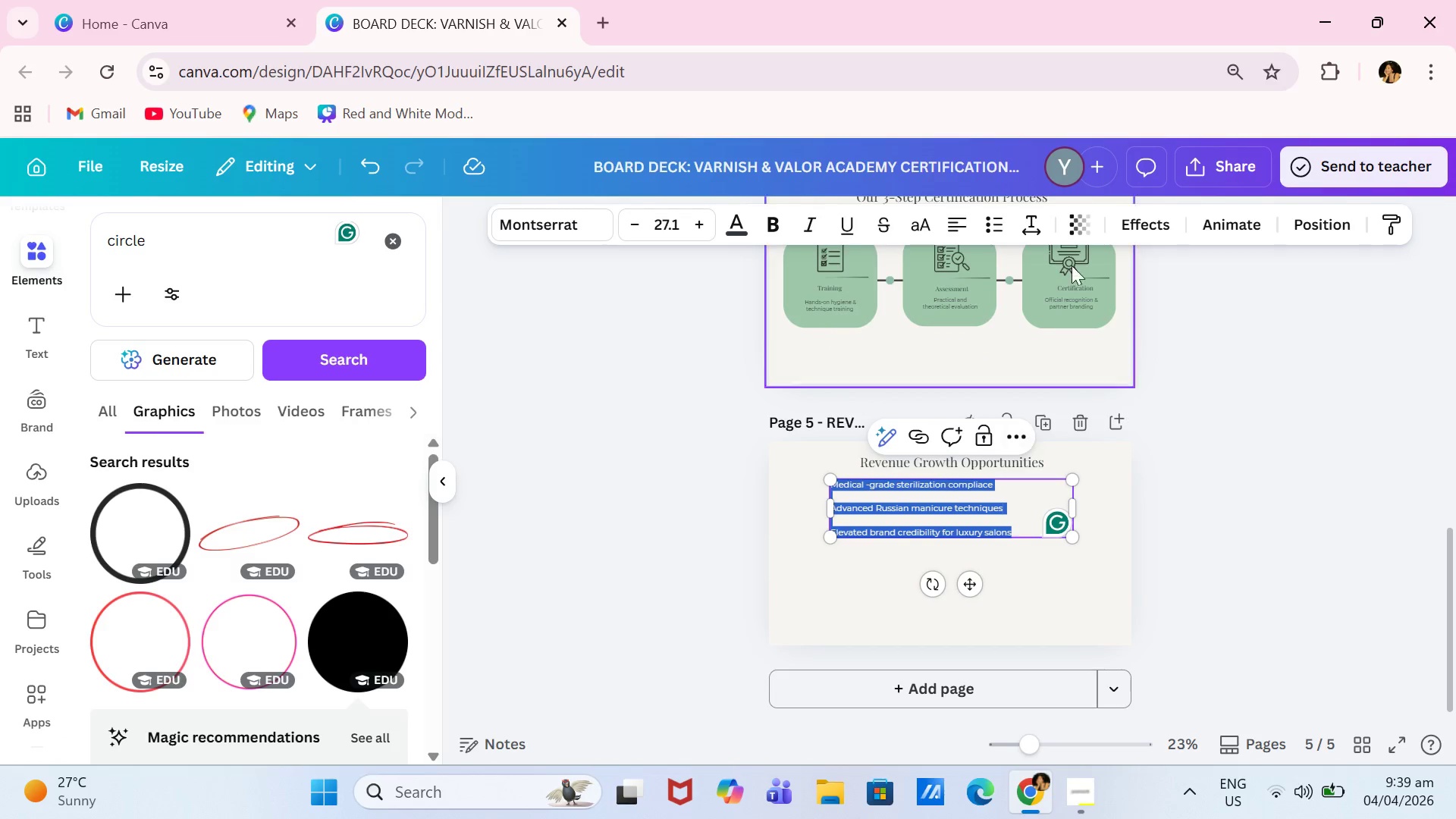 
left_click([960, 219])
 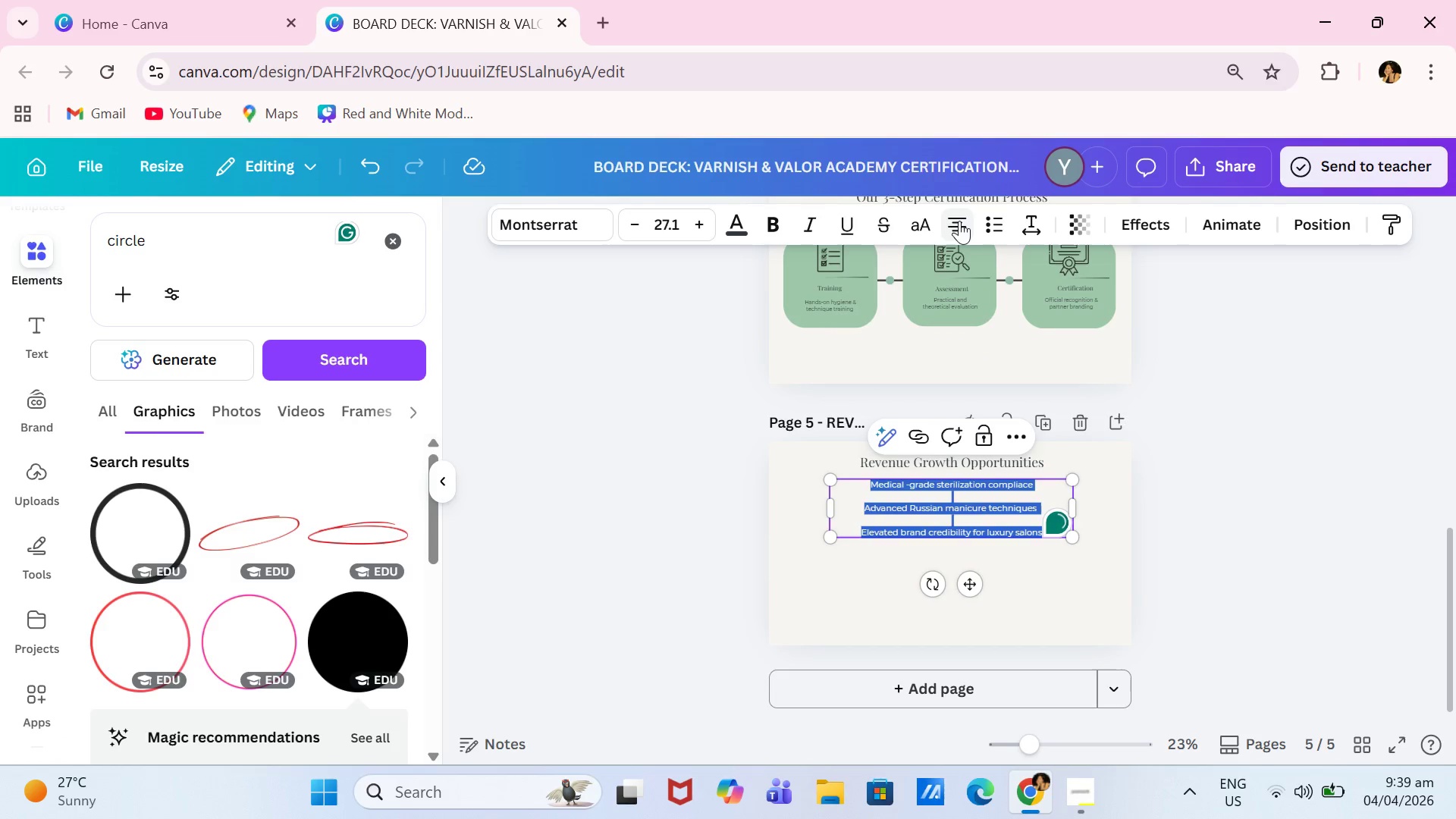 
left_click([959, 221])
 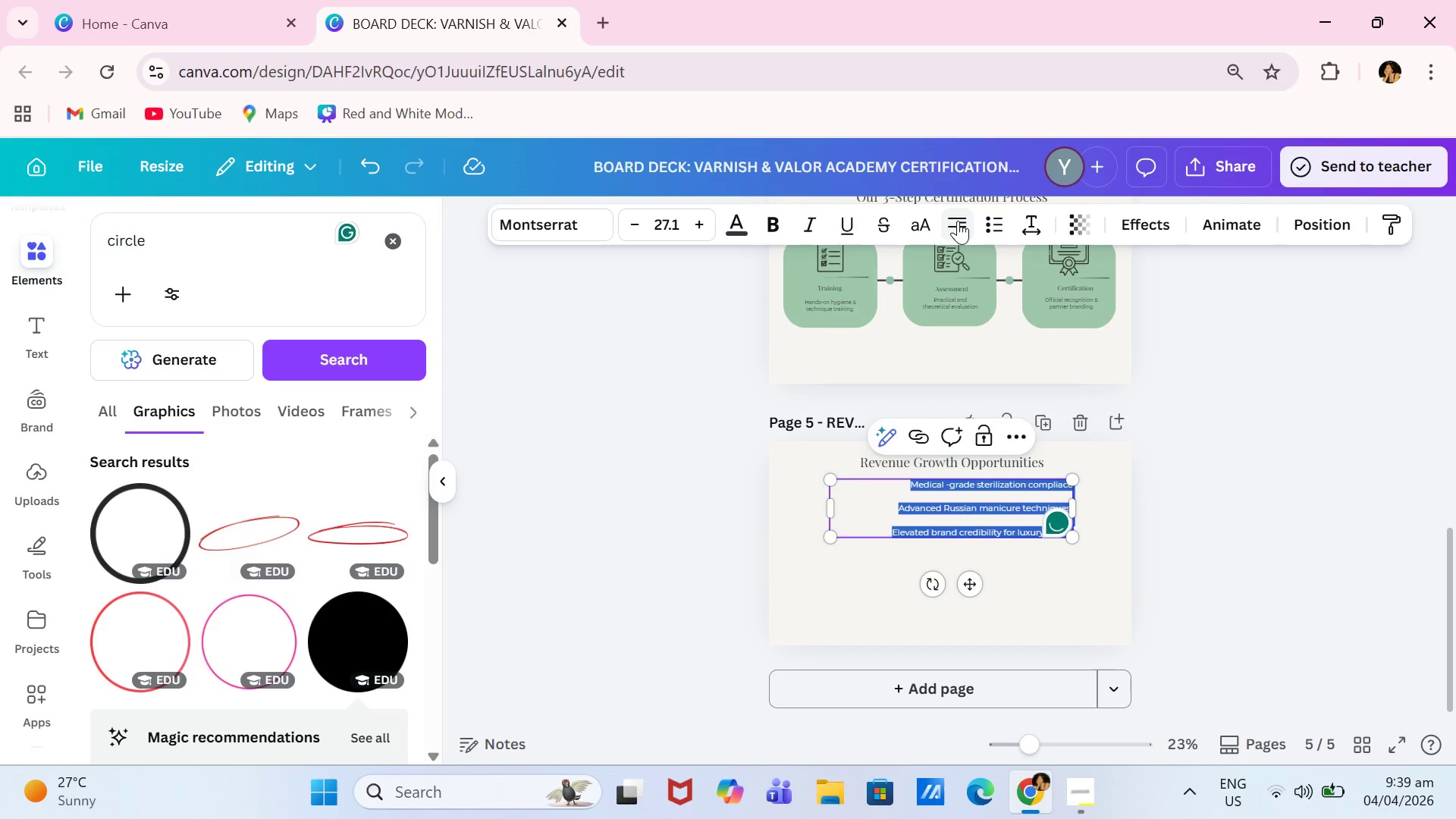 
left_click([958, 221])
 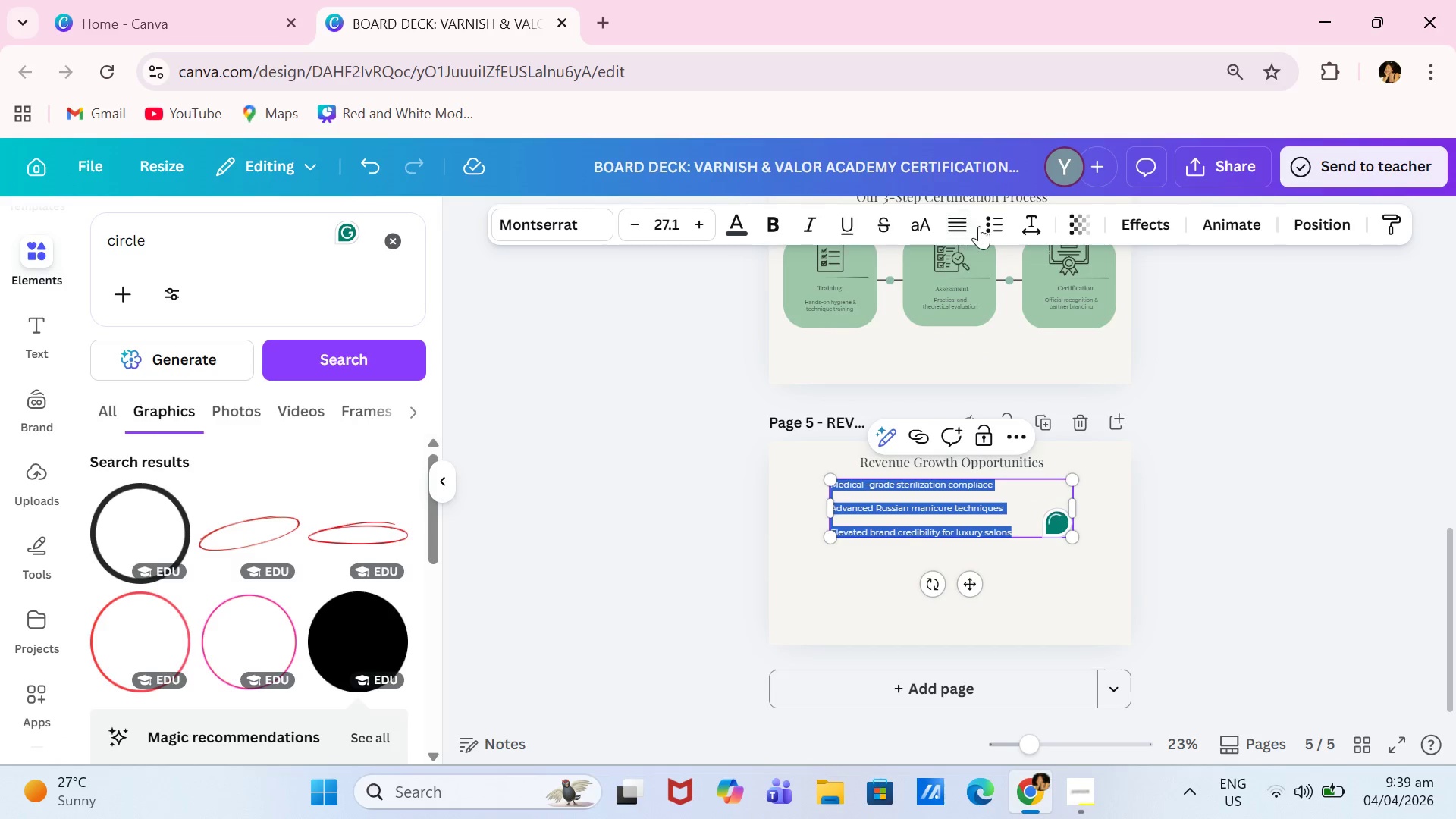 
left_click([984, 225])
 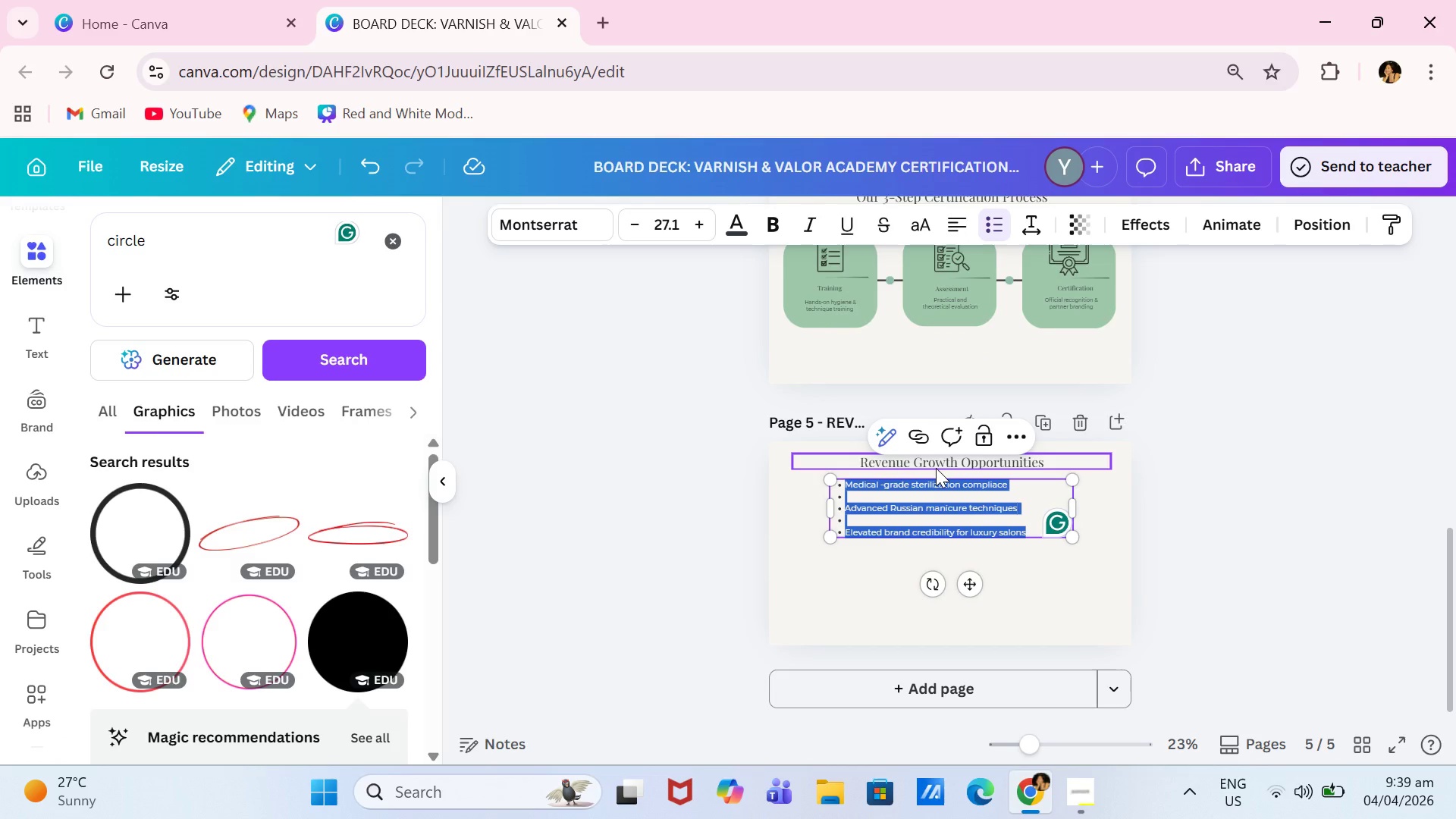 
type(Premium pricing justified by safety standards)
 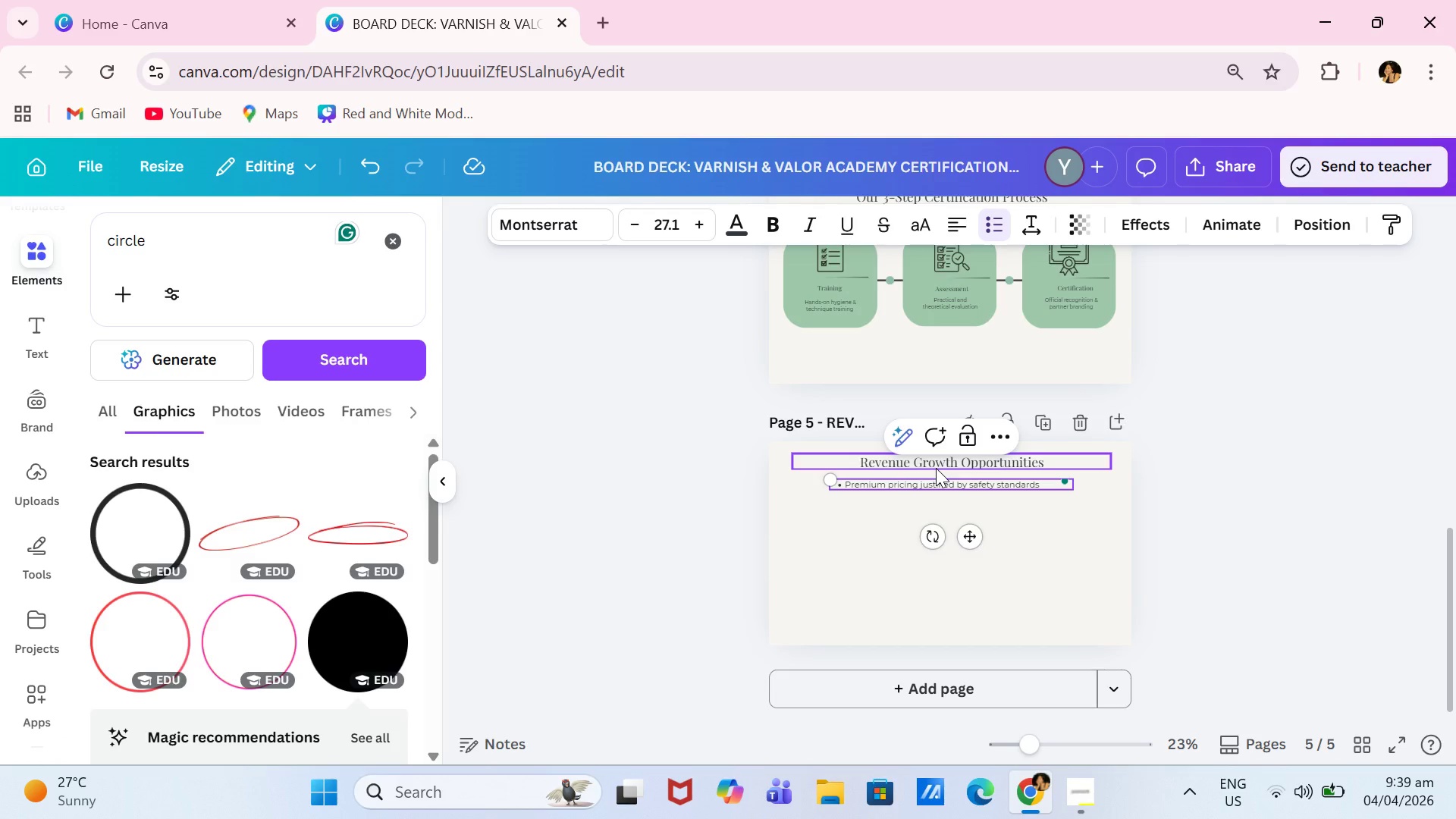 
key(Enter)
 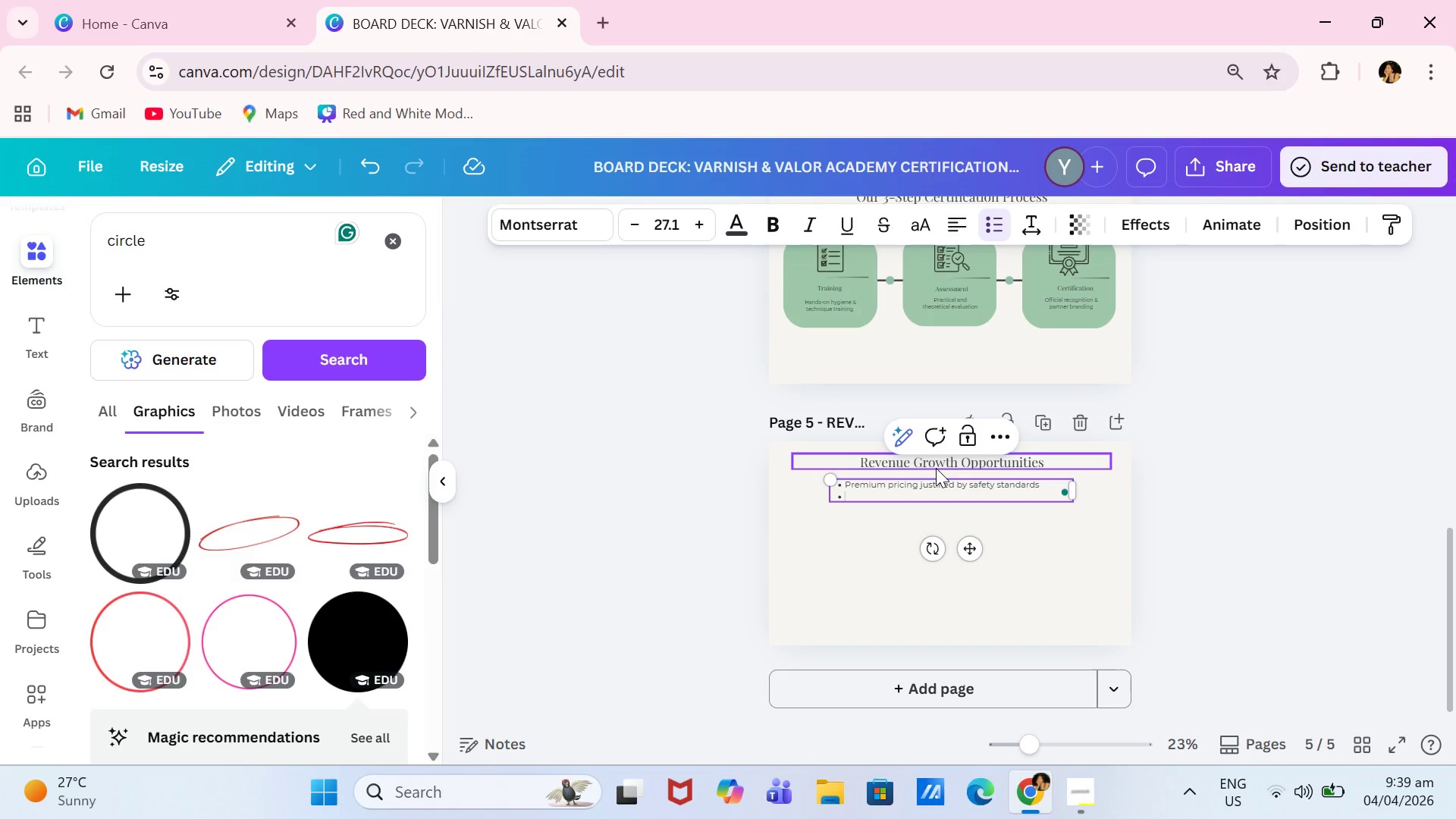 
type(Incread)
key(Backspace)
type(sed client retention)
 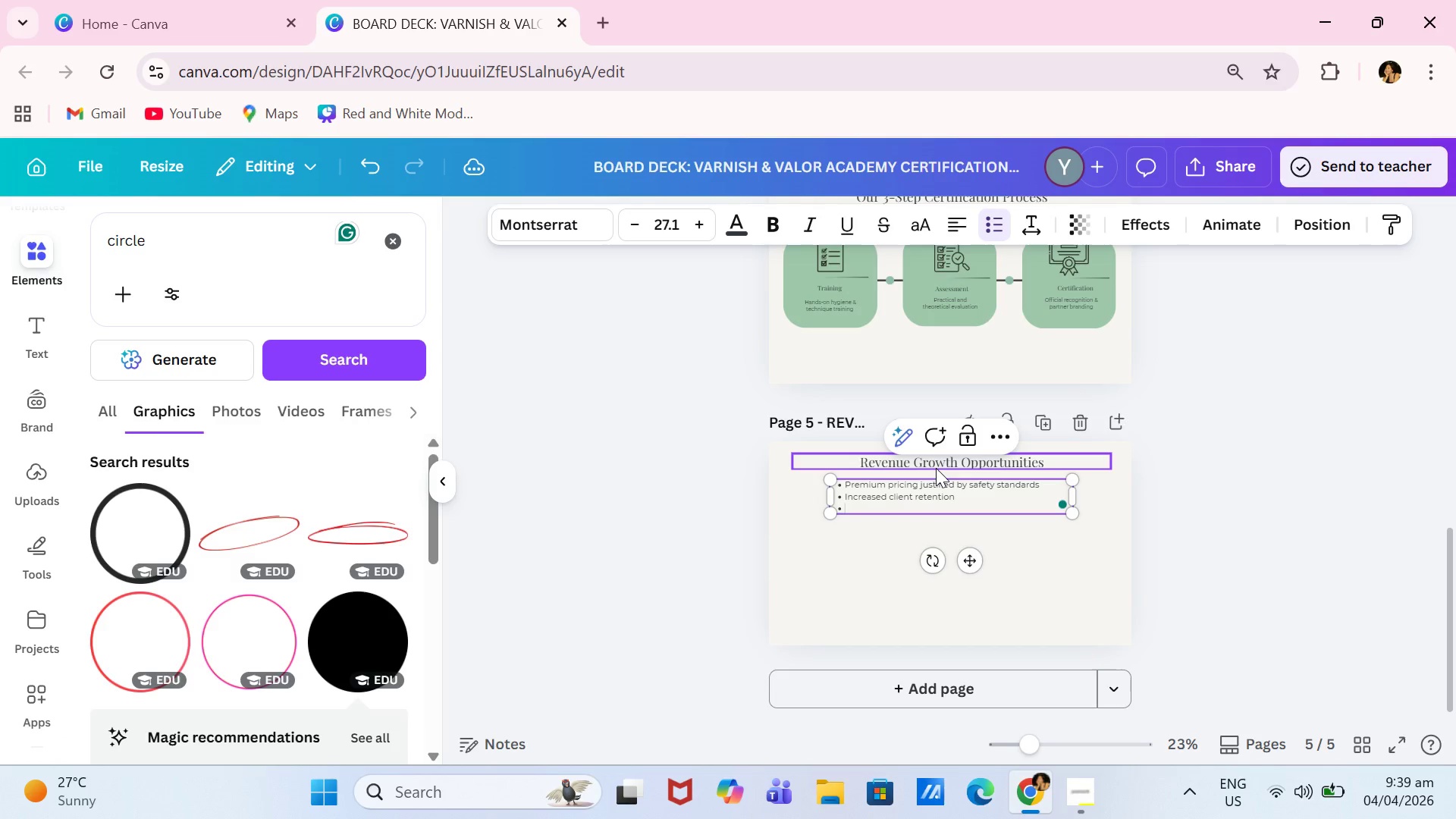 
key(Enter)
 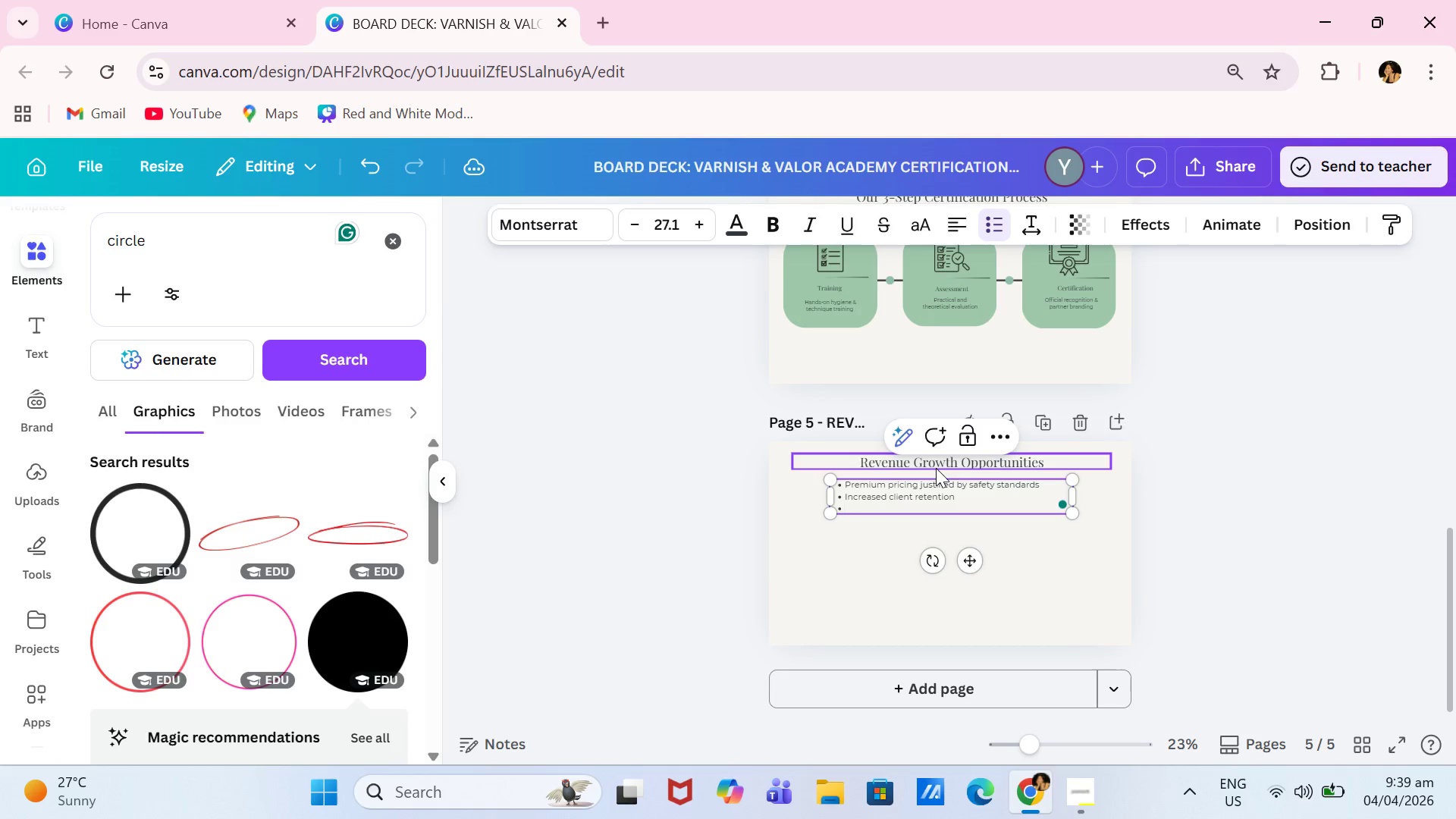 
type(Higher-value ervice)
key(Backspace)
key(Backspace)
key(Backspace)
key(Backspace)
key(Backspace)
key(Backspace)
type(service positioning)
 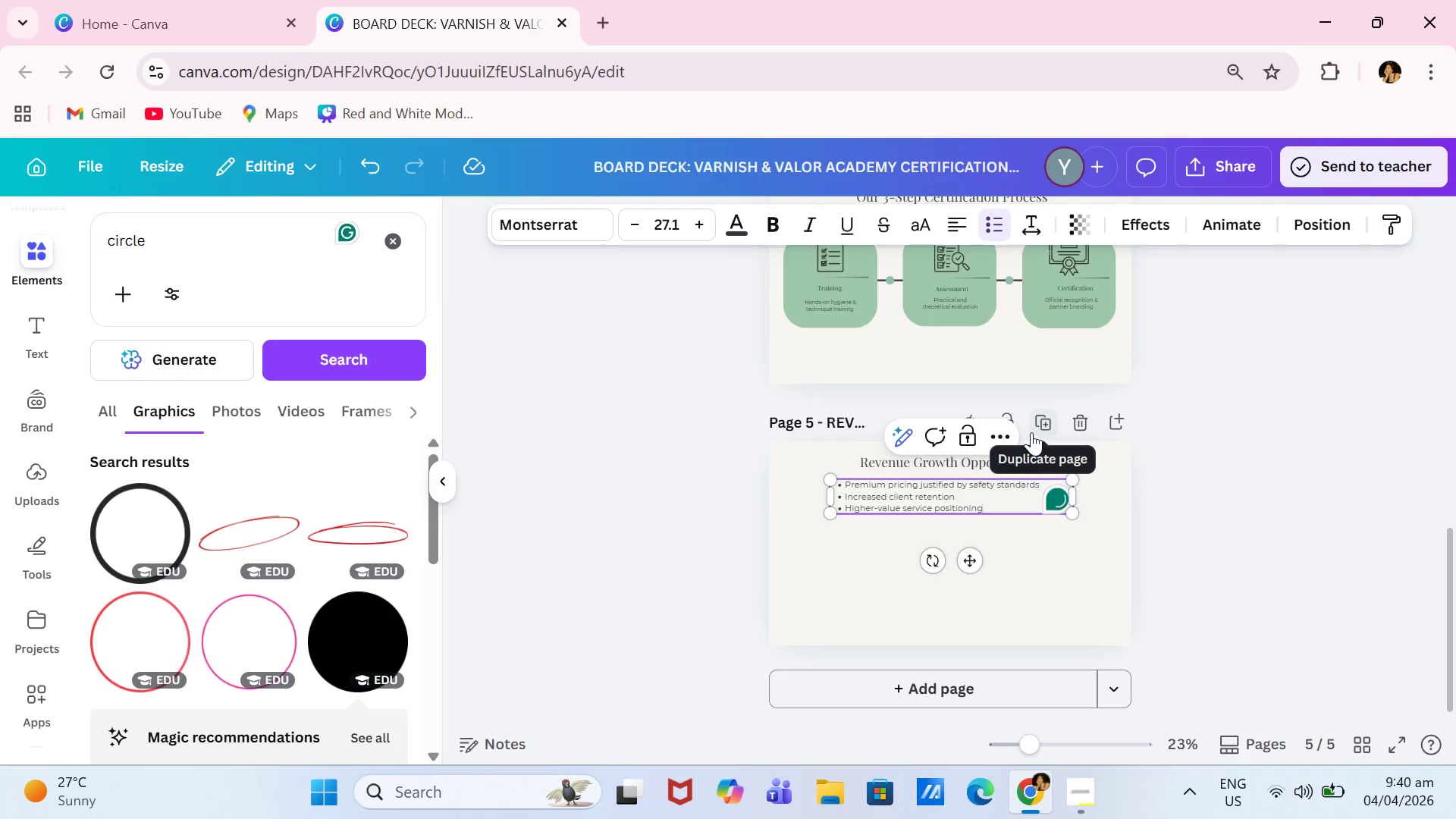 
left_click([1304, 523])
 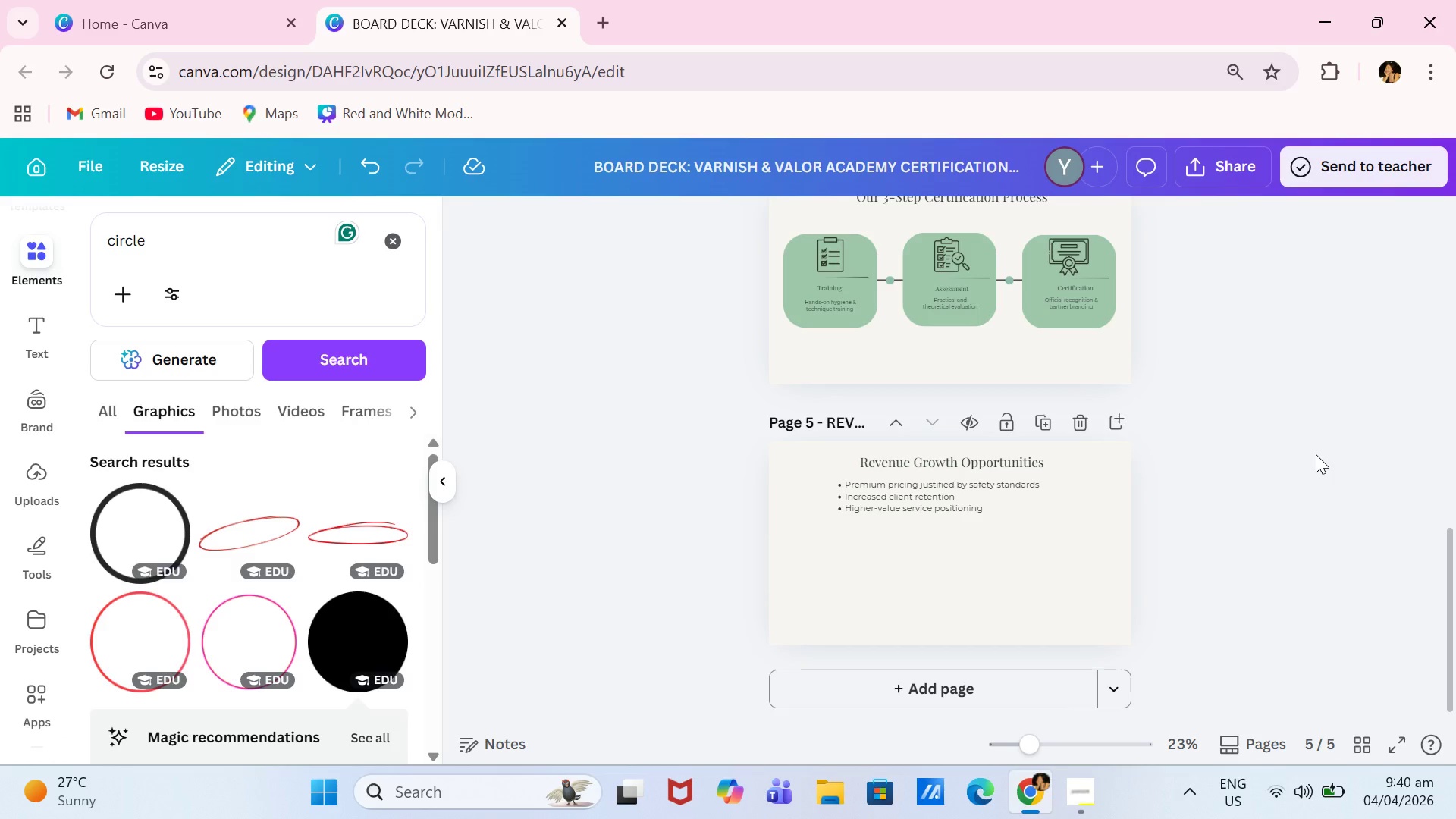 
wait(6.03)
 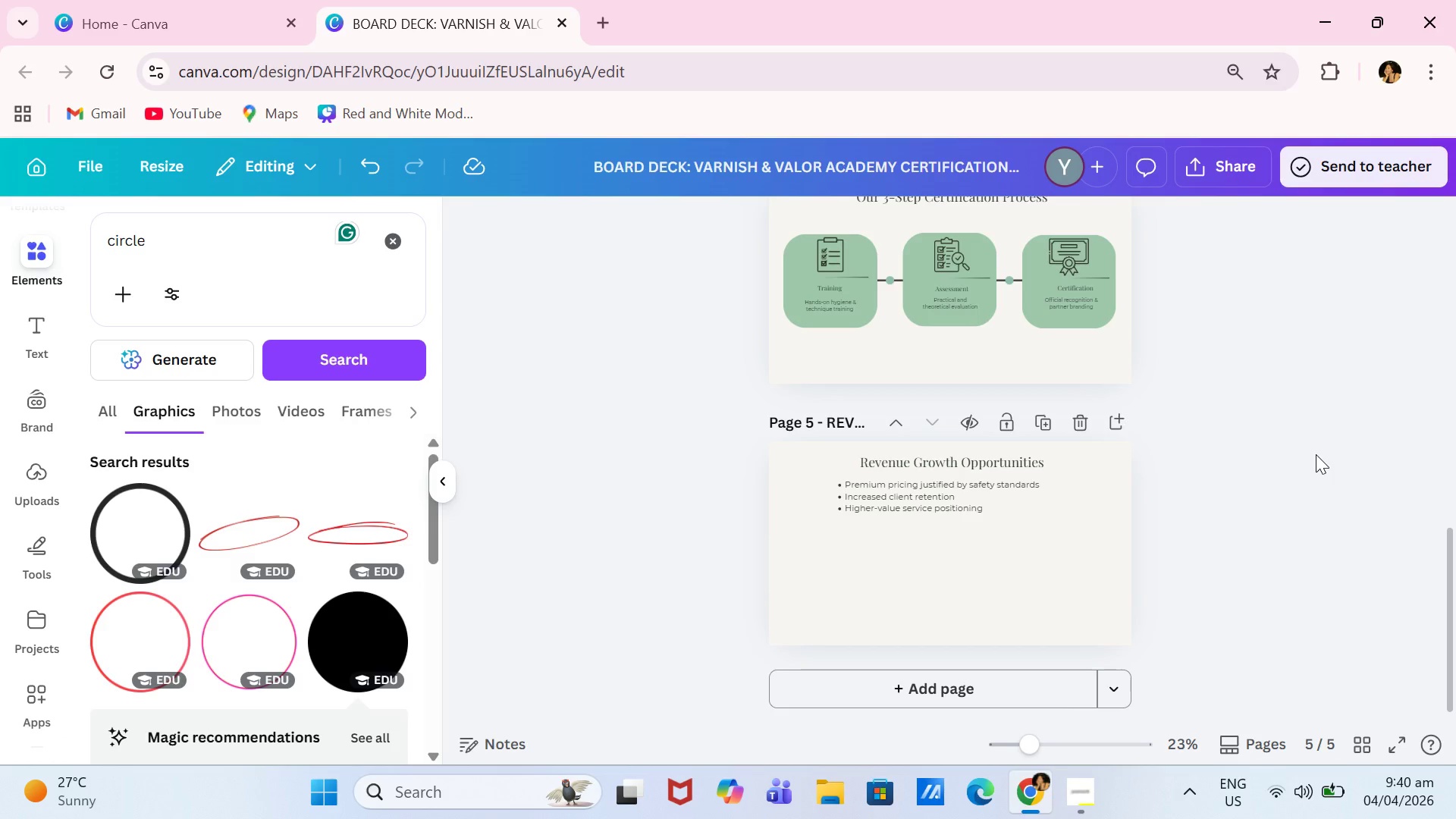 
left_click_drag(start_coordinate=[206, 228], to_coordinate=[98, 228])
 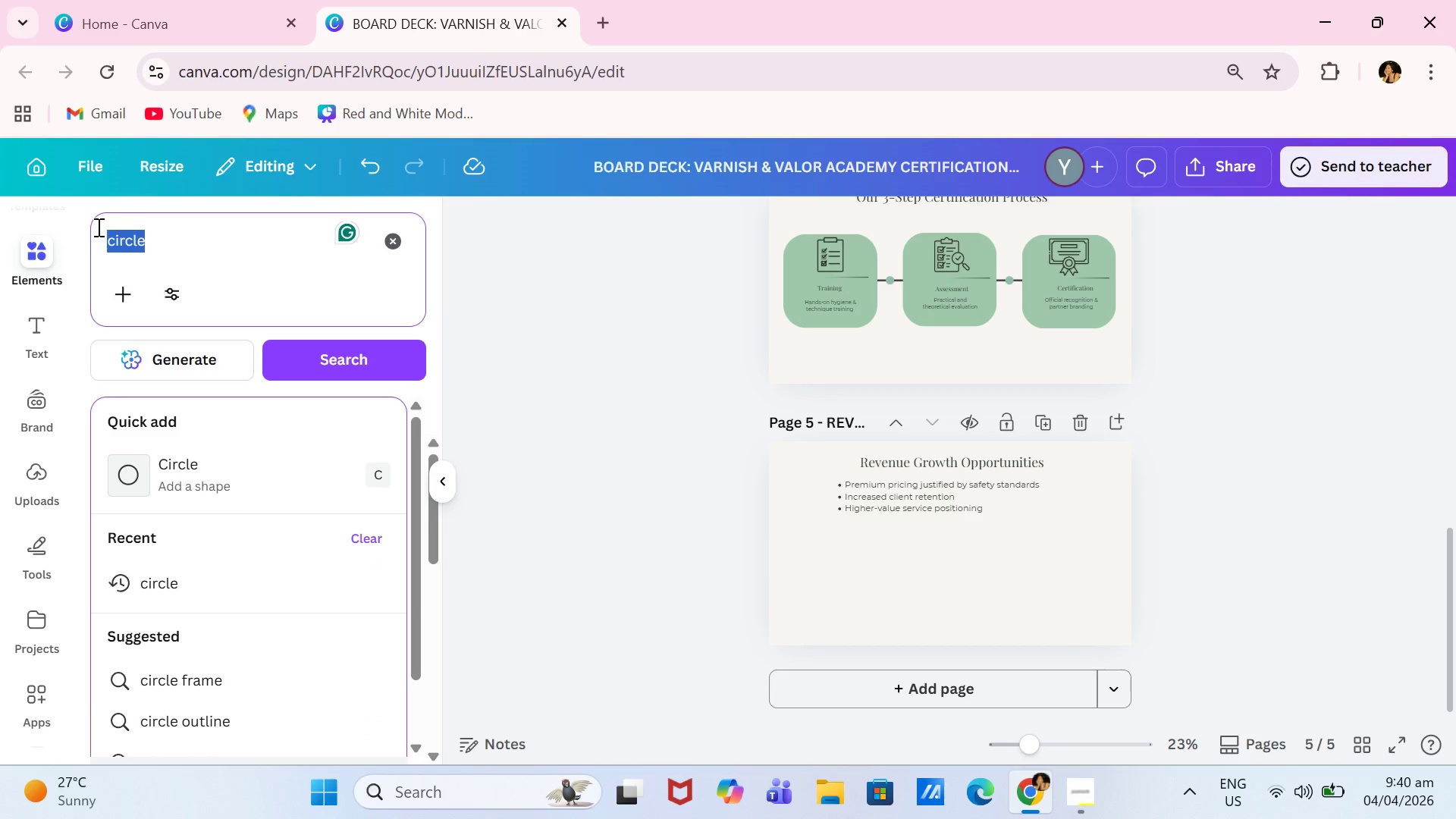 
type(va)
key(Backspace)
key(Backspace)
type(bar)
 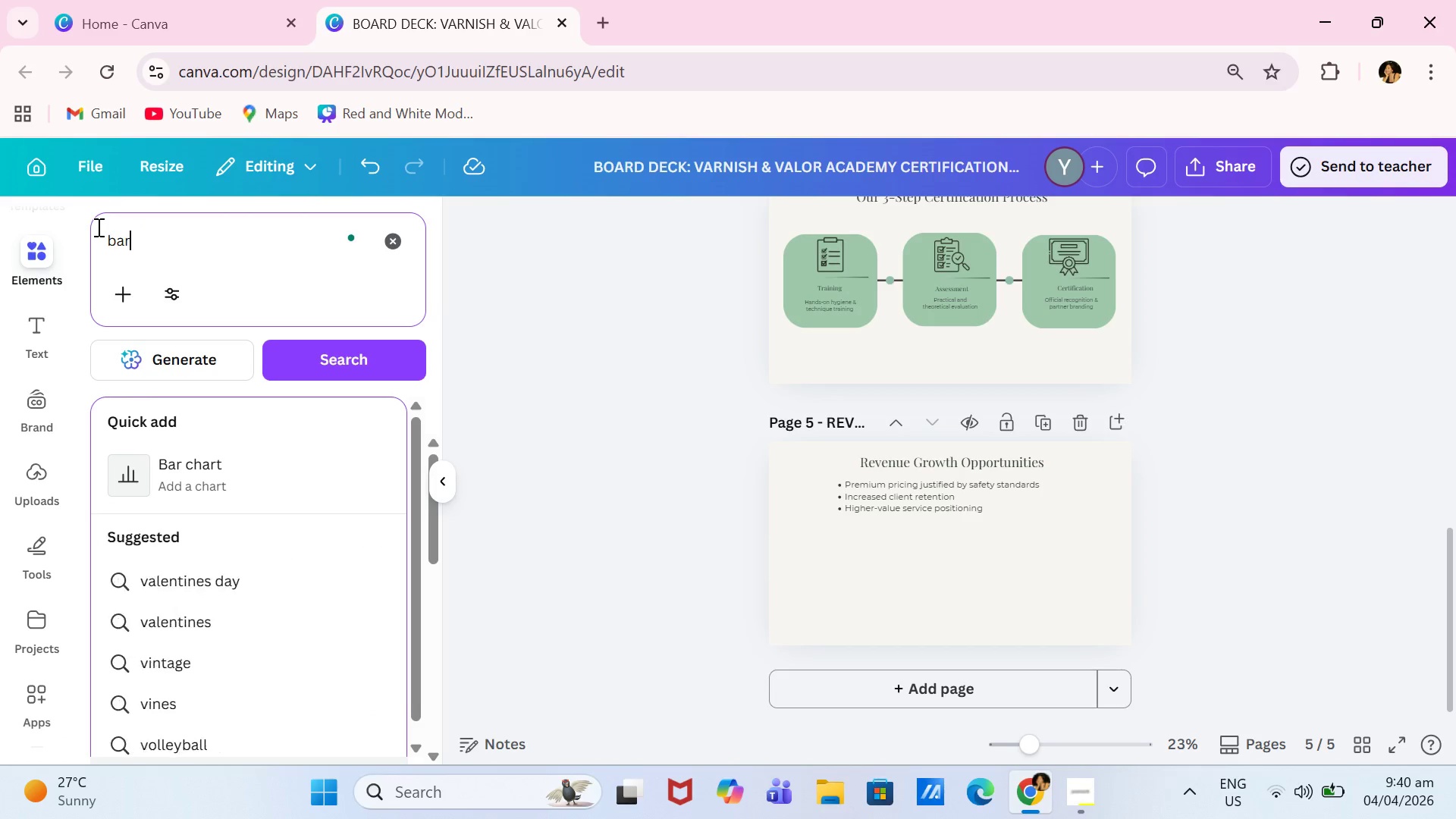 
key(Enter)
 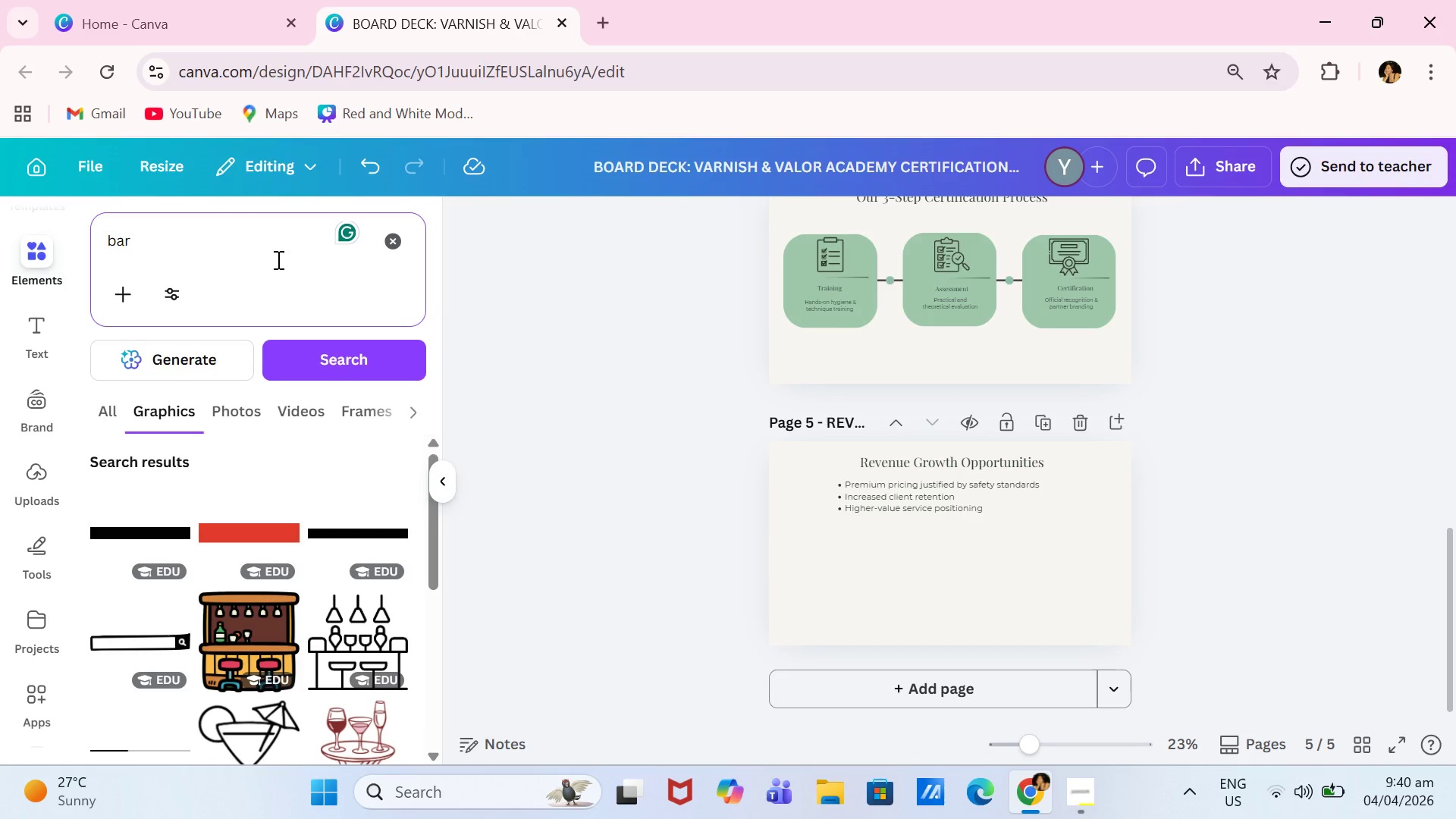 
left_click([211, 243])
 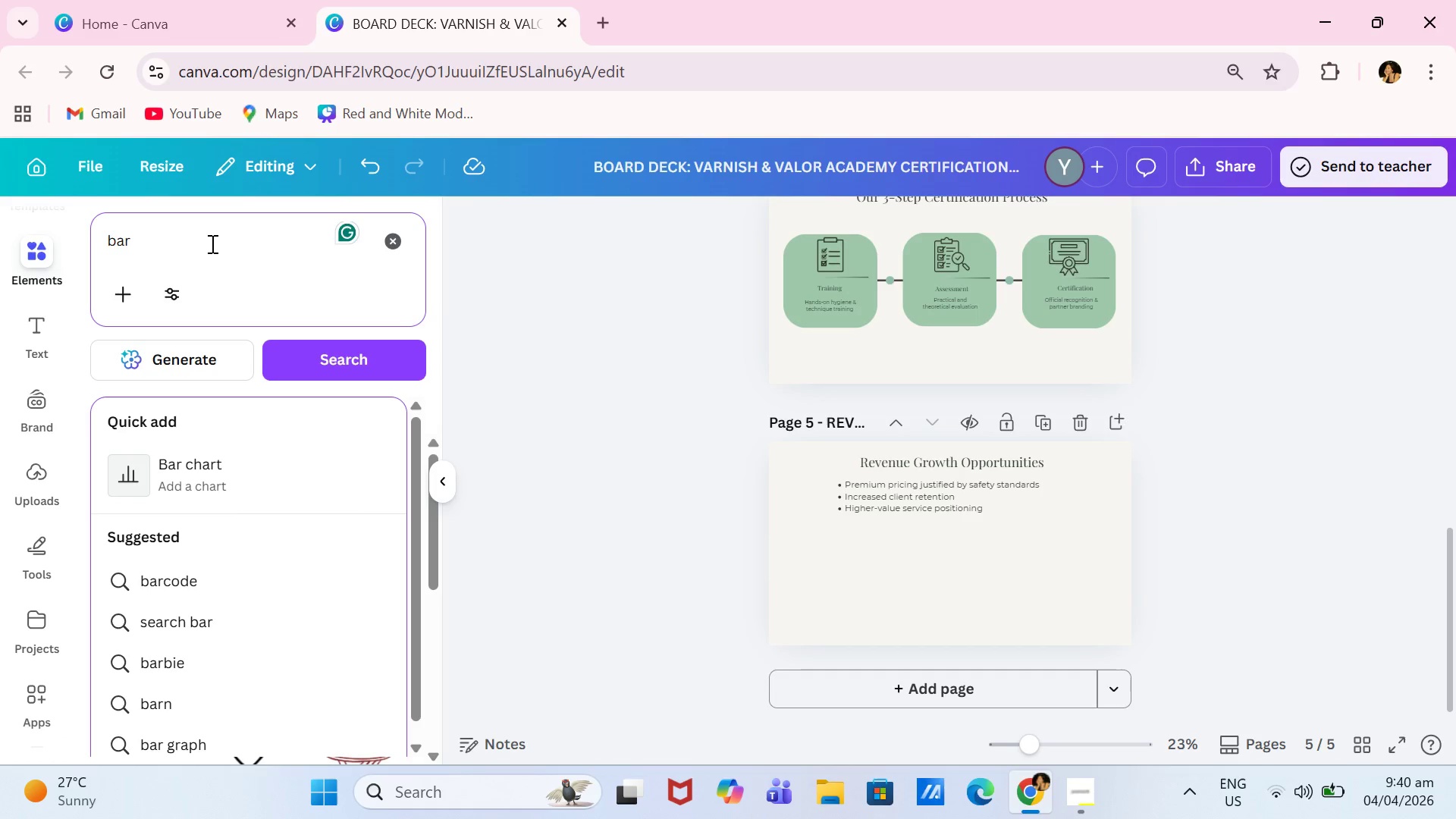 
type( chart)
 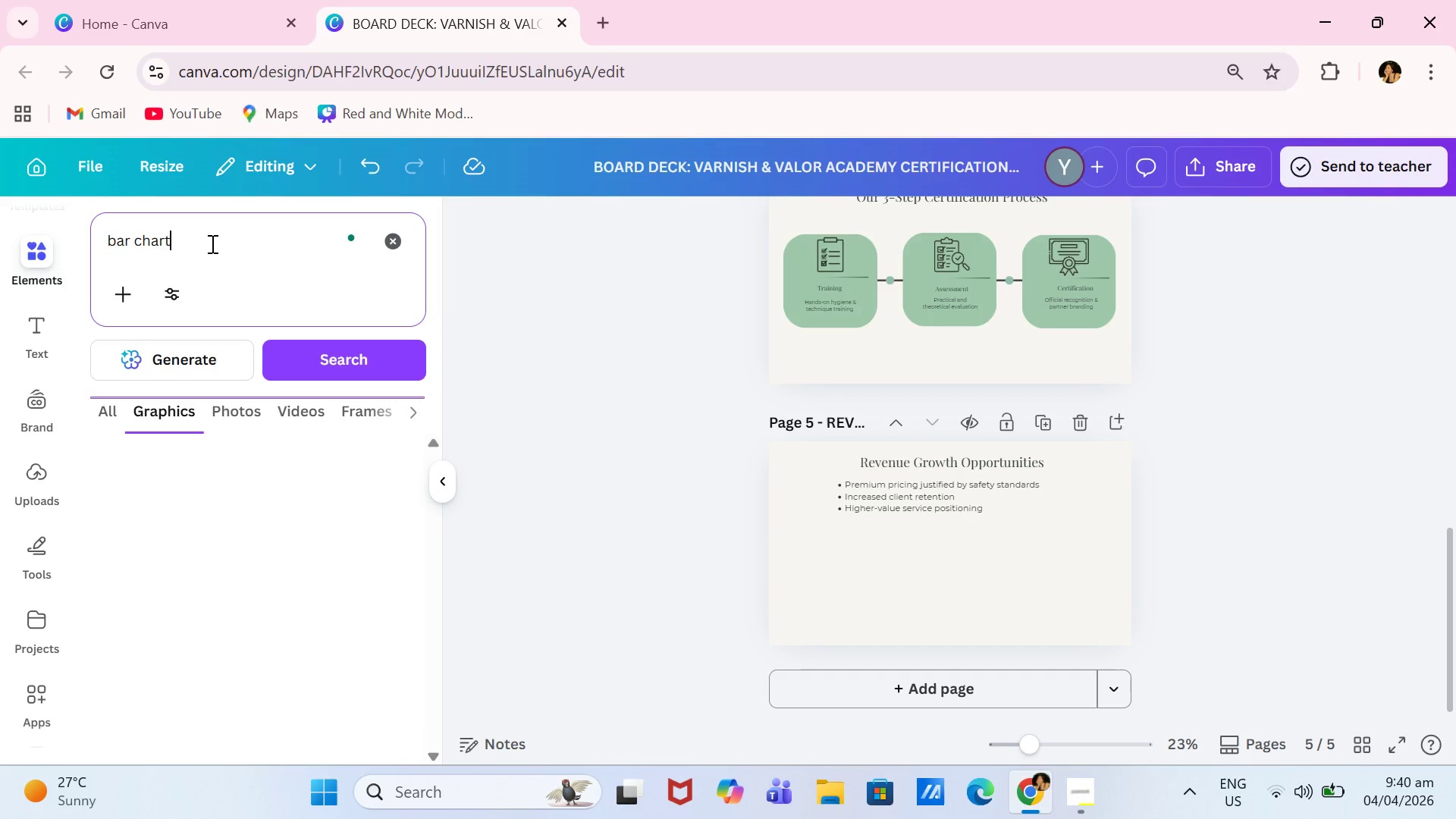 
key(Enter)
 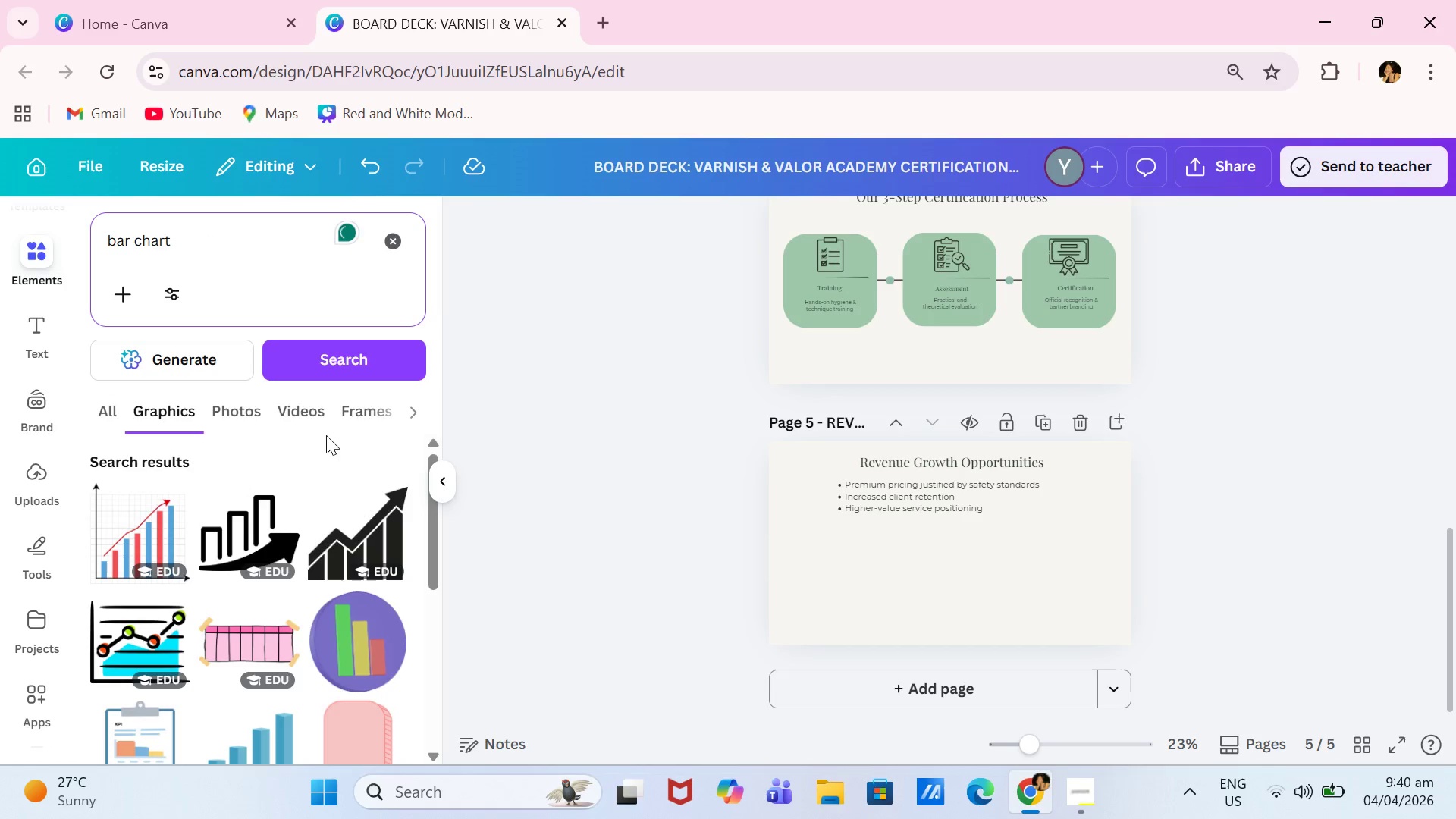 
left_click([363, 409])
 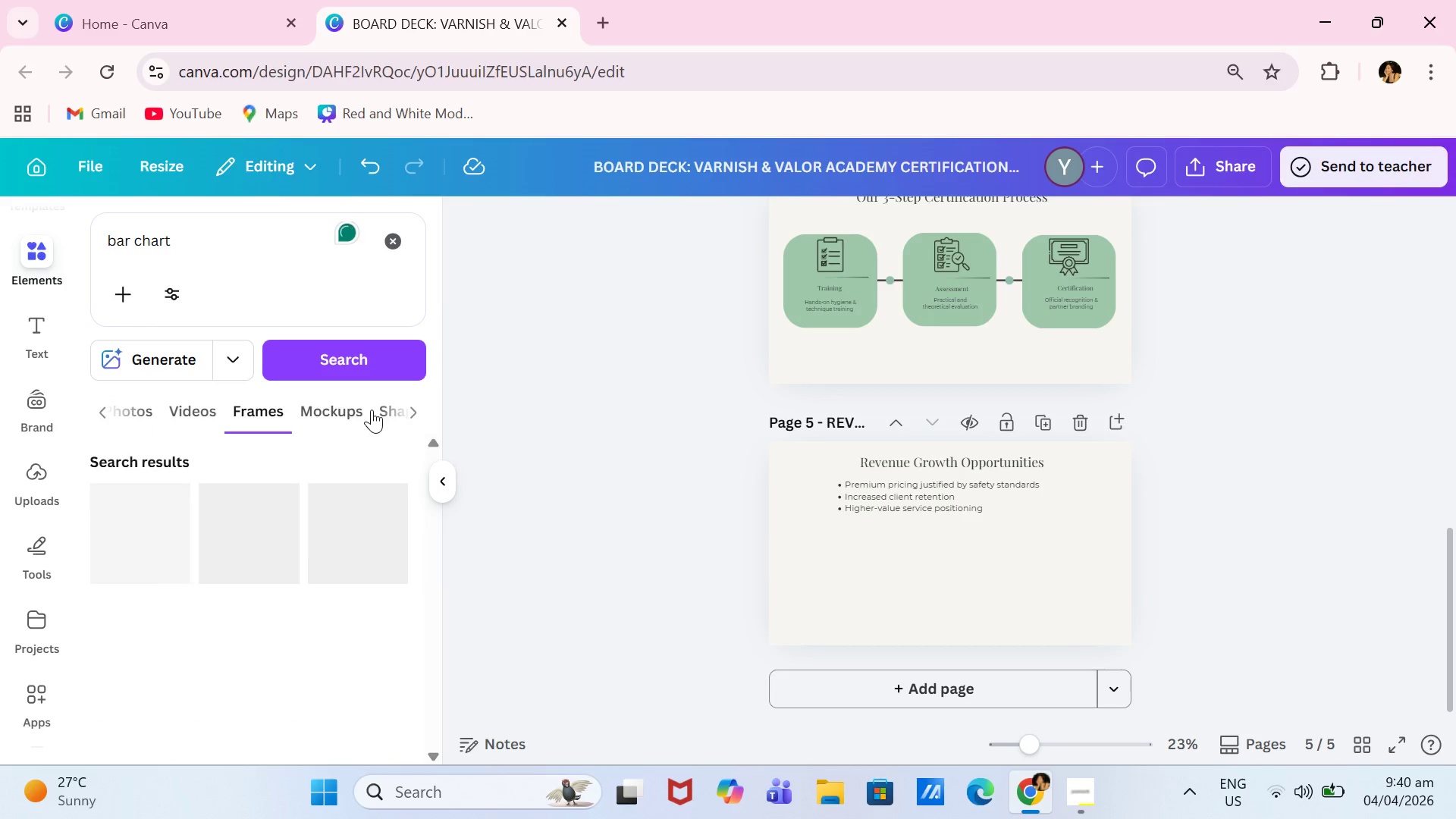 
left_click([377, 410])
 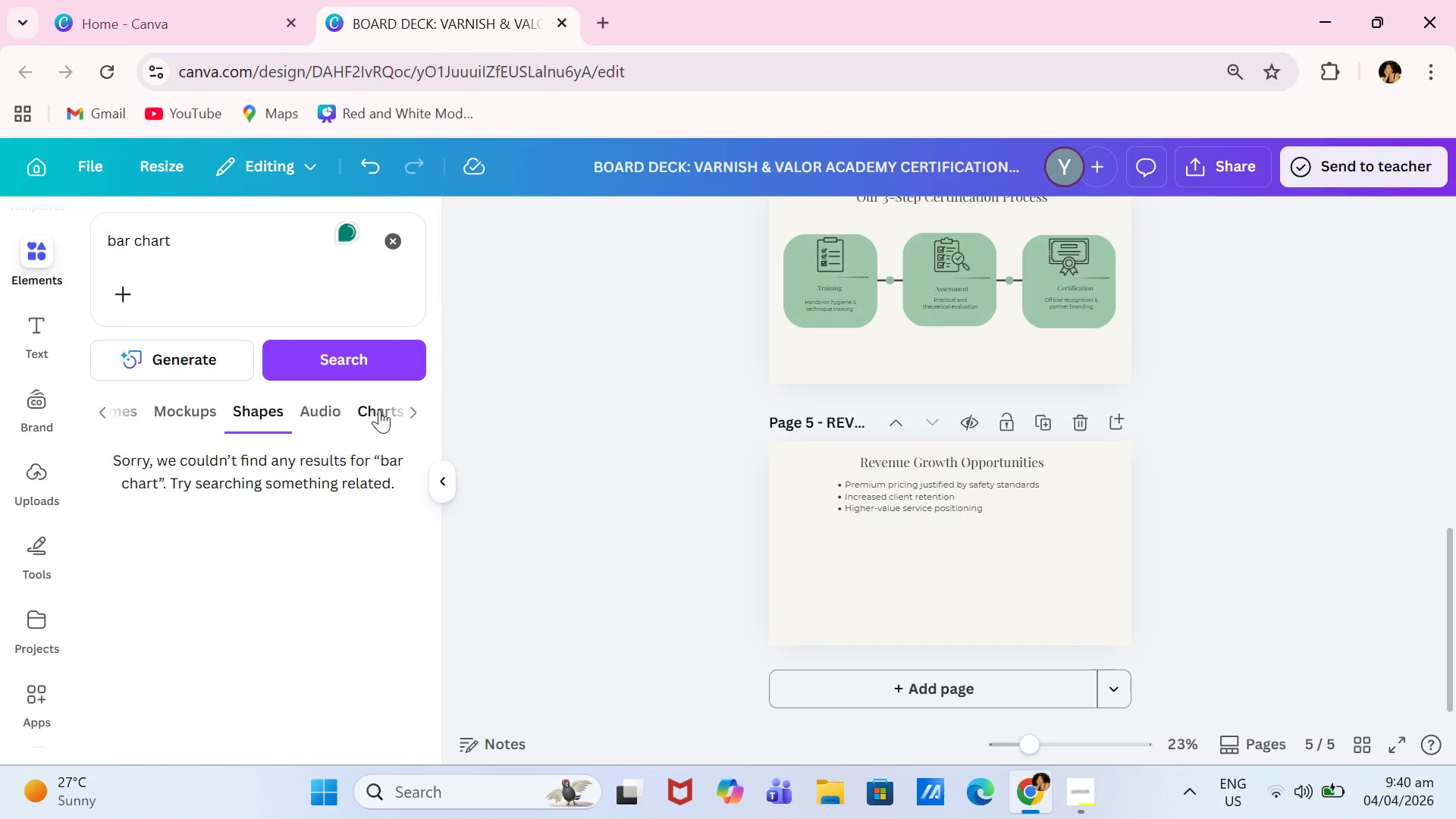 
left_click([379, 410])
 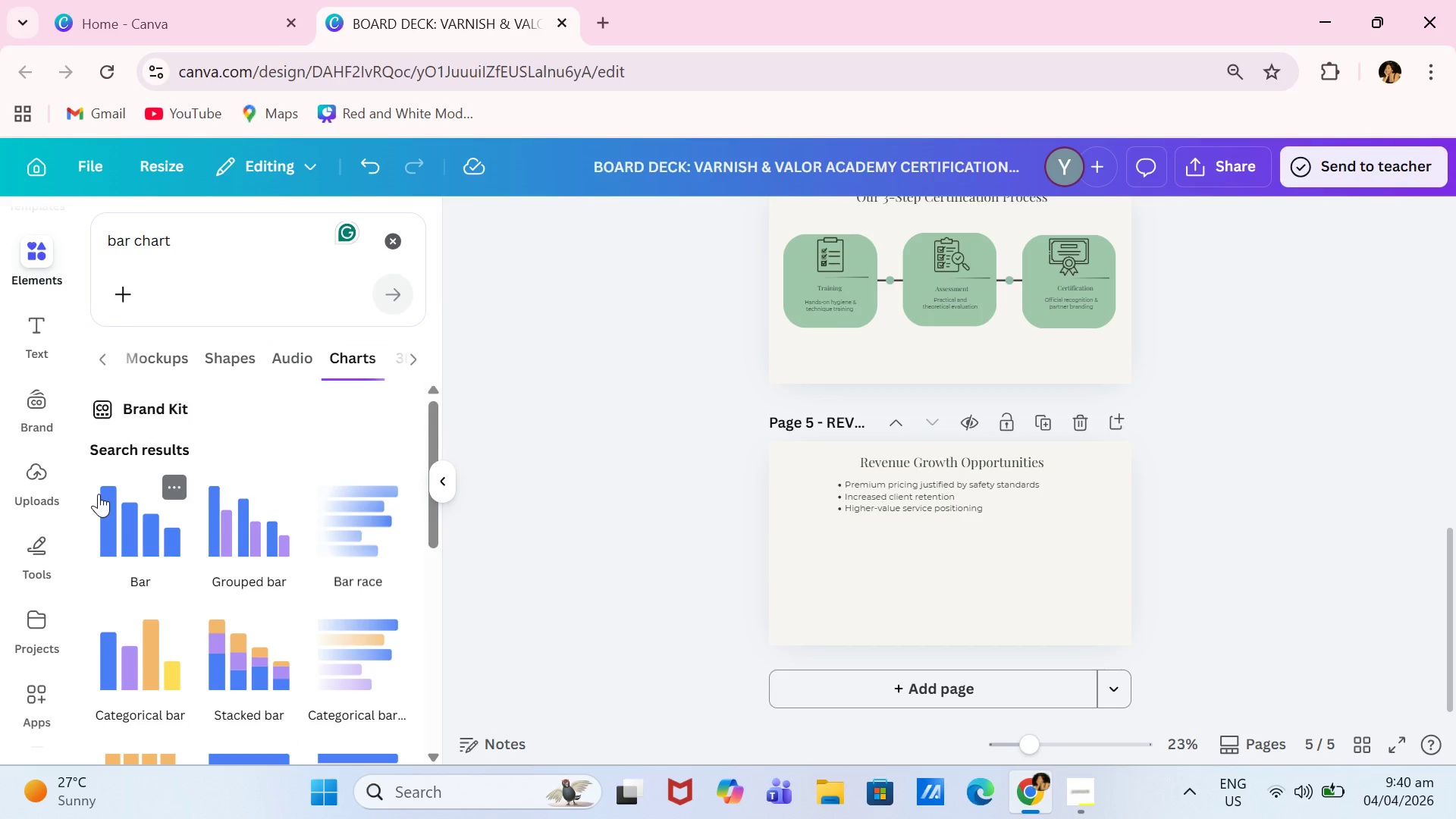 
left_click([147, 519])
 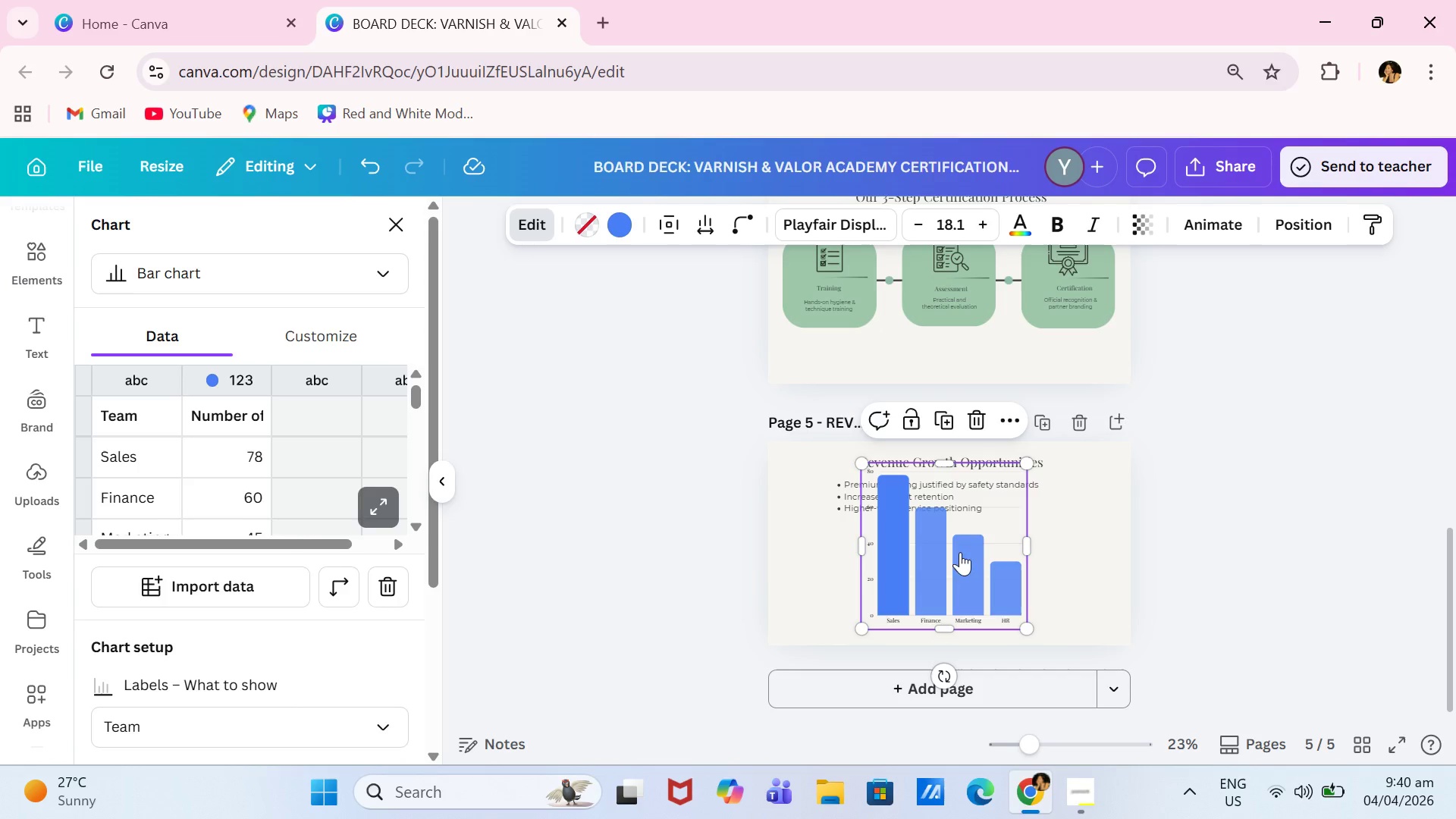 
left_click_drag(start_coordinate=[241, 541], to_coordinate=[118, 516])
 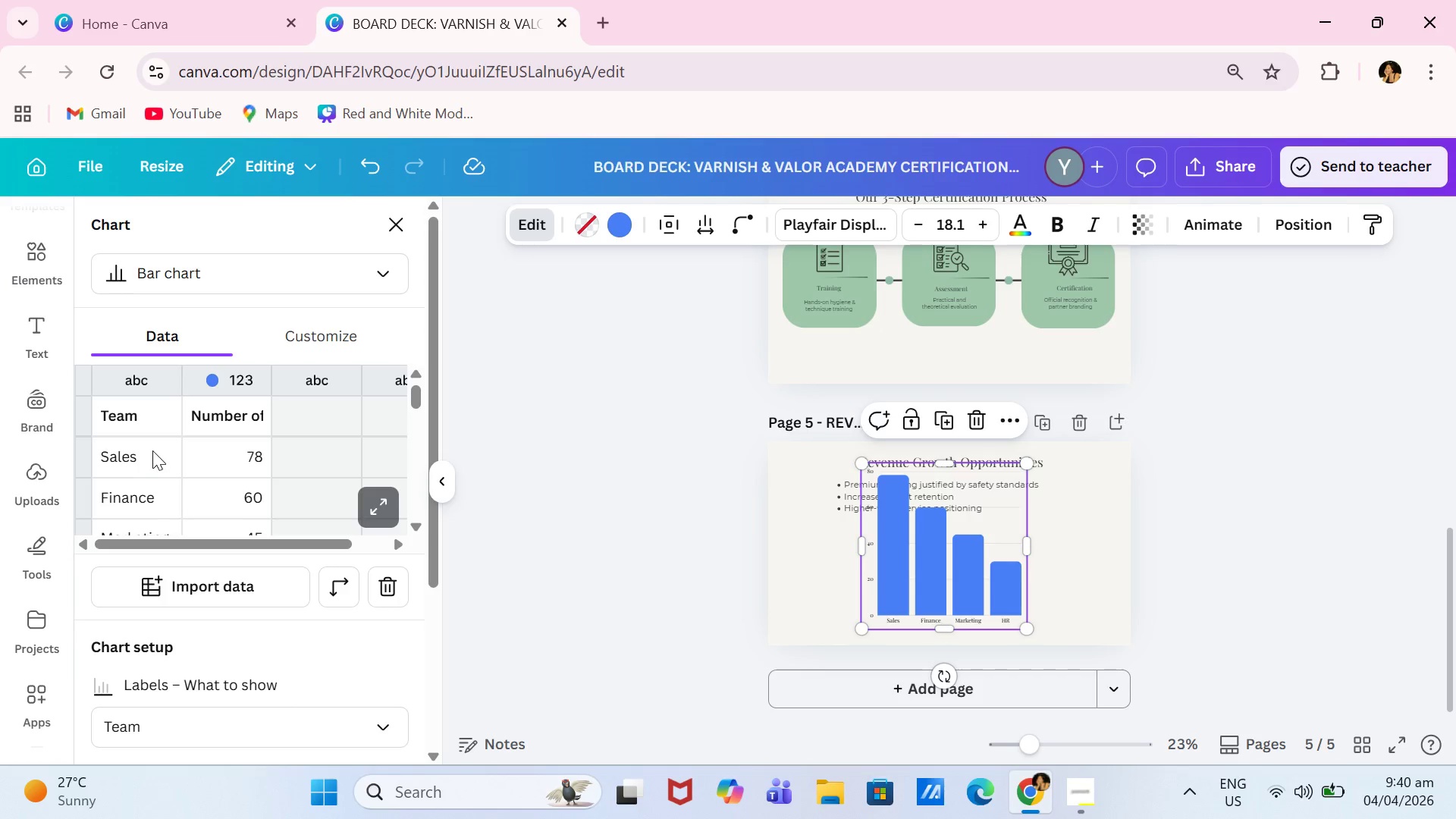 
left_click([154, 450])
 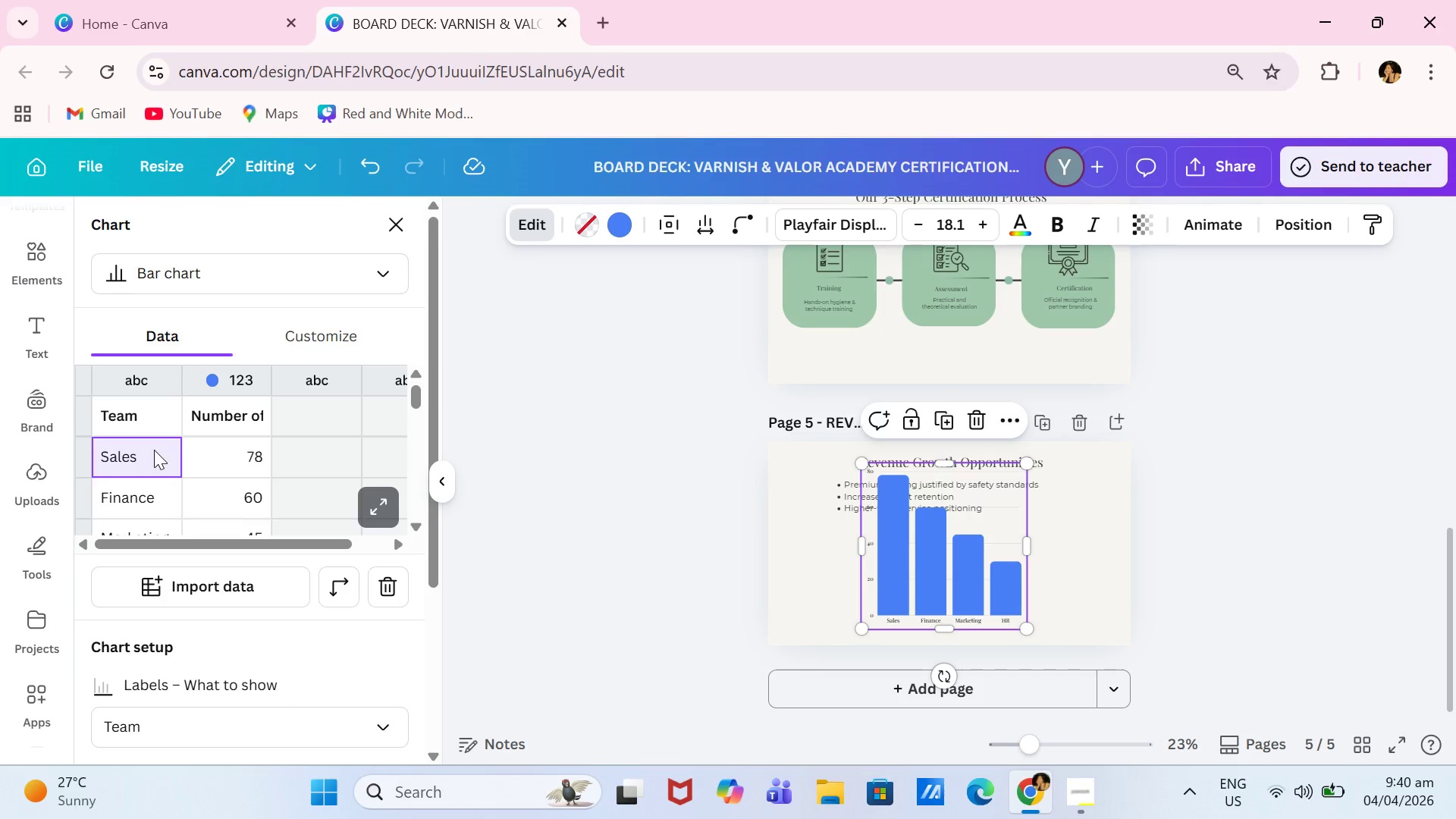 
left_click([154, 450])
 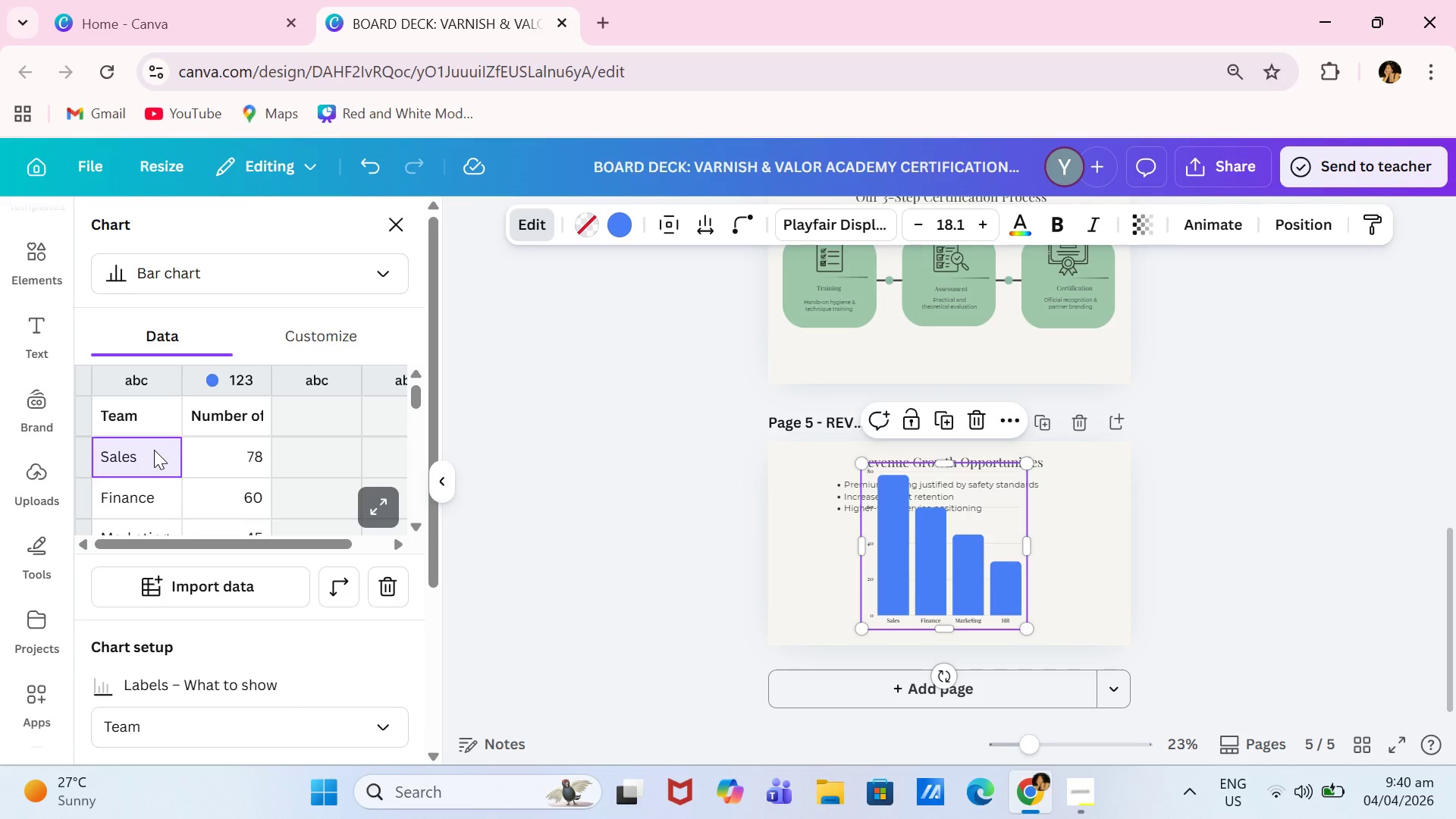 
type(Standars)
key(Backspace)
type(d Salon)
 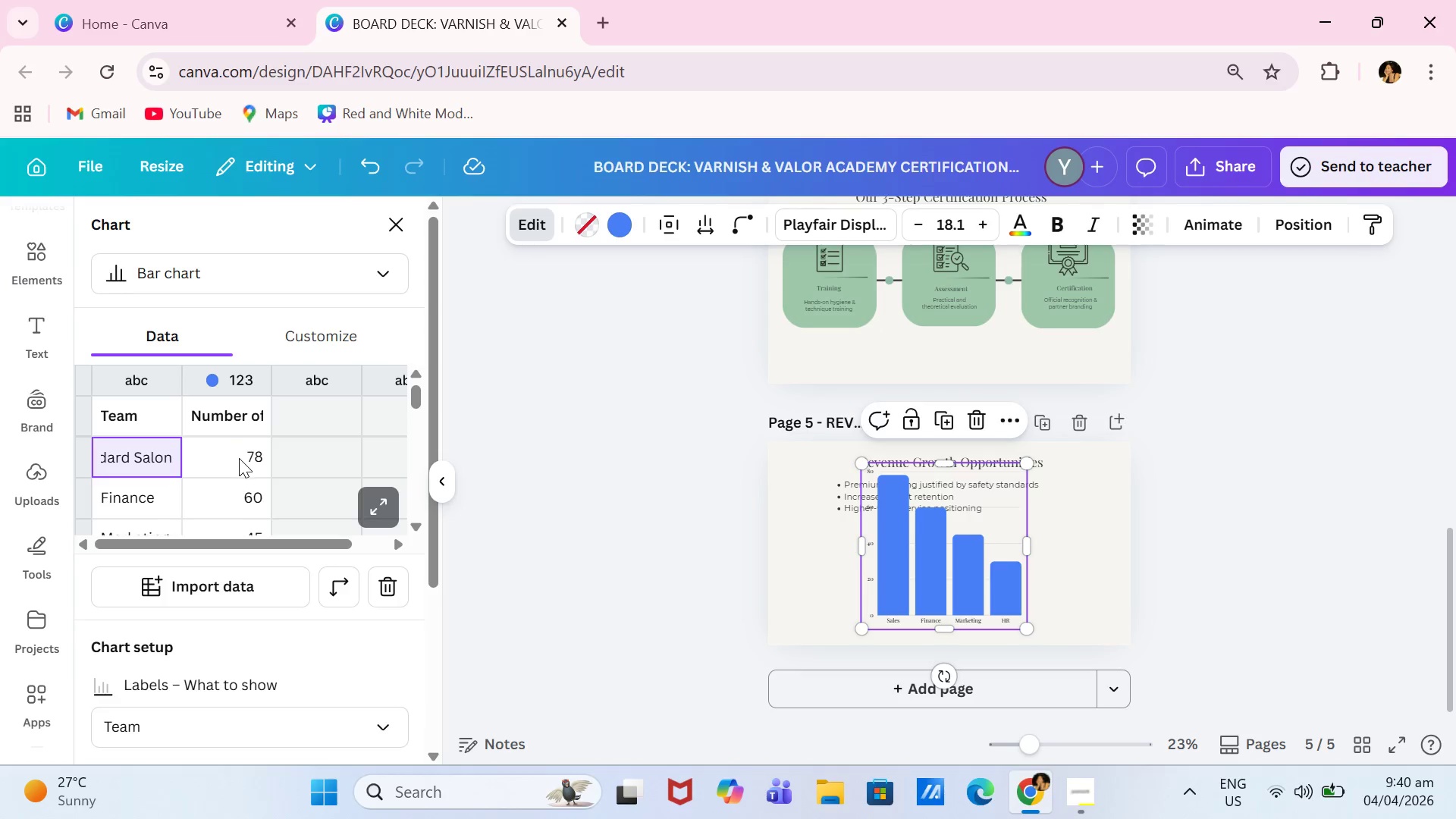 
left_click([250, 463])
 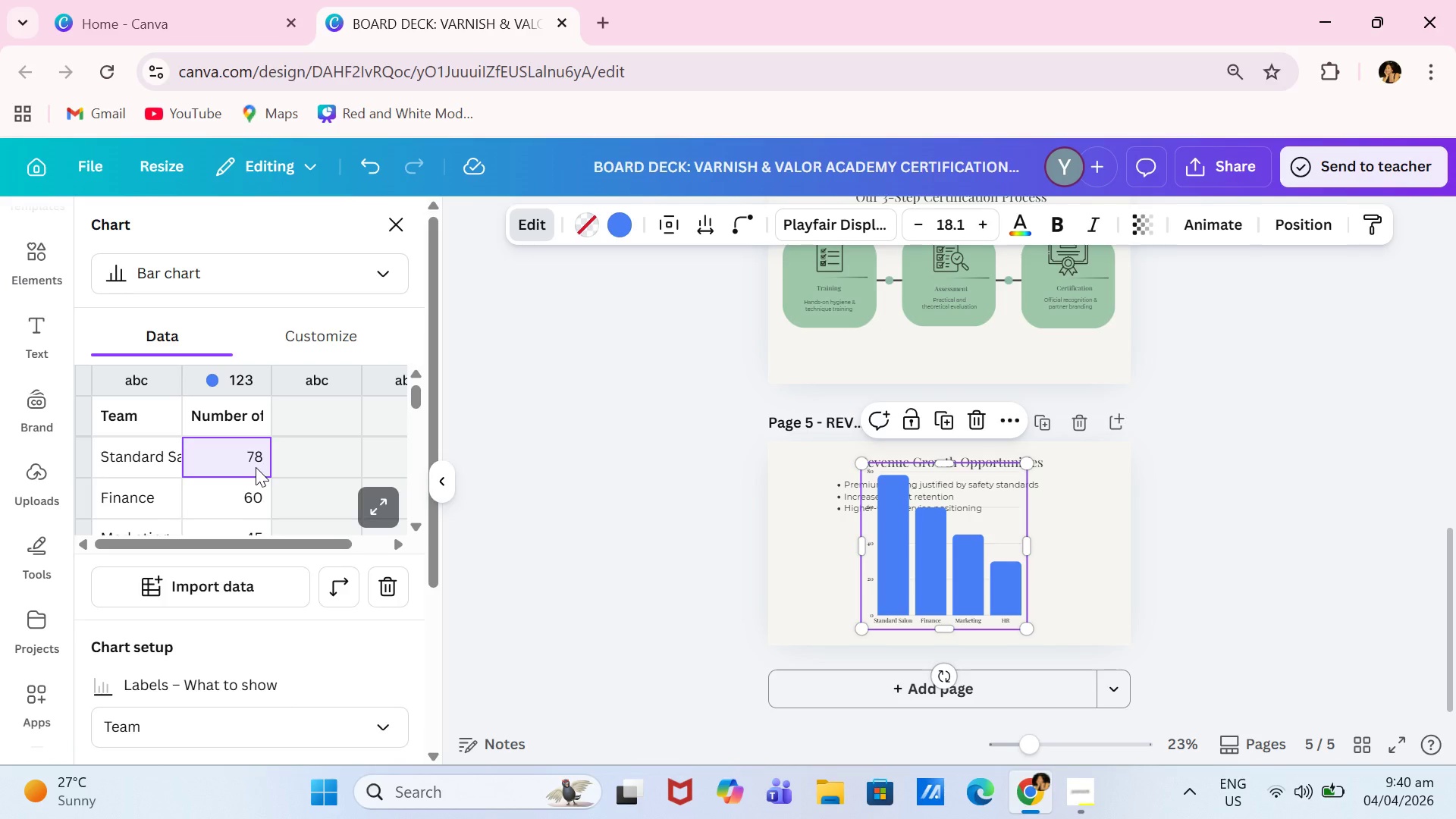 
type(P 1,000 avg service)
 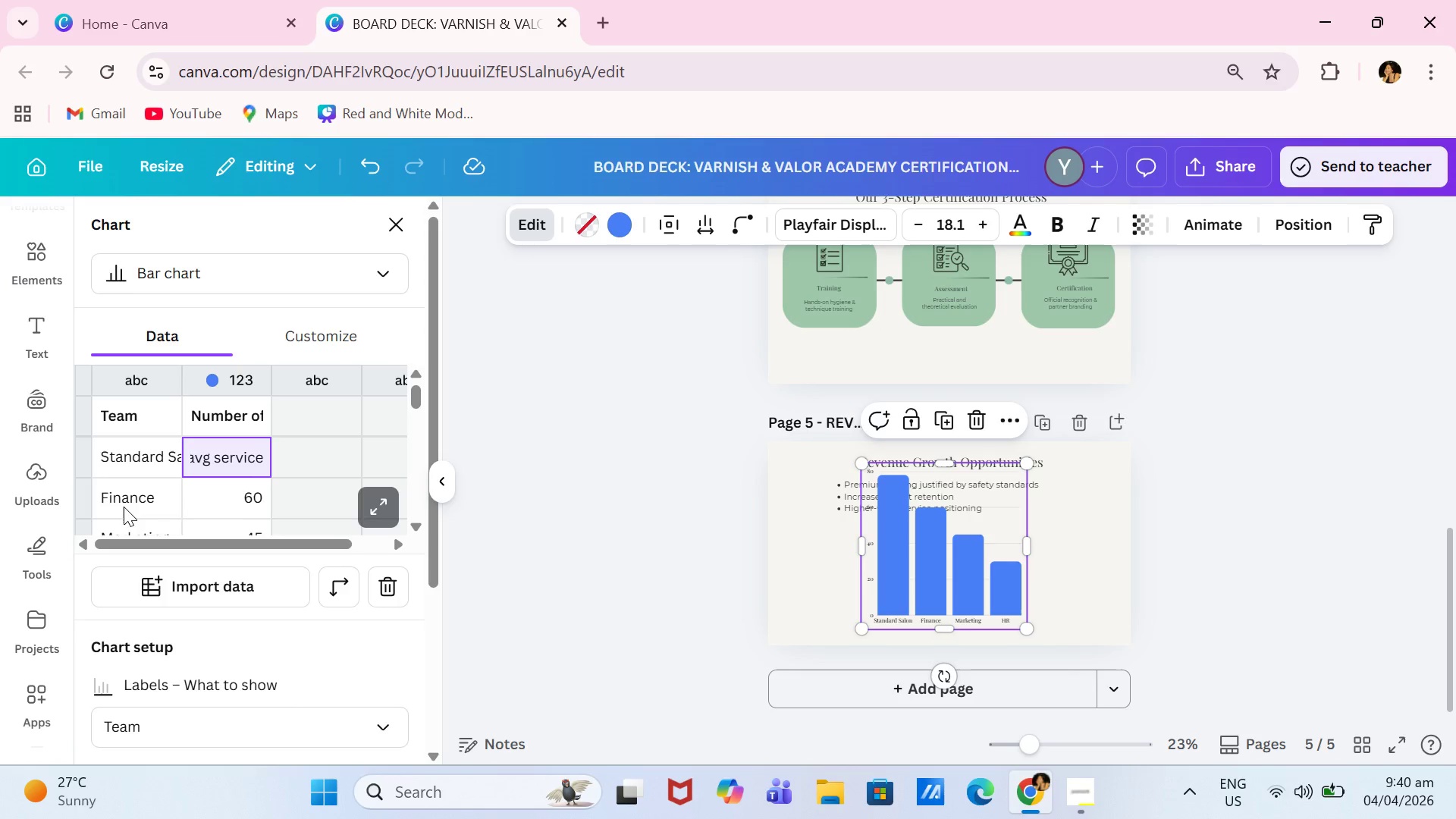 
left_click([115, 506])
 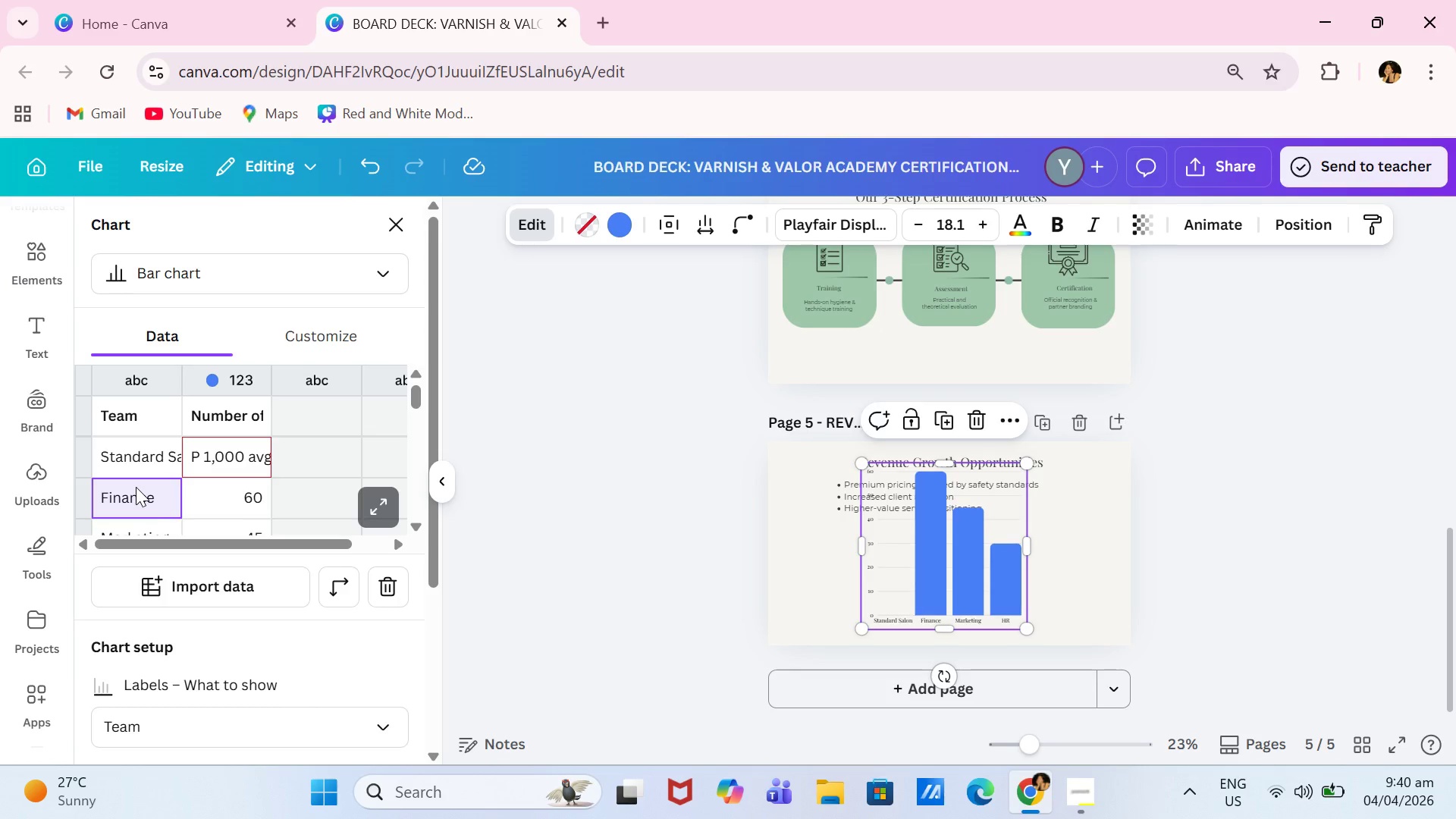 
type(Certified)
key(Backspace)
key(Backspace)
 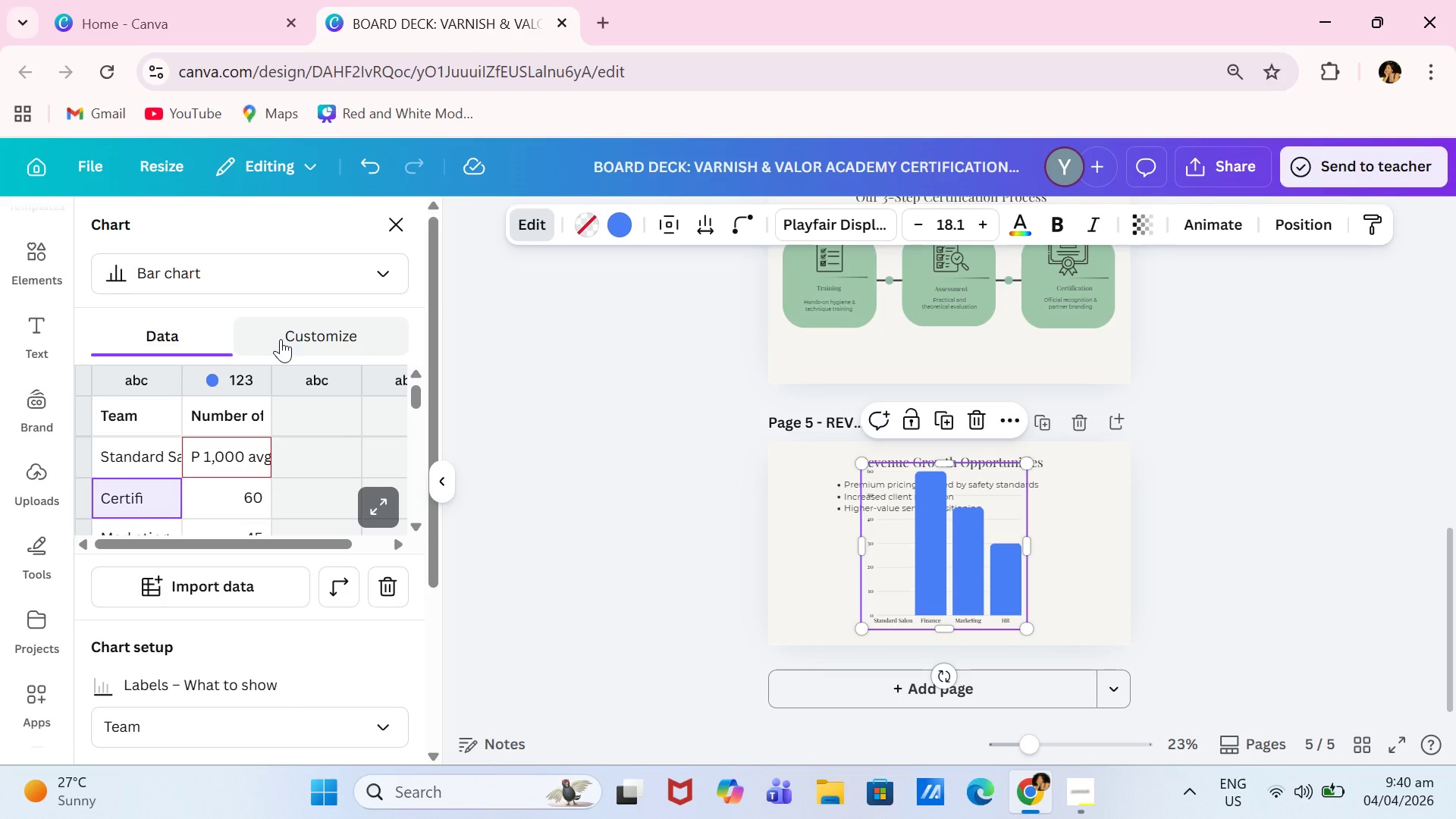 
type(ed Partner)
 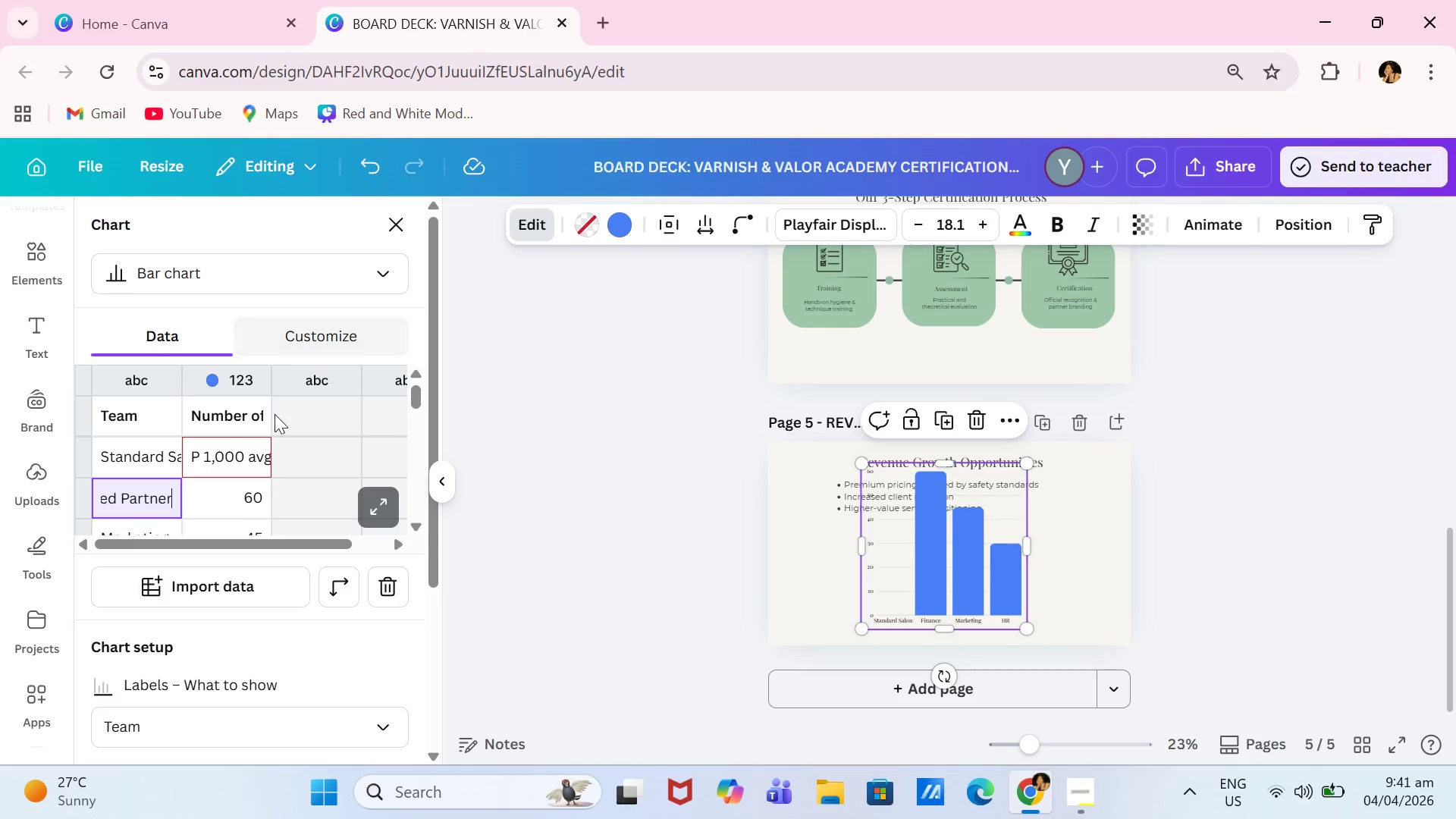 
left_click([245, 496])
 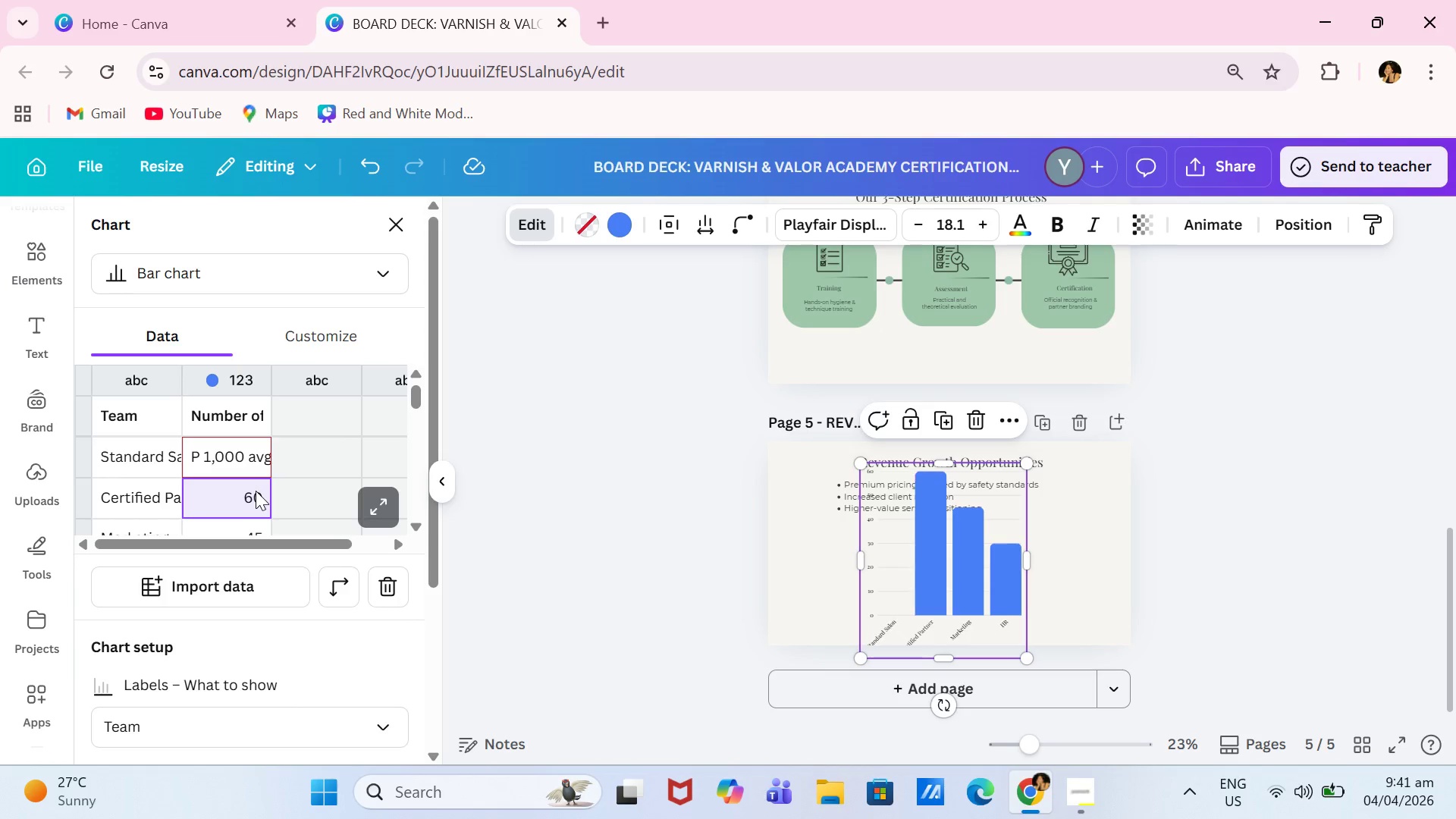 
type(P 1,500-P 2,000 avg service)
 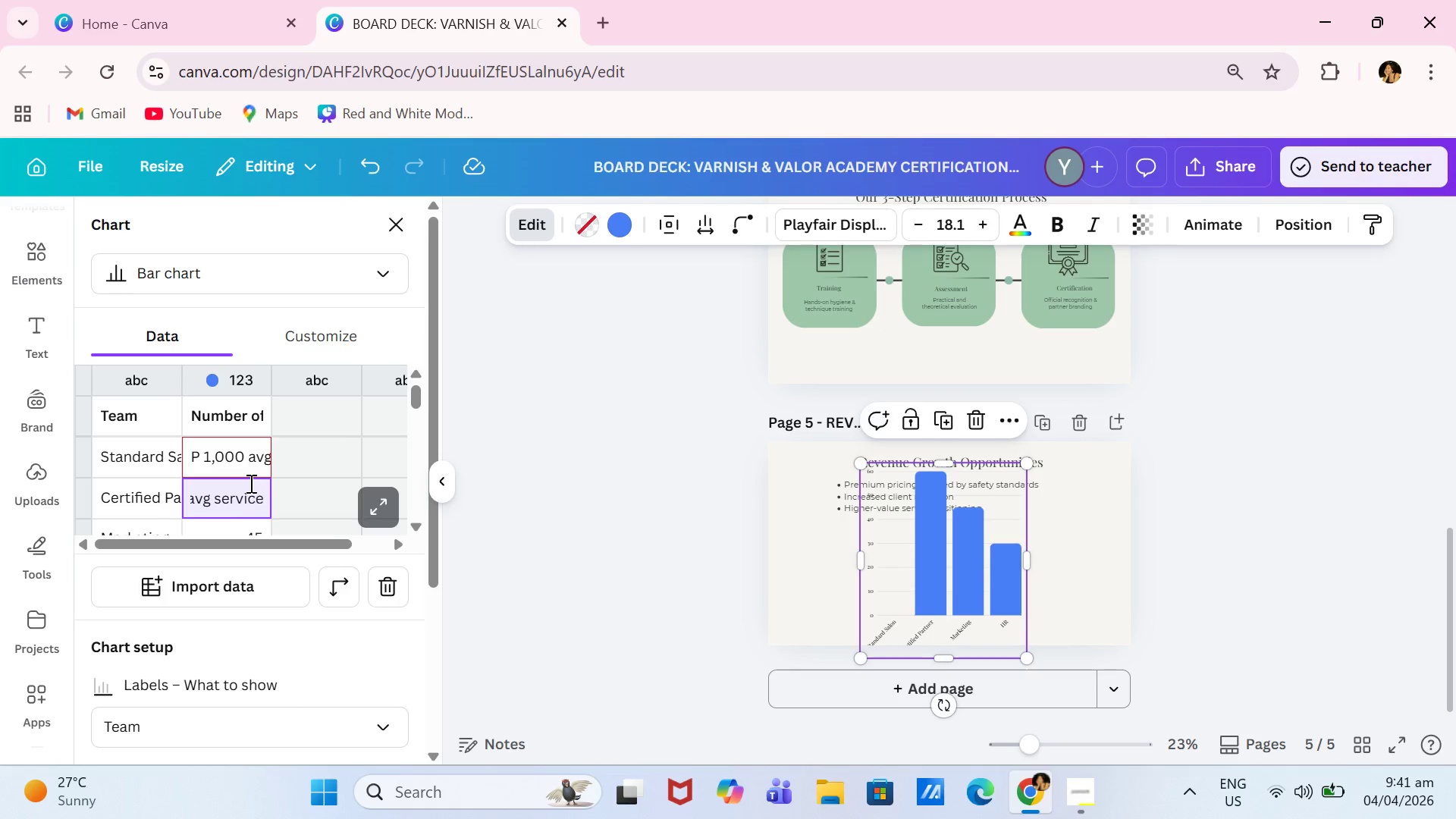 
scroll: coordinate [246, 483], scroll_direction: down, amount: 2.0
 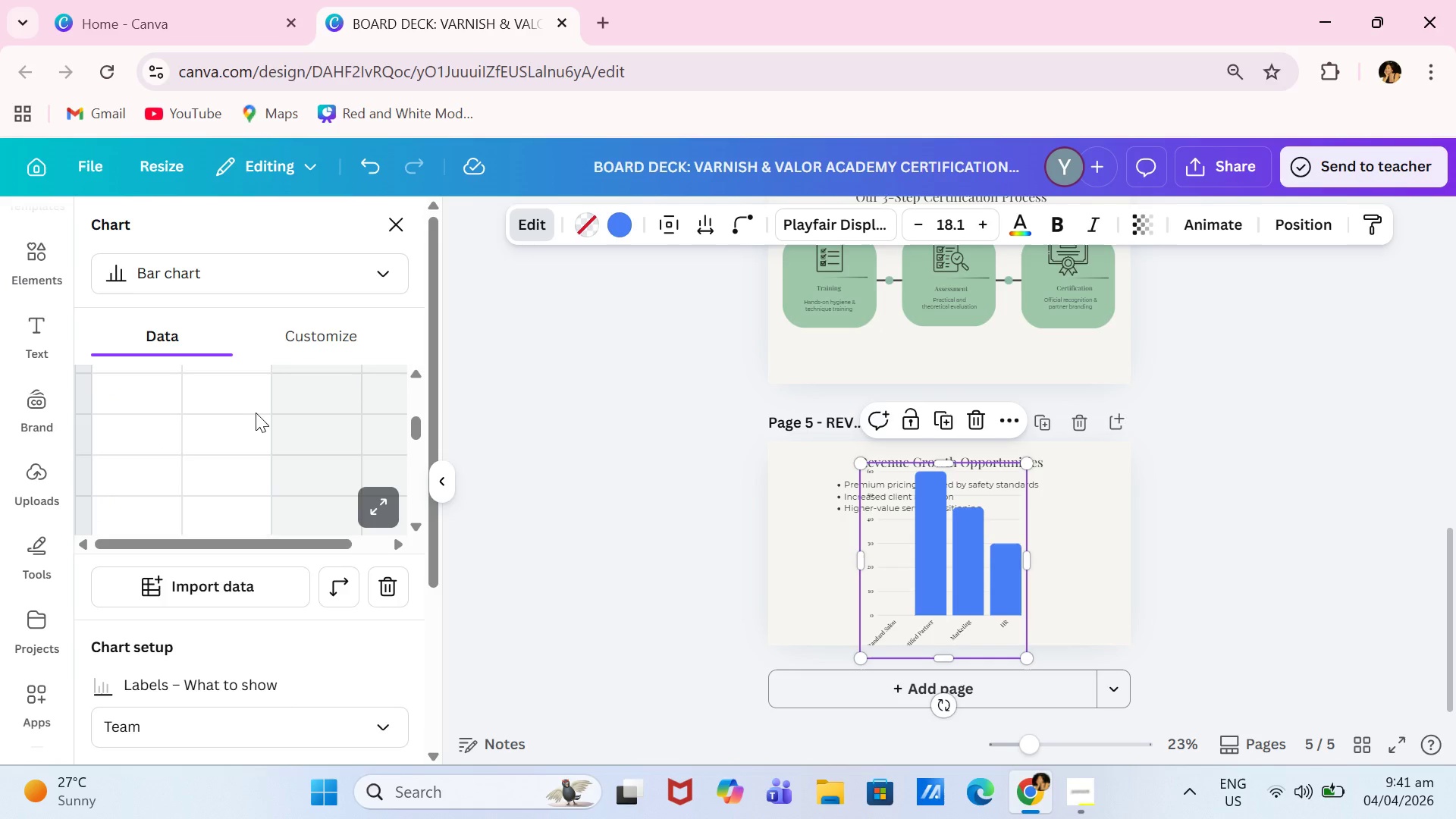 
scroll: coordinate [254, 413], scroll_direction: up, amount: 2.0
 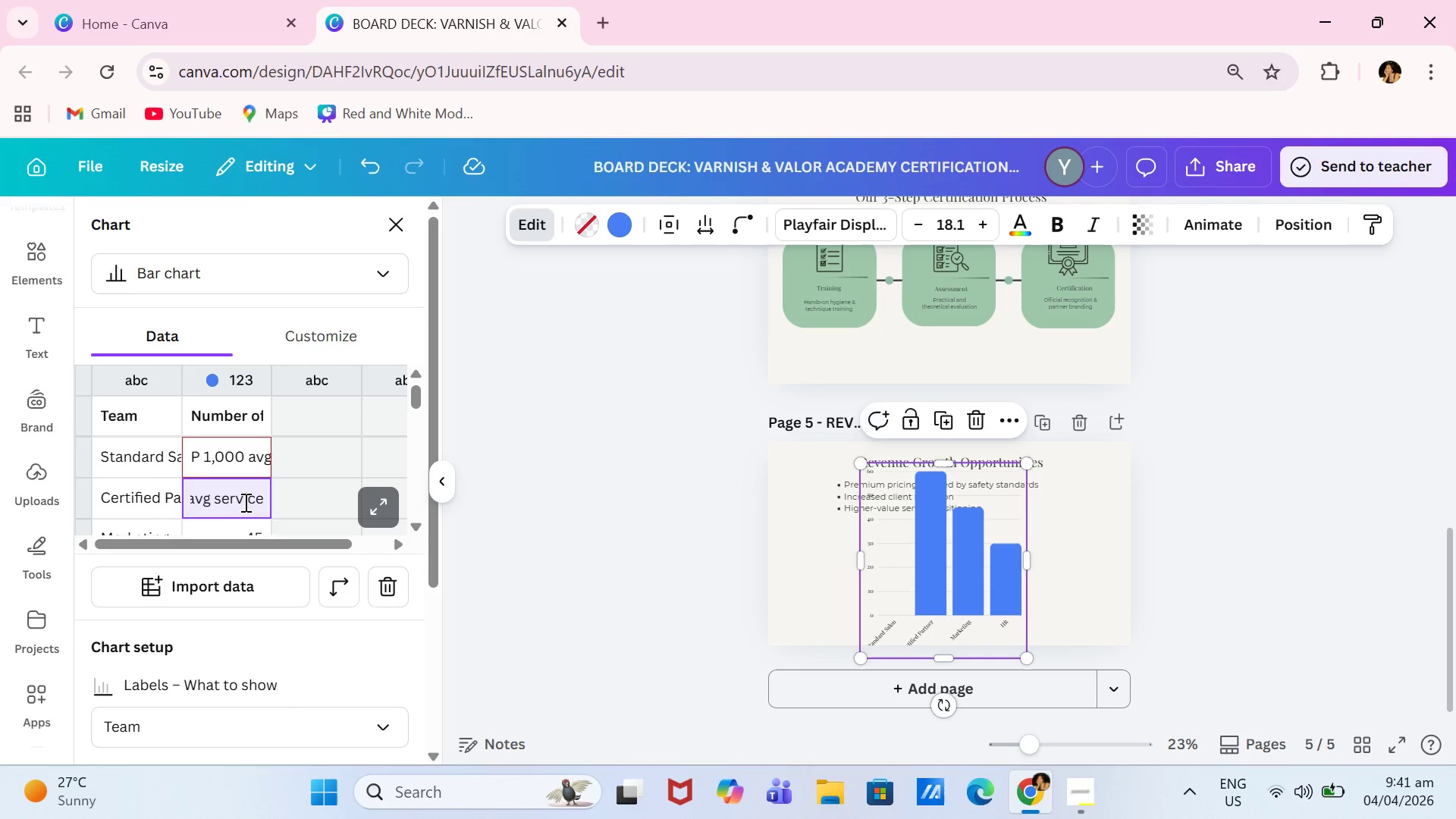 
scroll: coordinate [244, 502], scroll_direction: down, amount: 1.0
 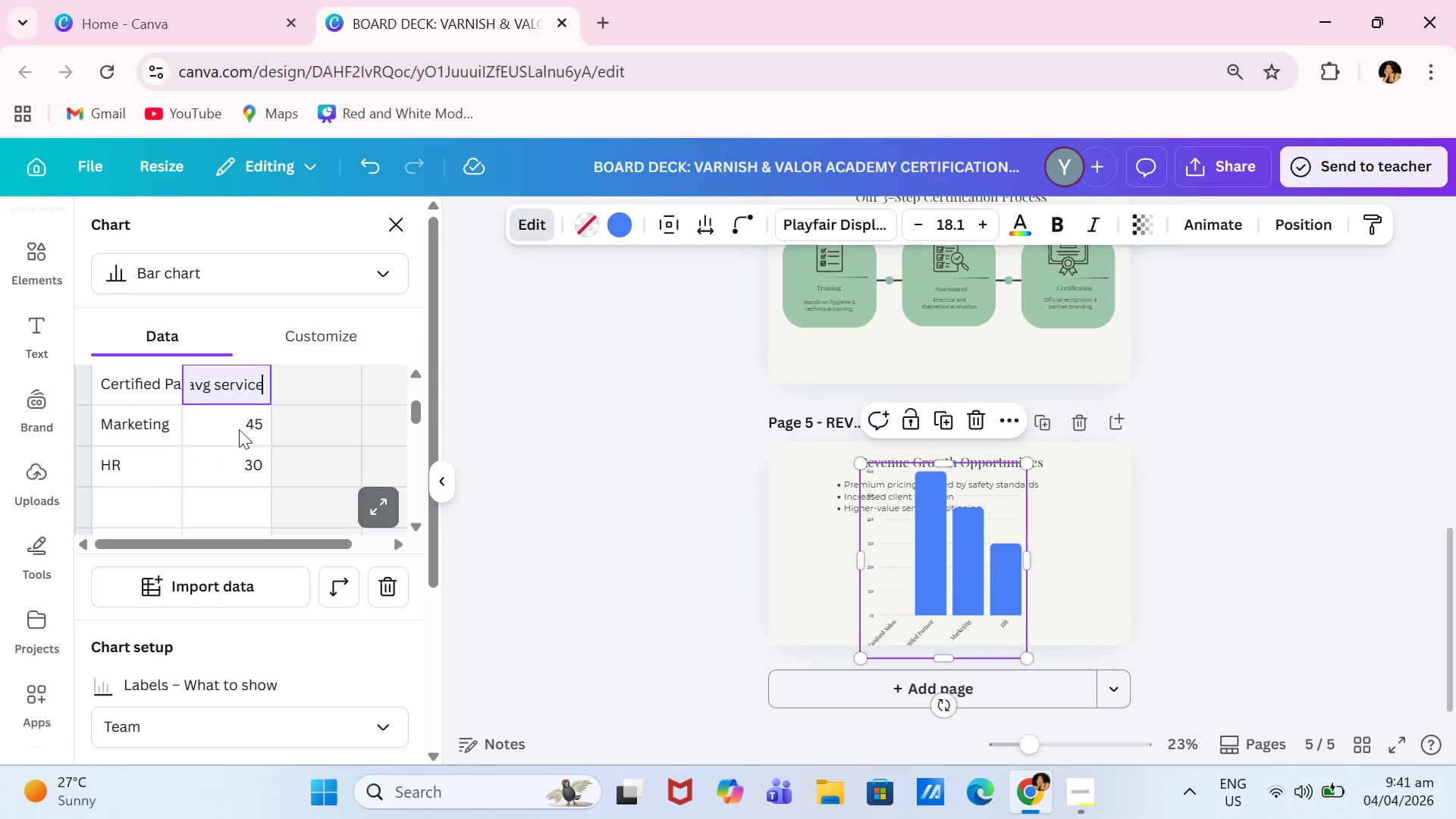 
left_click([237, 423])
 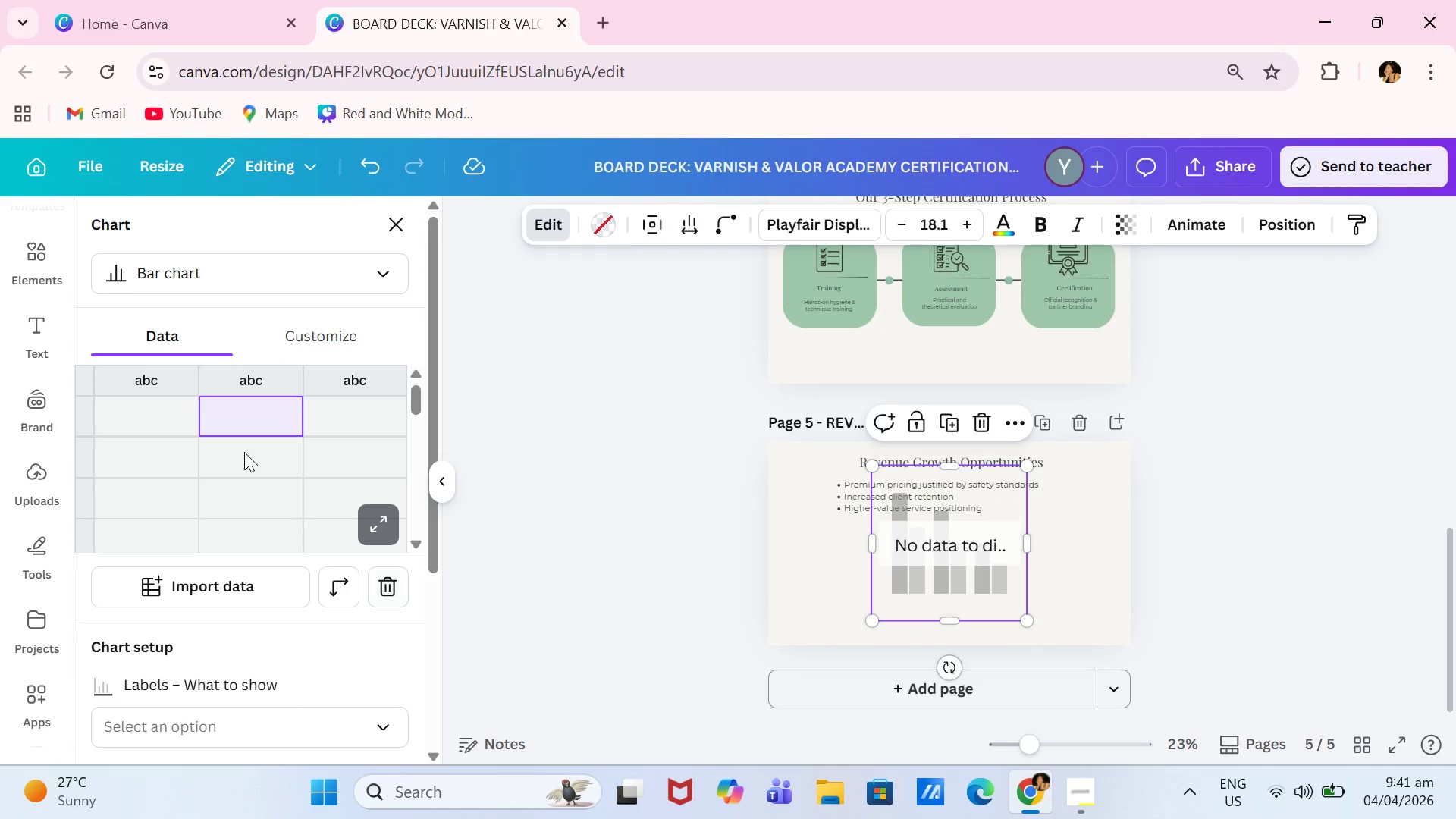 
scroll: coordinate [284, 473], scroll_direction: up, amount: 2.0
 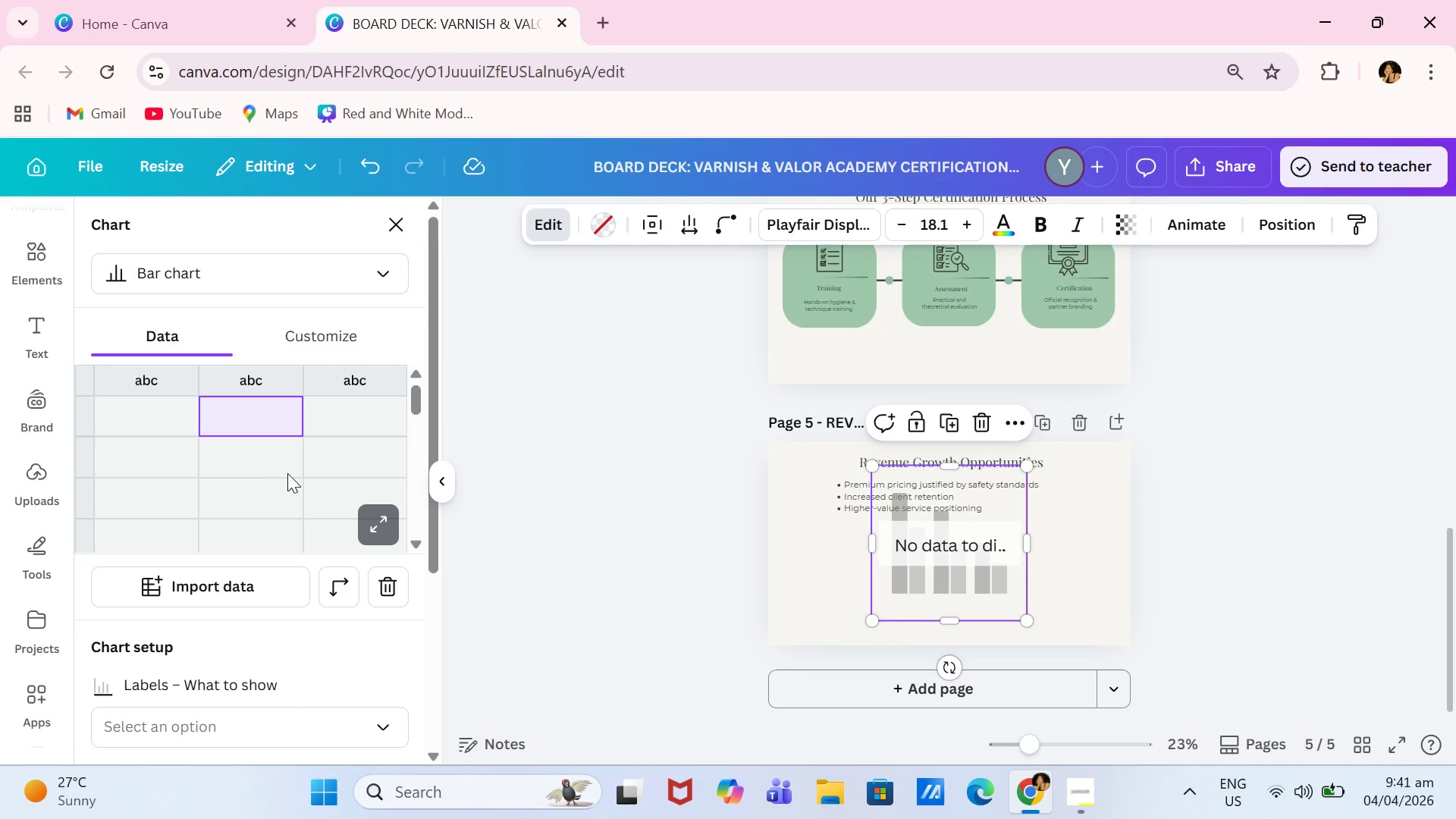 
key(Control+Z)
 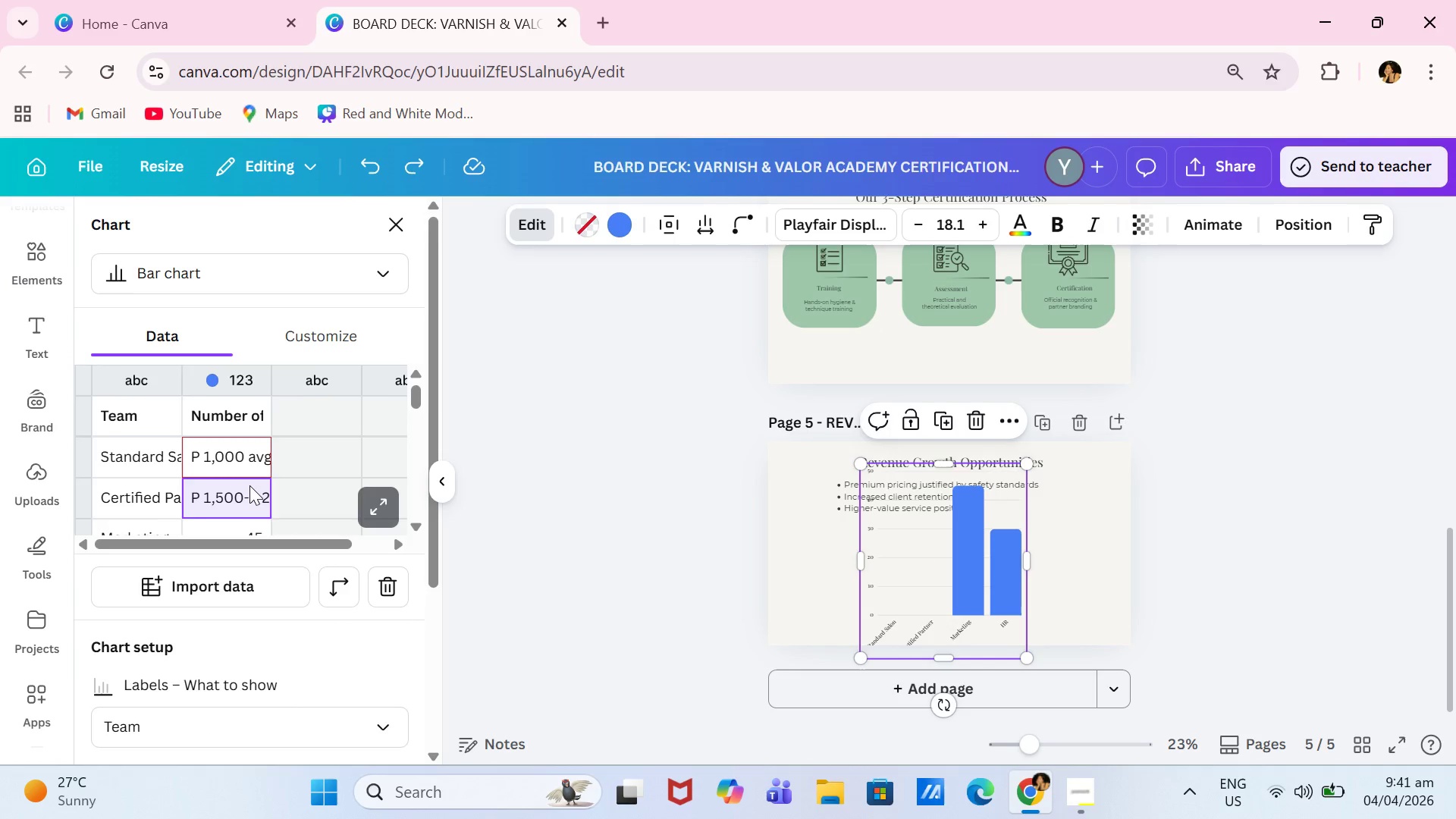 
scroll: coordinate [250, 485], scroll_direction: down, amount: 1.0
 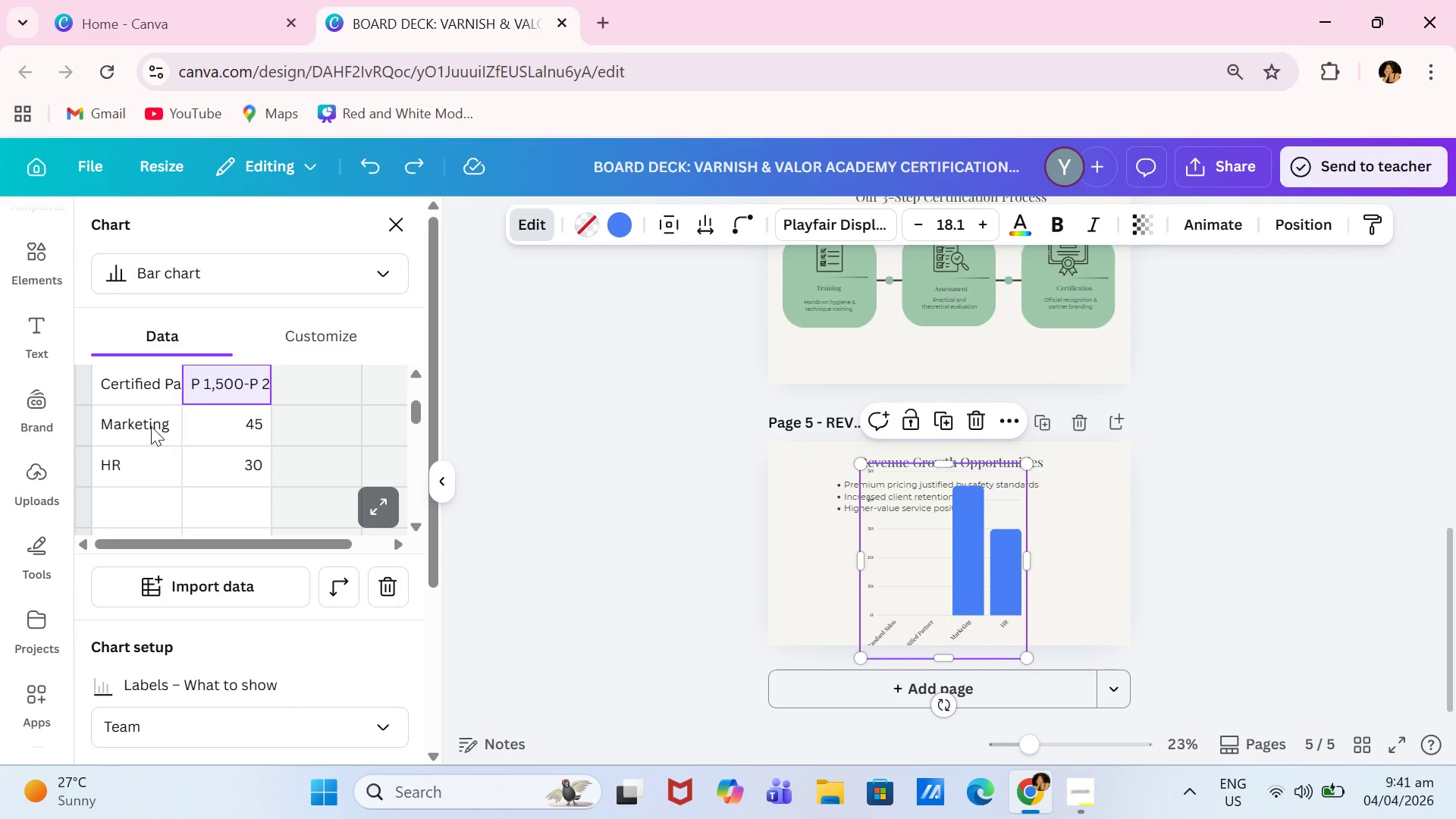 
left_click([151, 426])
 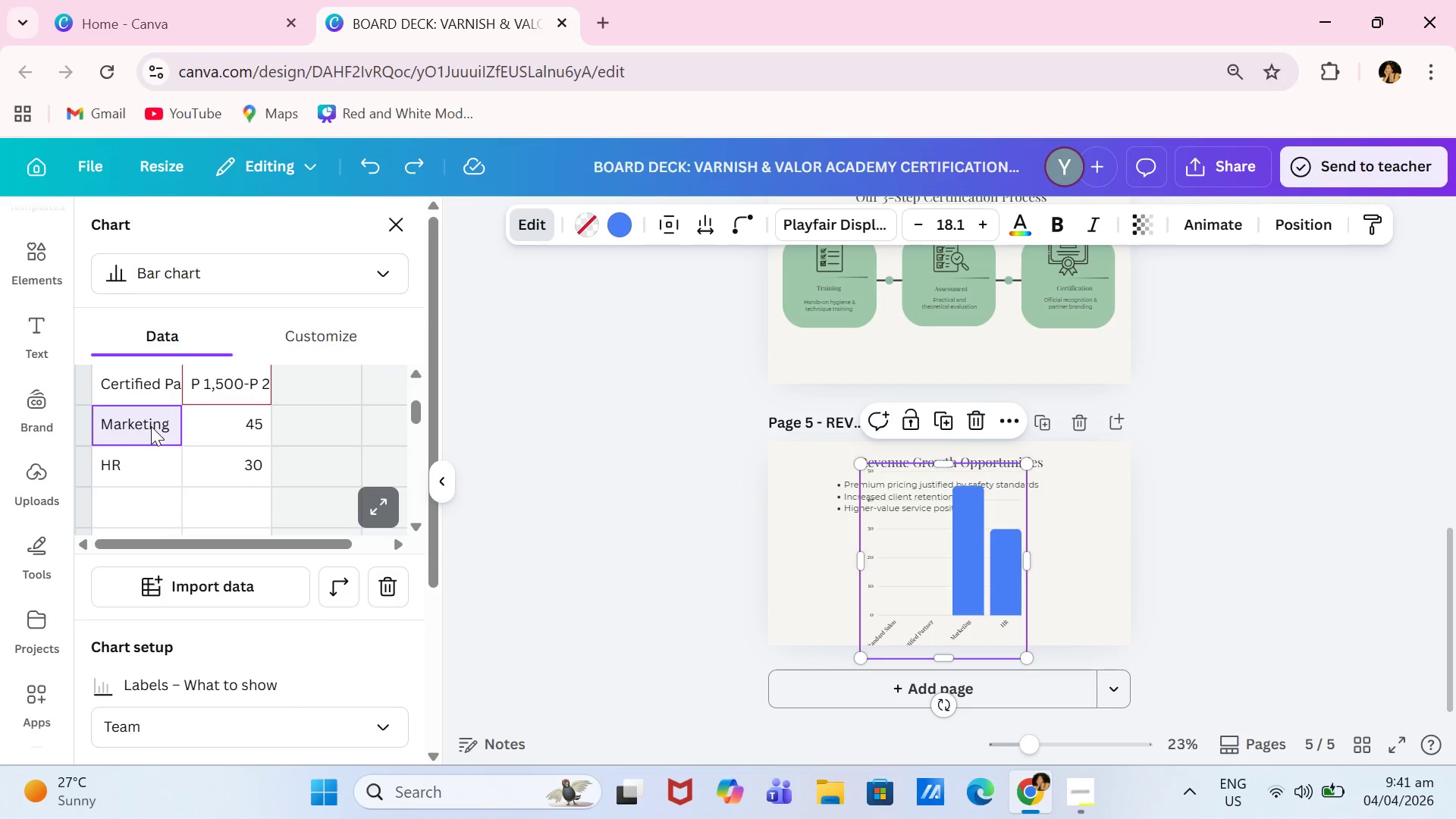 
key(Backspace)
 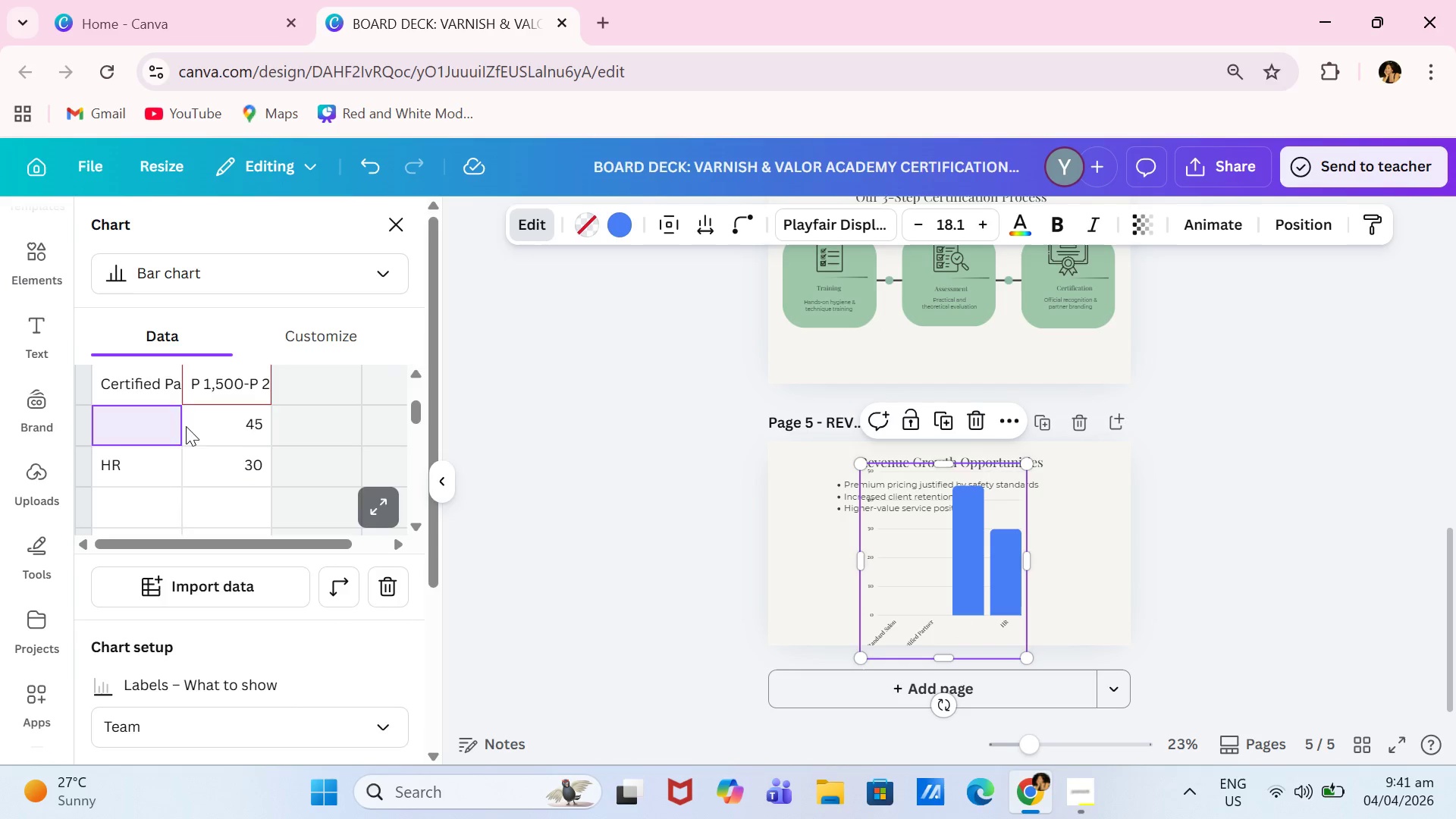 
left_click([194, 426])
 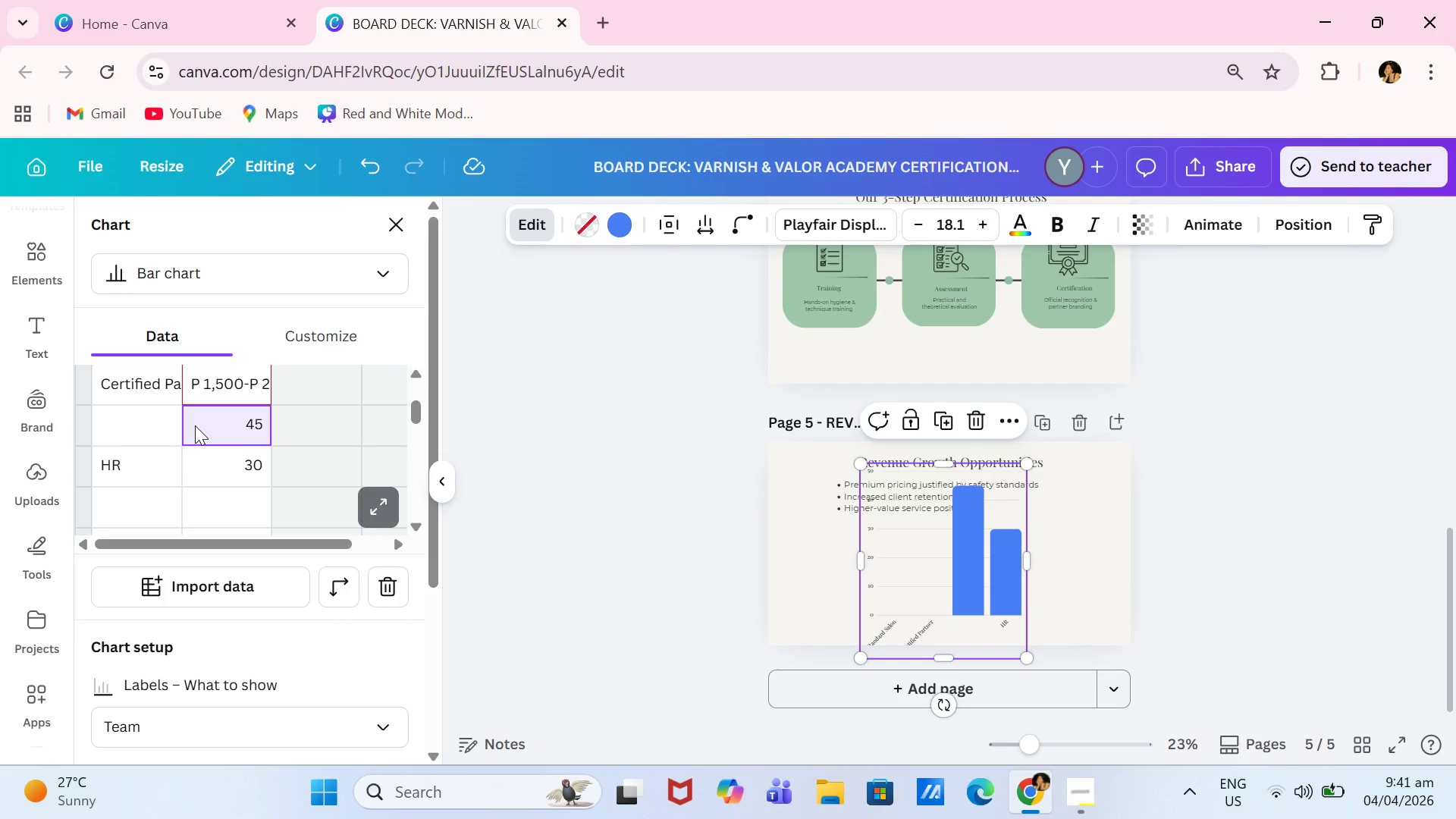 
key(Backspace)
 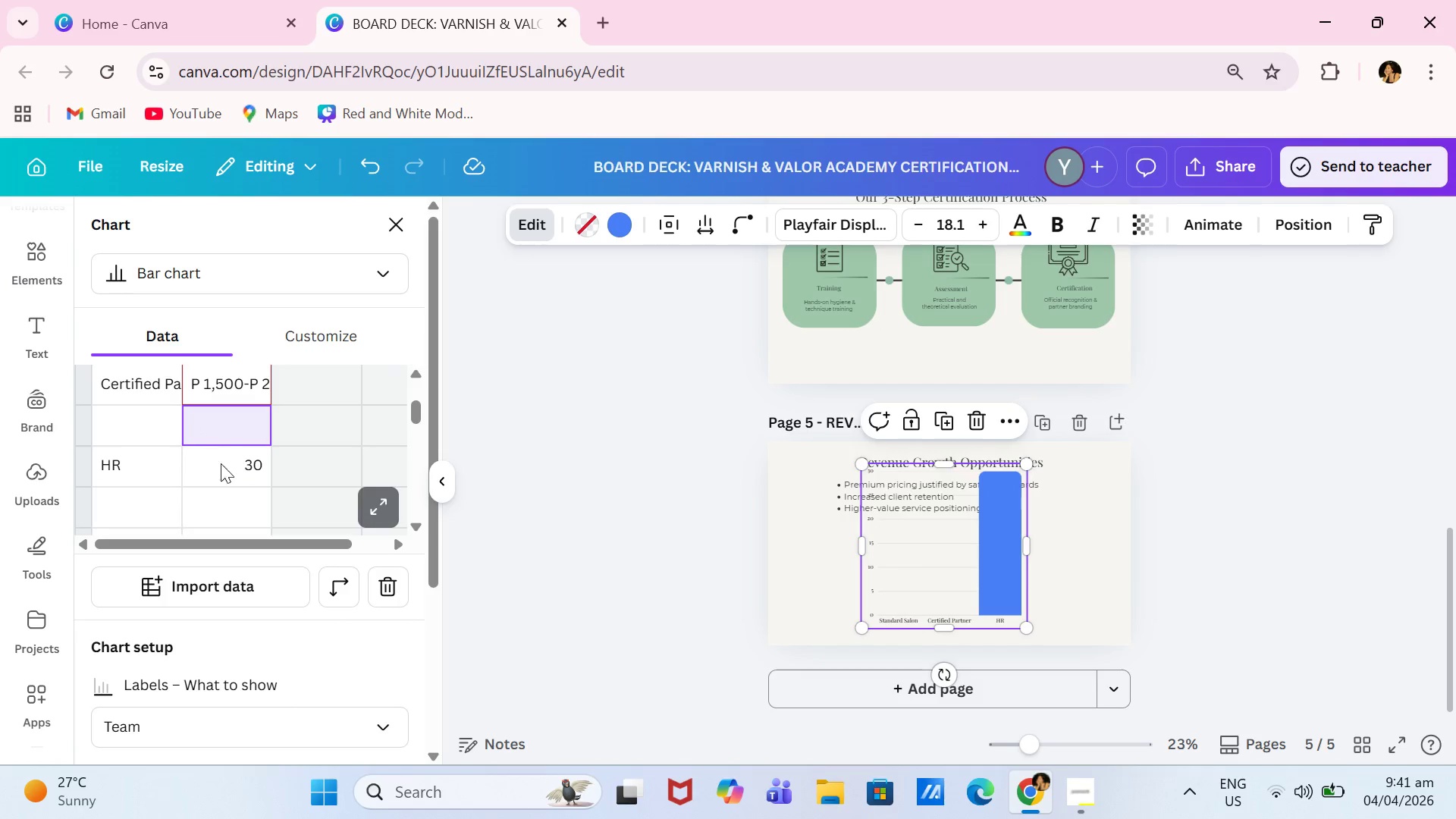 
left_click([226, 467])
 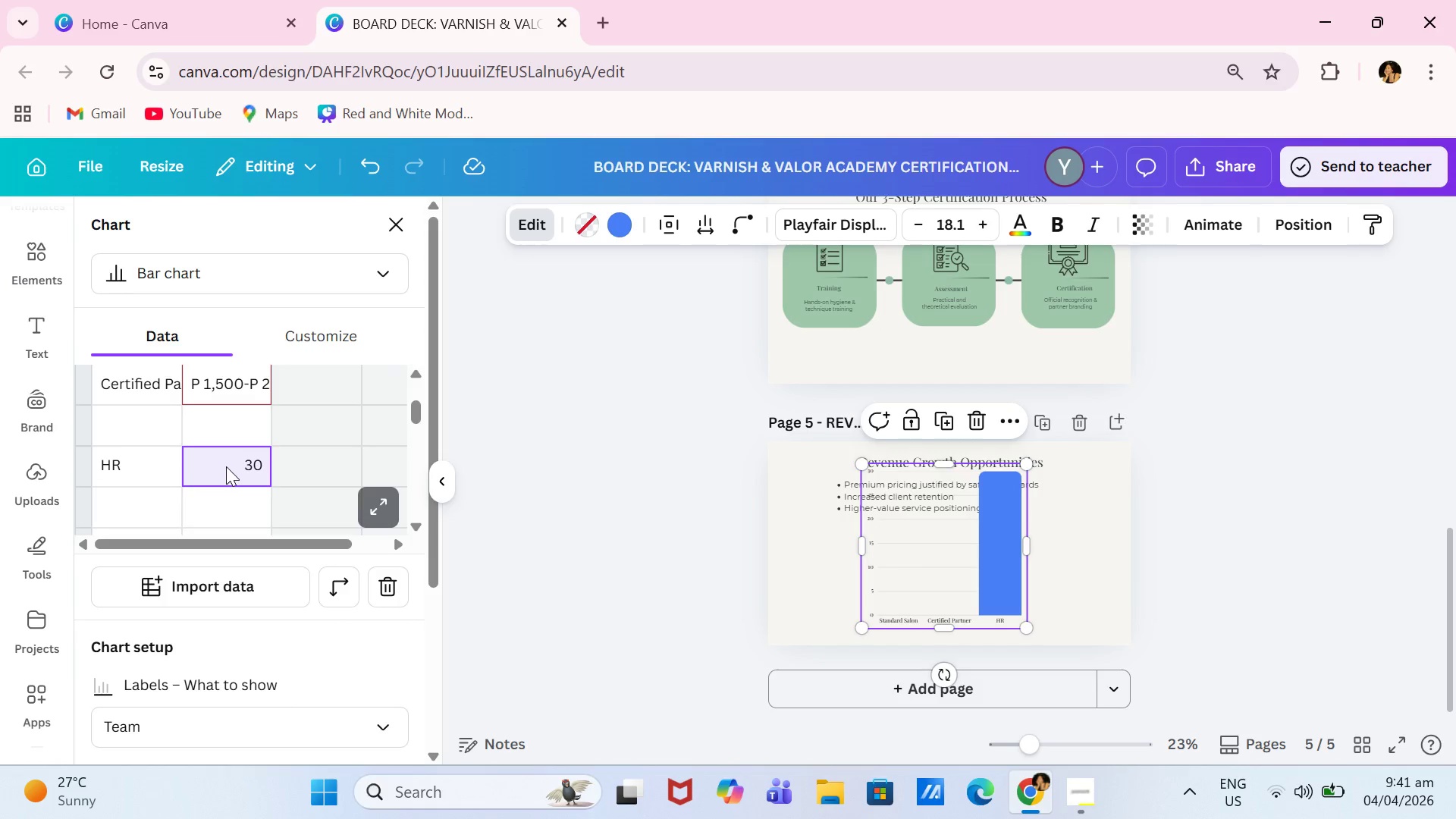 
key(Backspace)
 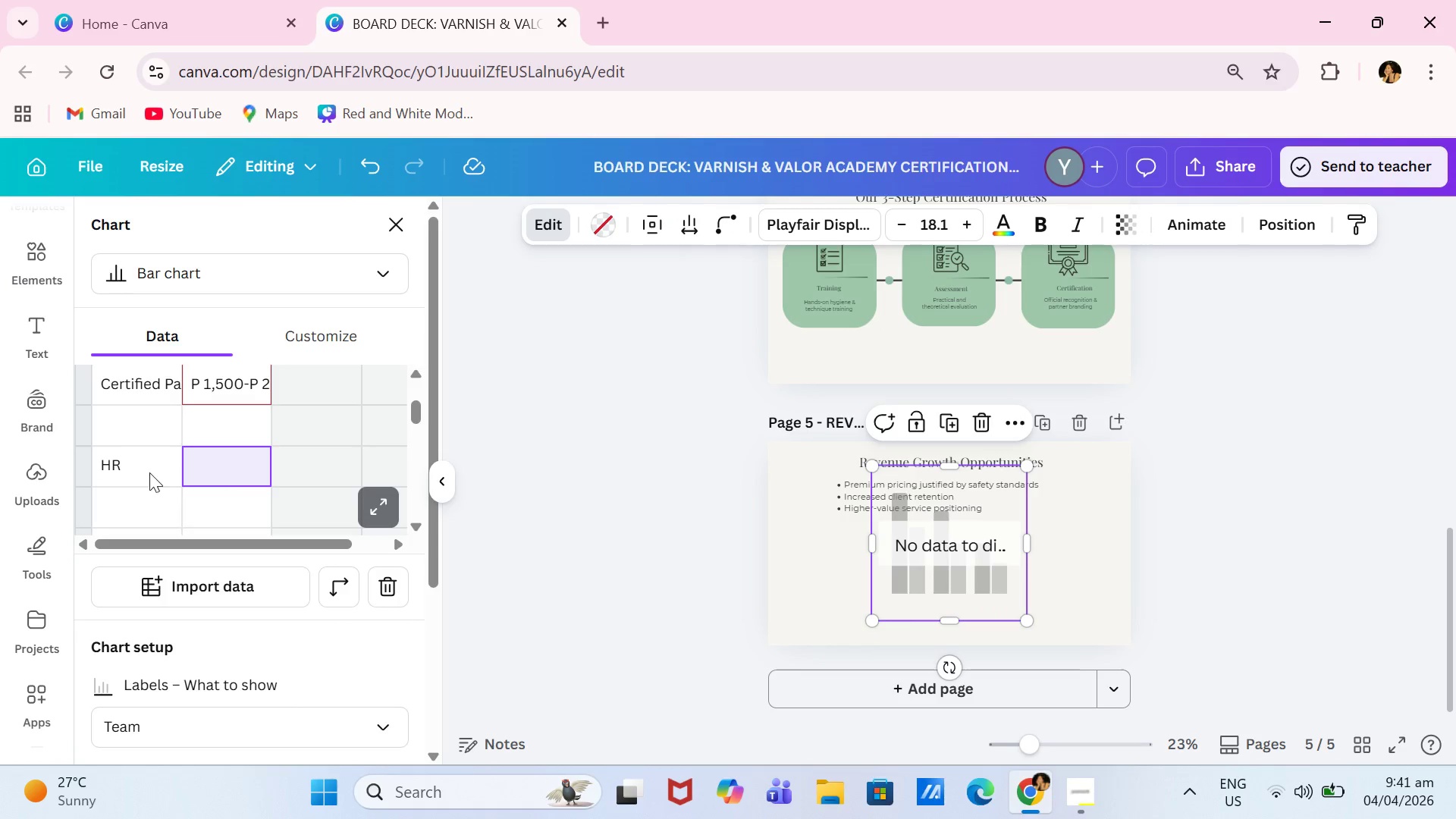 
left_click([136, 478])
 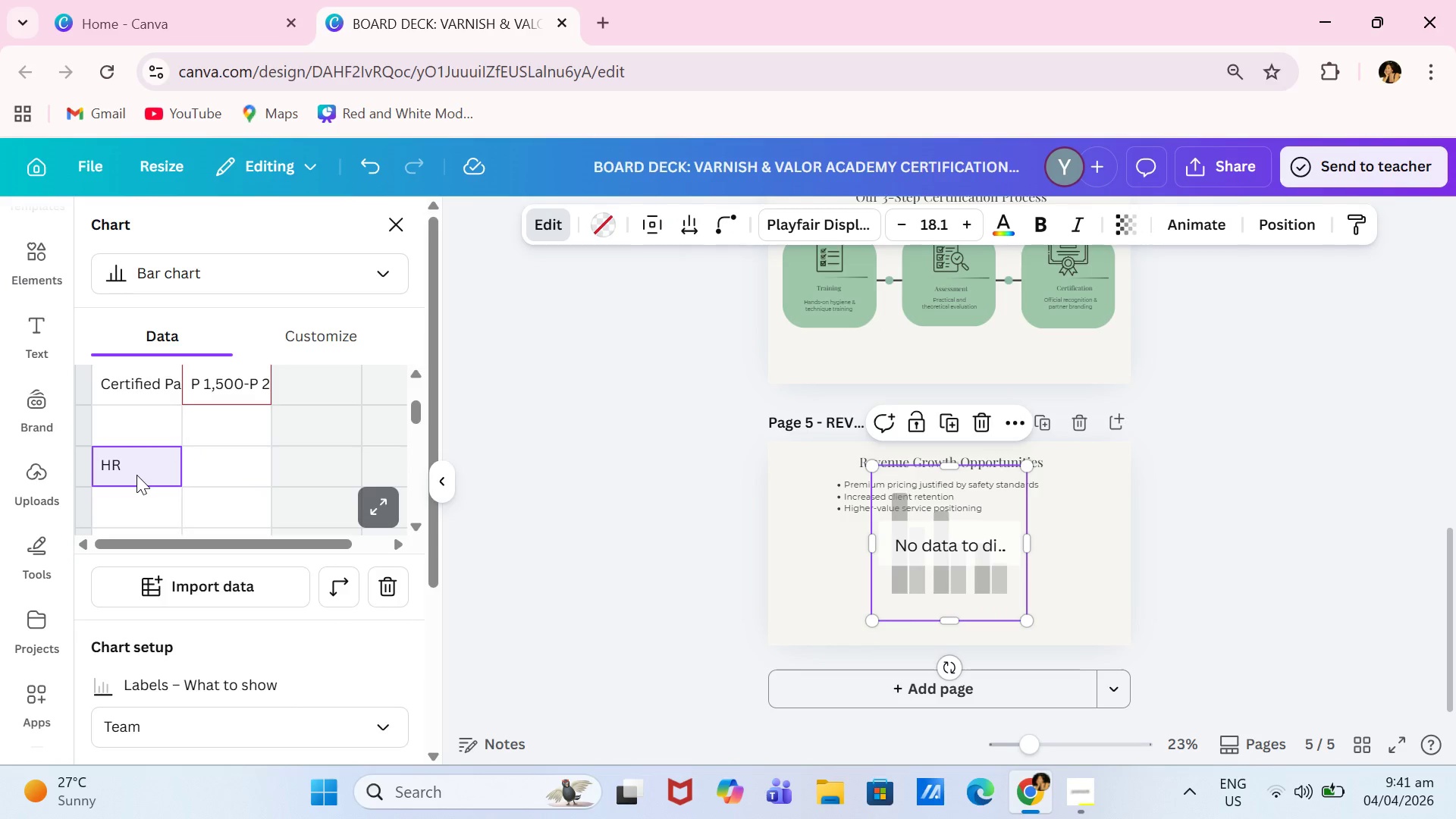 
key(Backspace)
 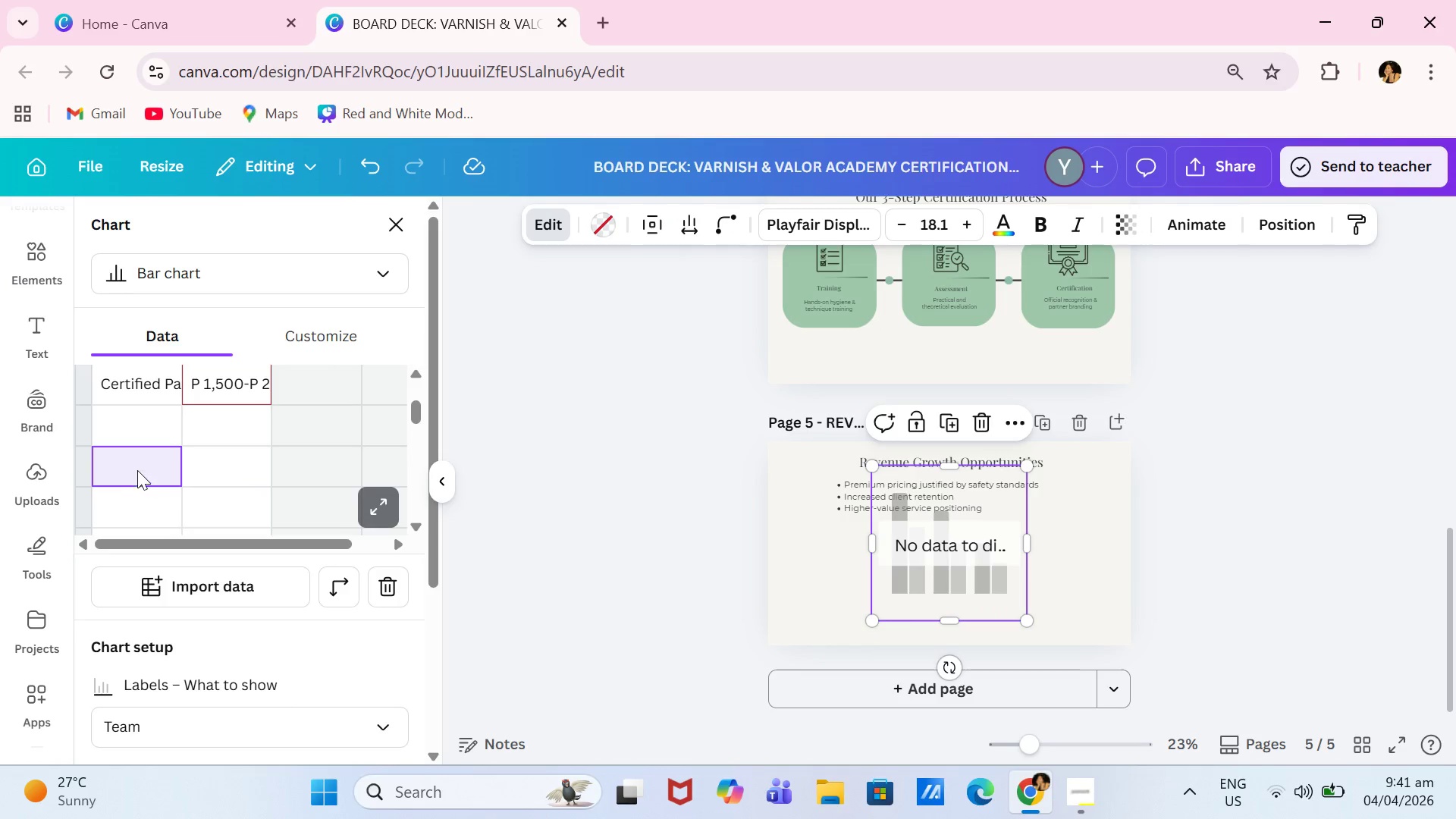 
scroll: coordinate [141, 466], scroll_direction: up, amount: 1.0
 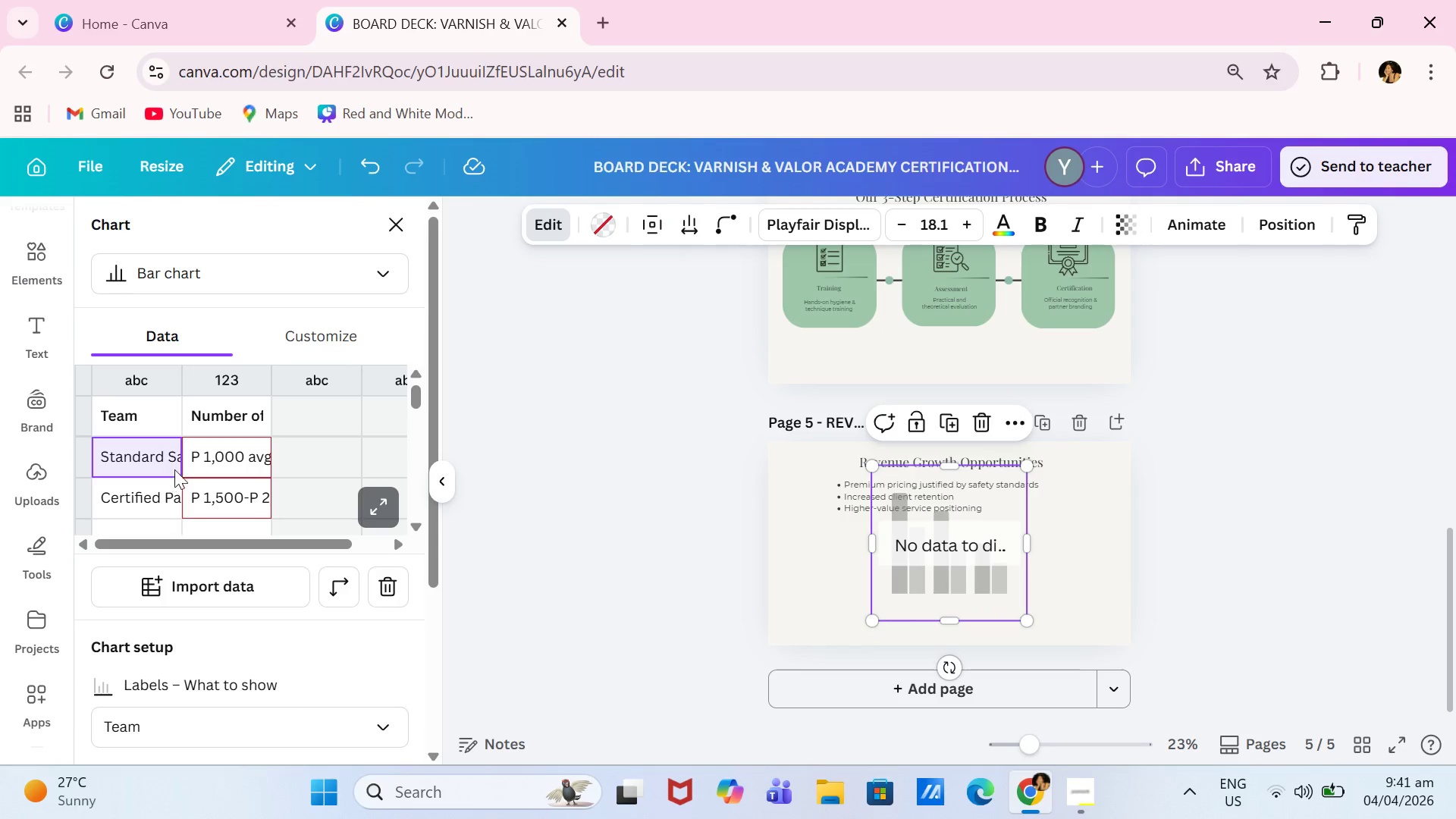 
double_click([241, 466])
 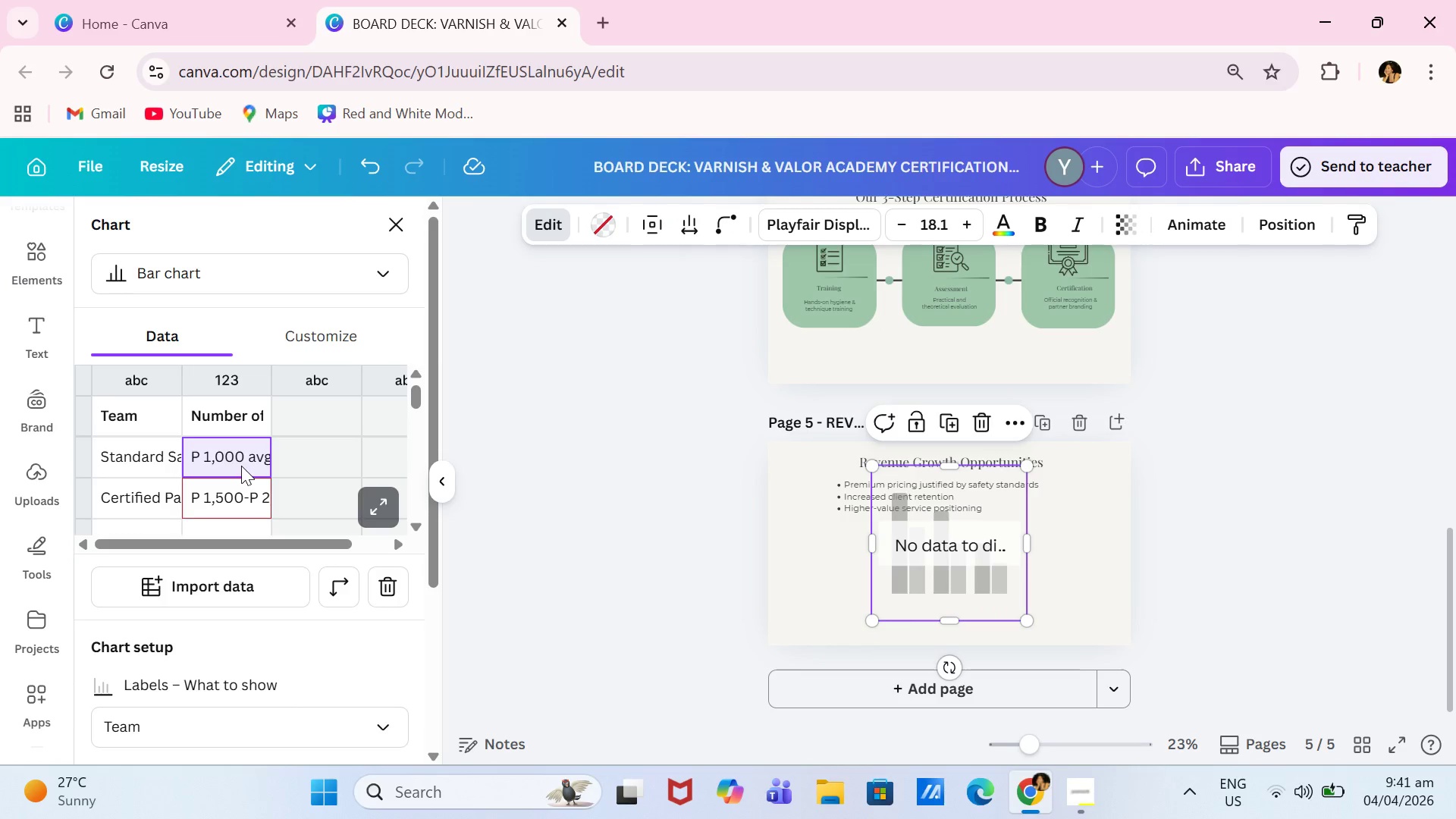 
triple_click([241, 466])
 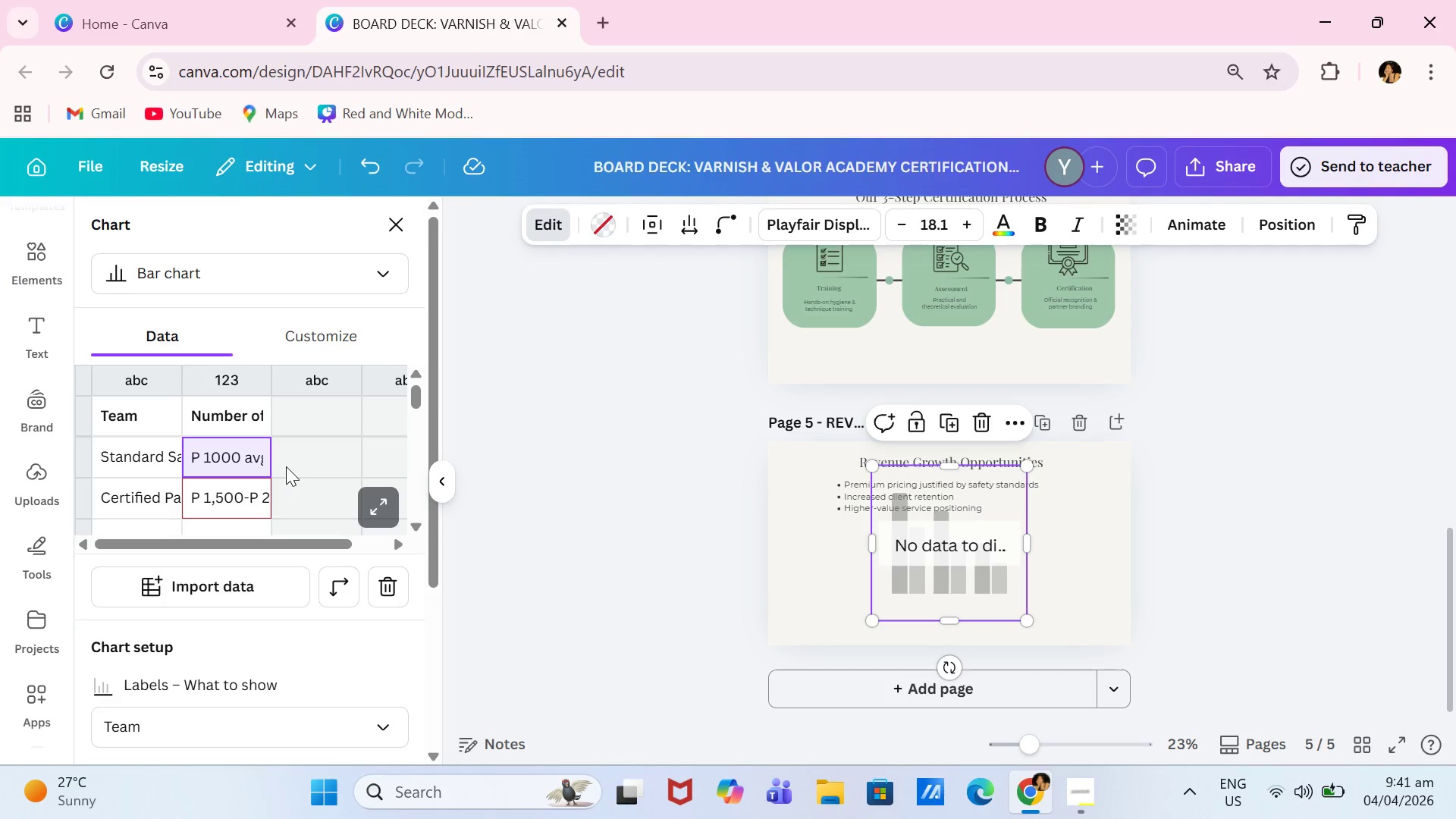 
wait(17.11)
 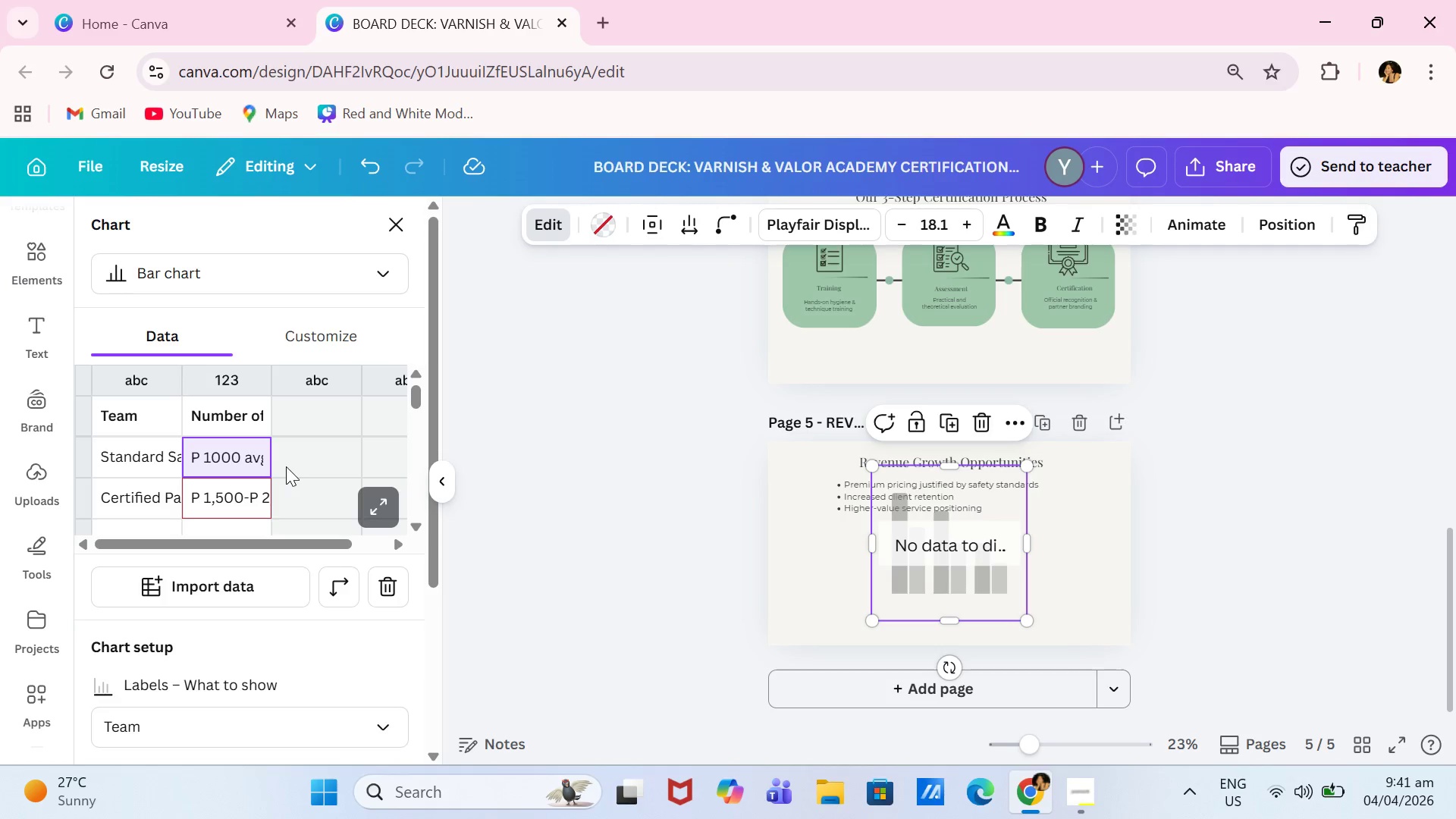 
scroll: coordinate [552, 595], scroll_direction: down, amount: 6.0
 